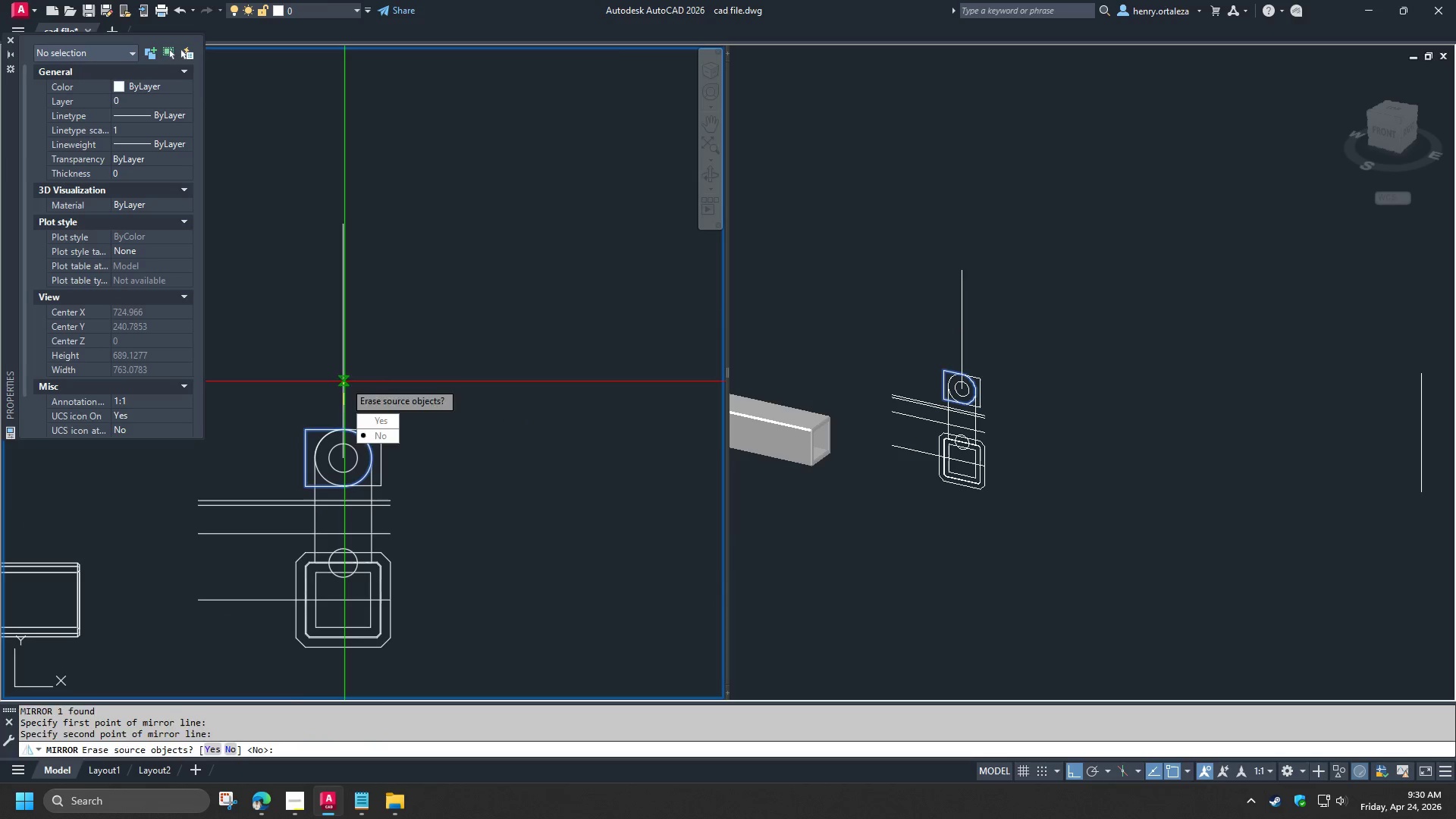 
key(Space)
 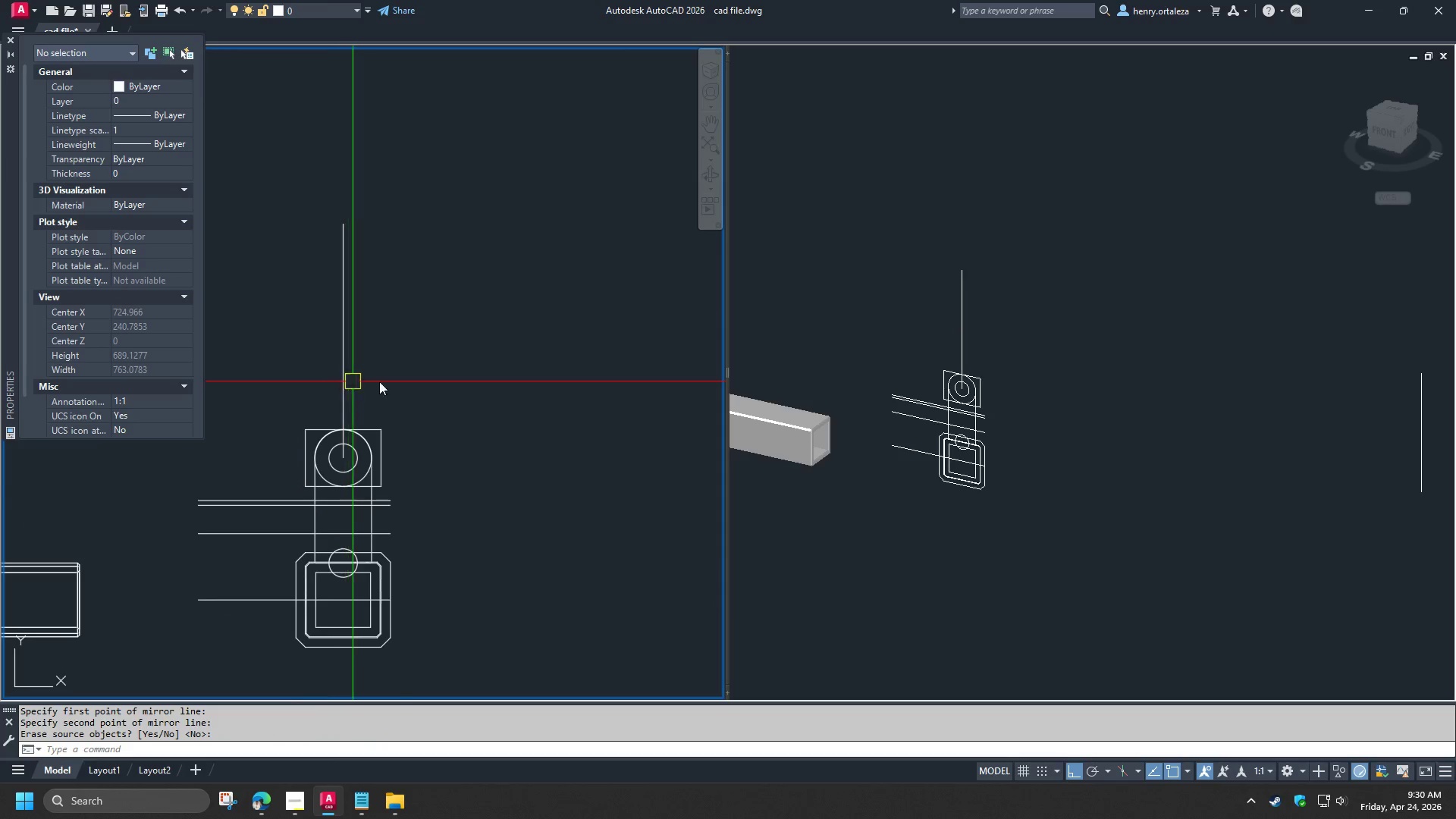 
scroll: coordinate [384, 381], scroll_direction: down, amount: 1.0
 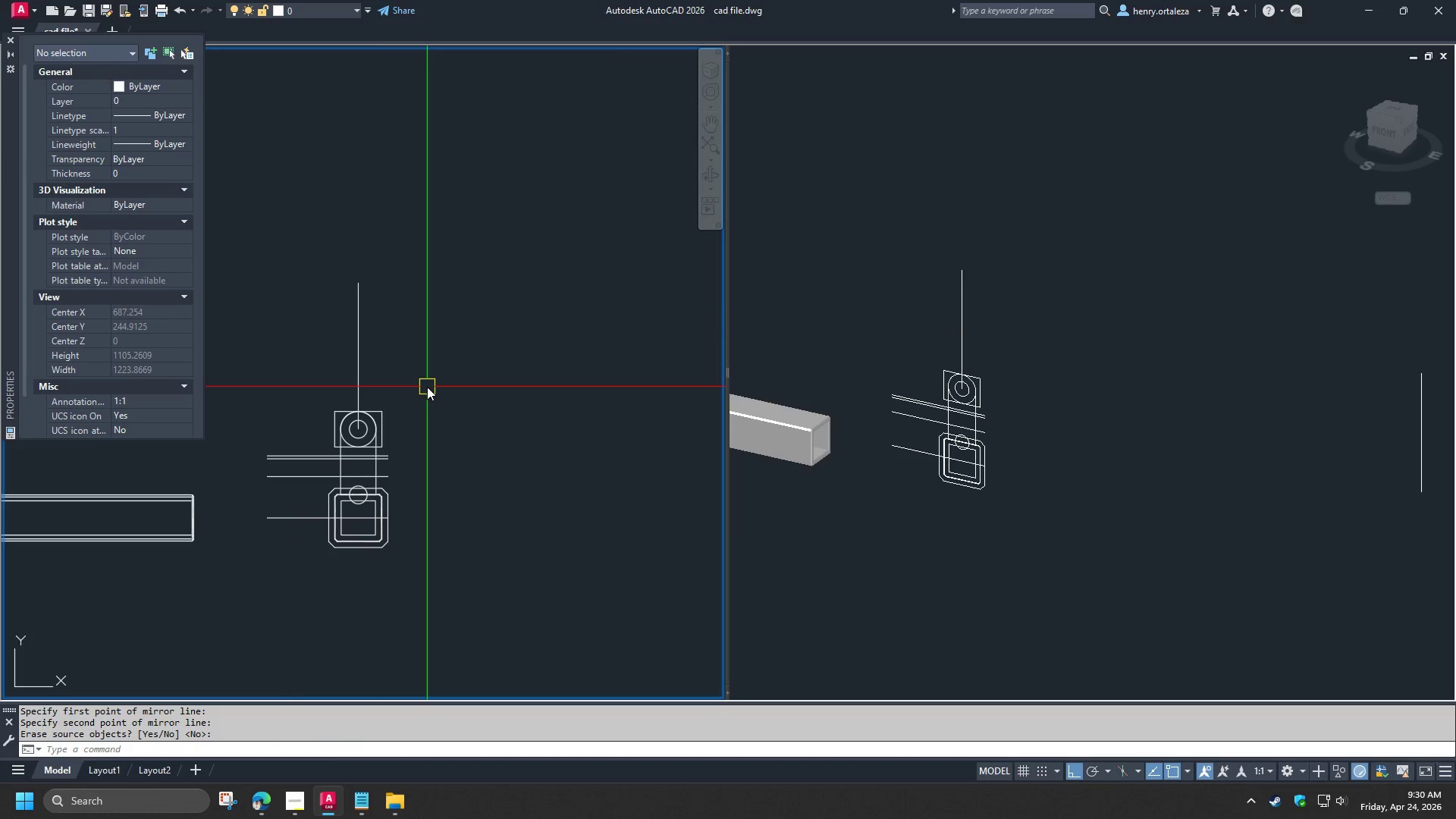 
type(DI )
 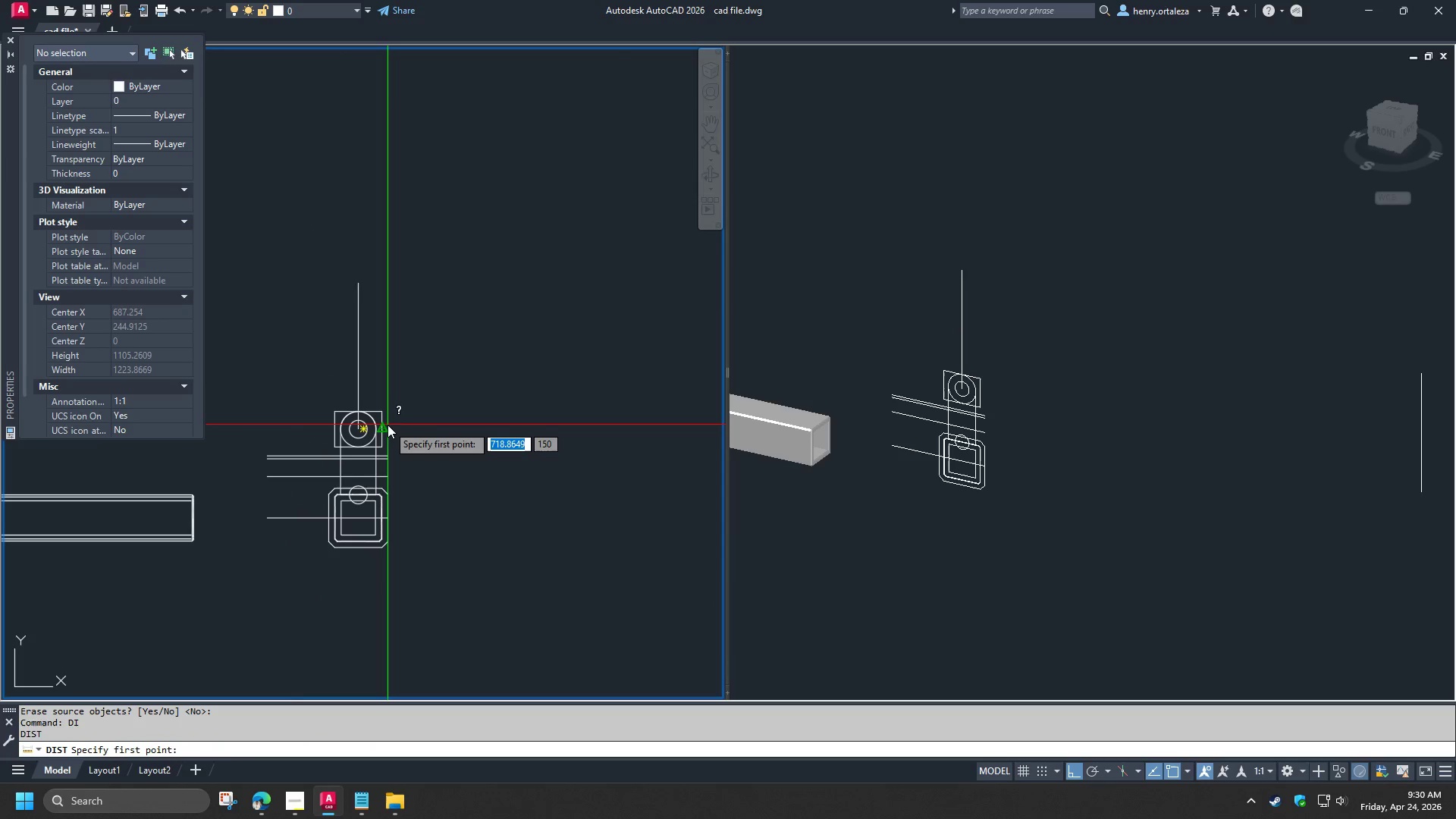 
left_click([388, 425])
 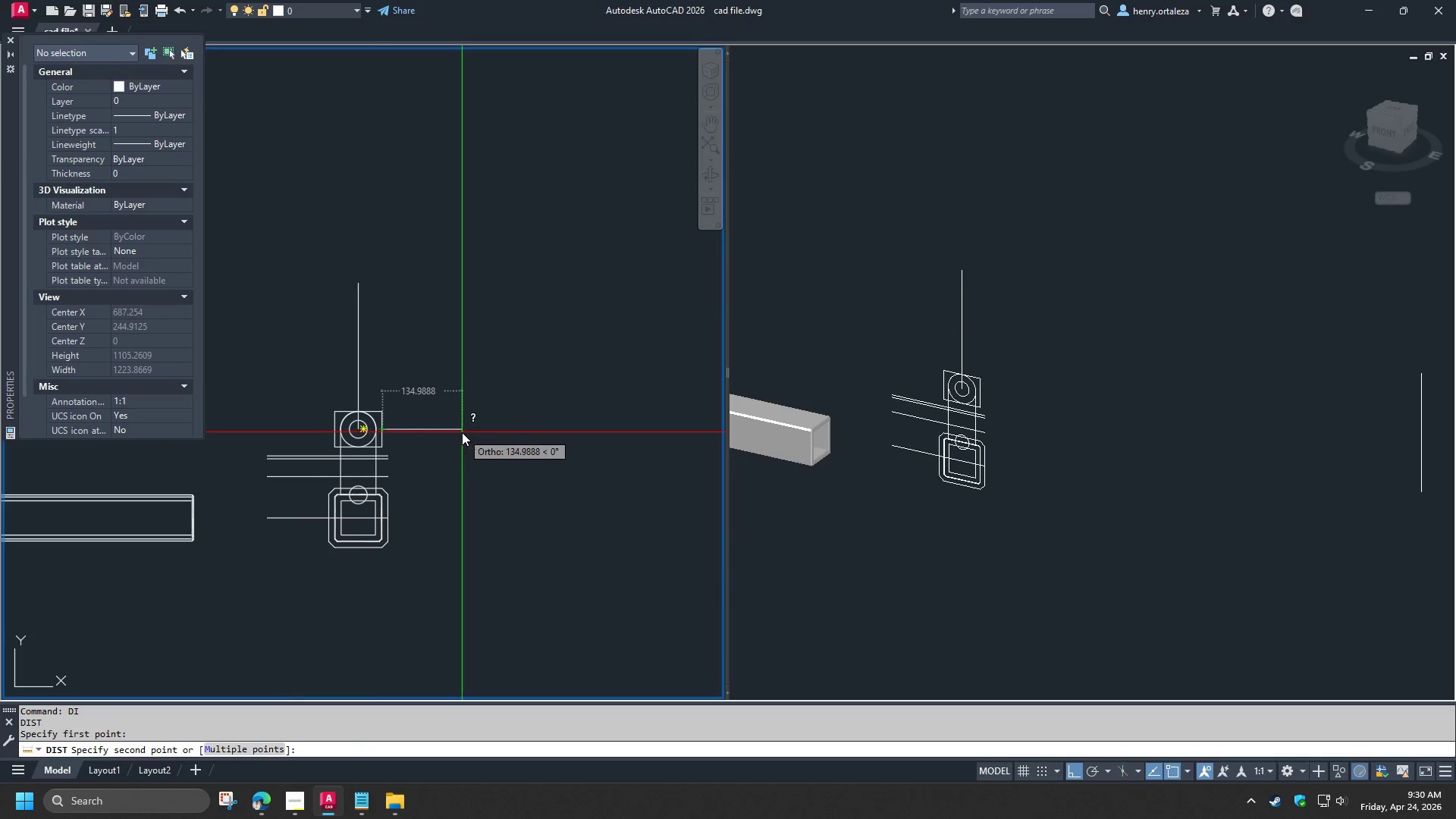 
scroll: coordinate [462, 432], scroll_direction: down, amount: 1.0
 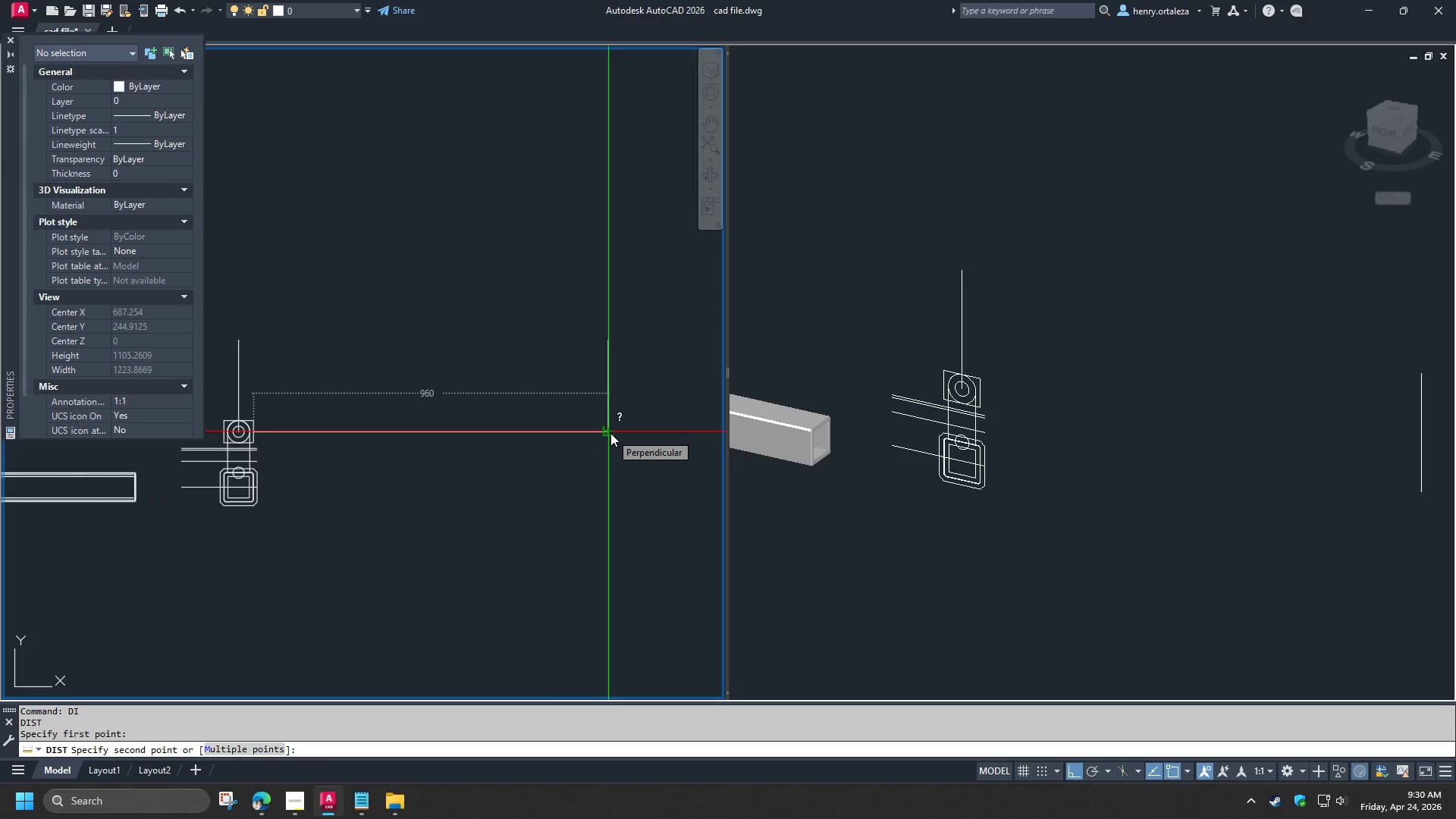 
key(Escape)
 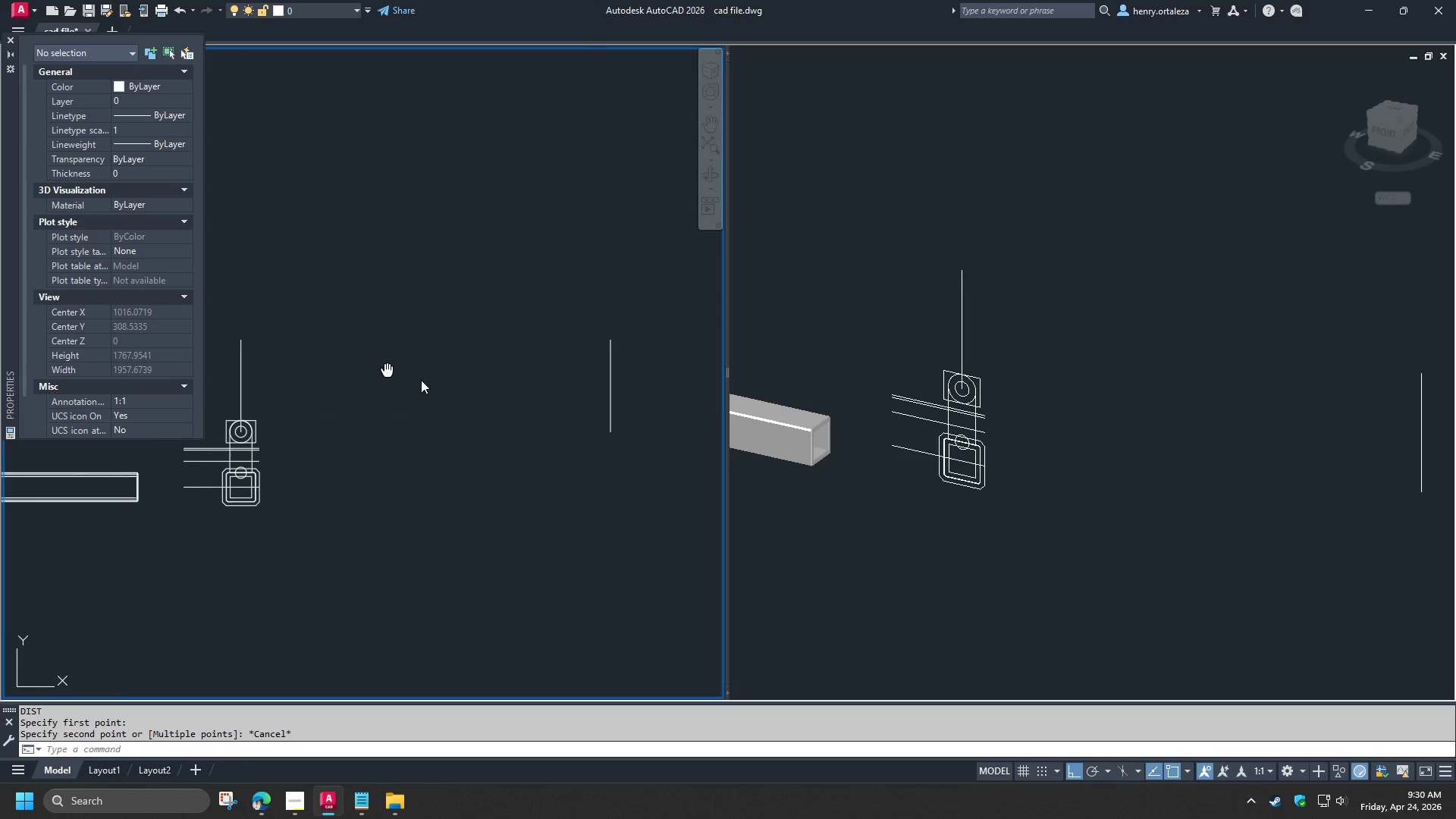 
scroll: coordinate [590, 408], scroll_direction: down, amount: 1.0
 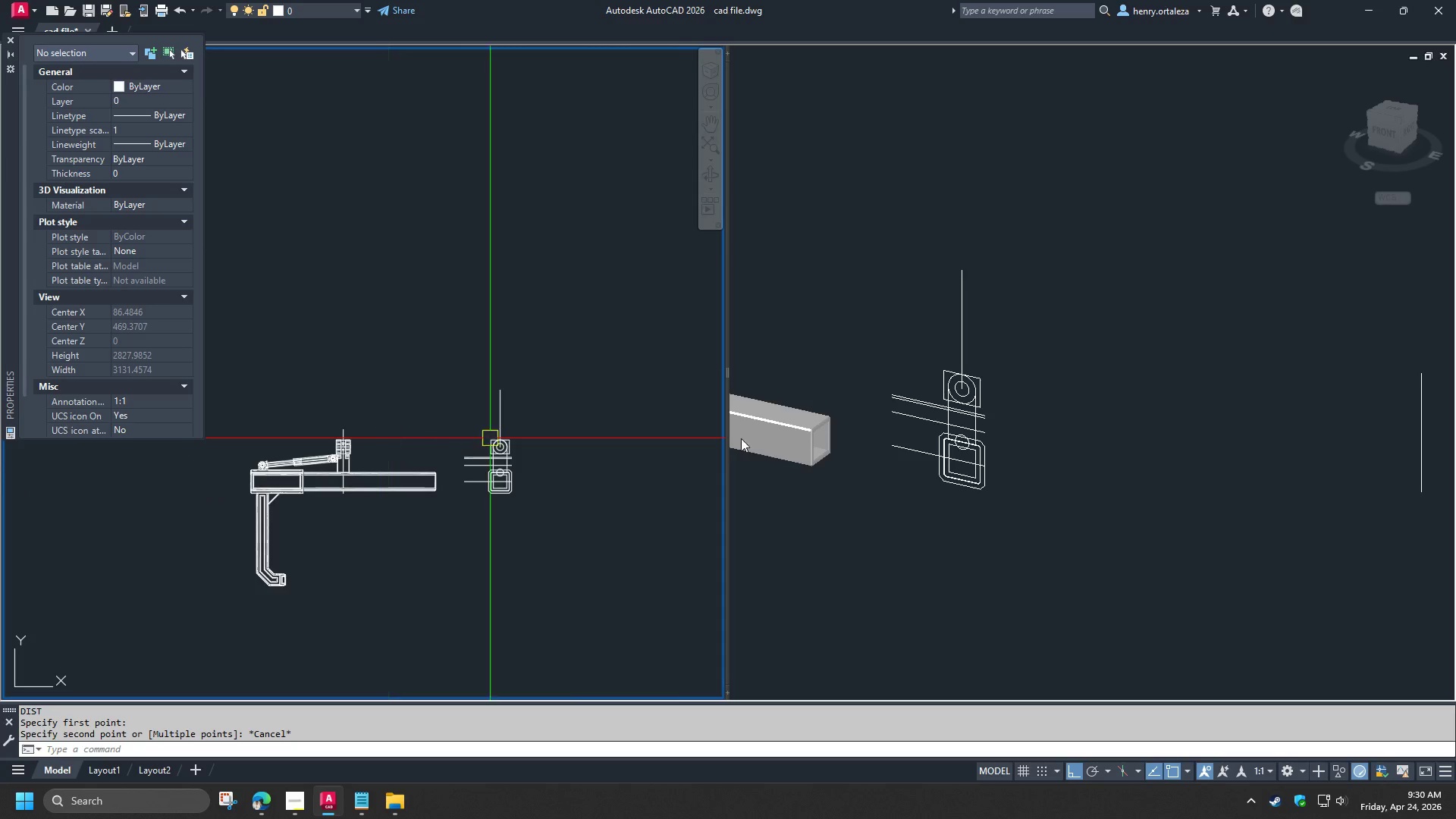 
left_click([910, 519])
 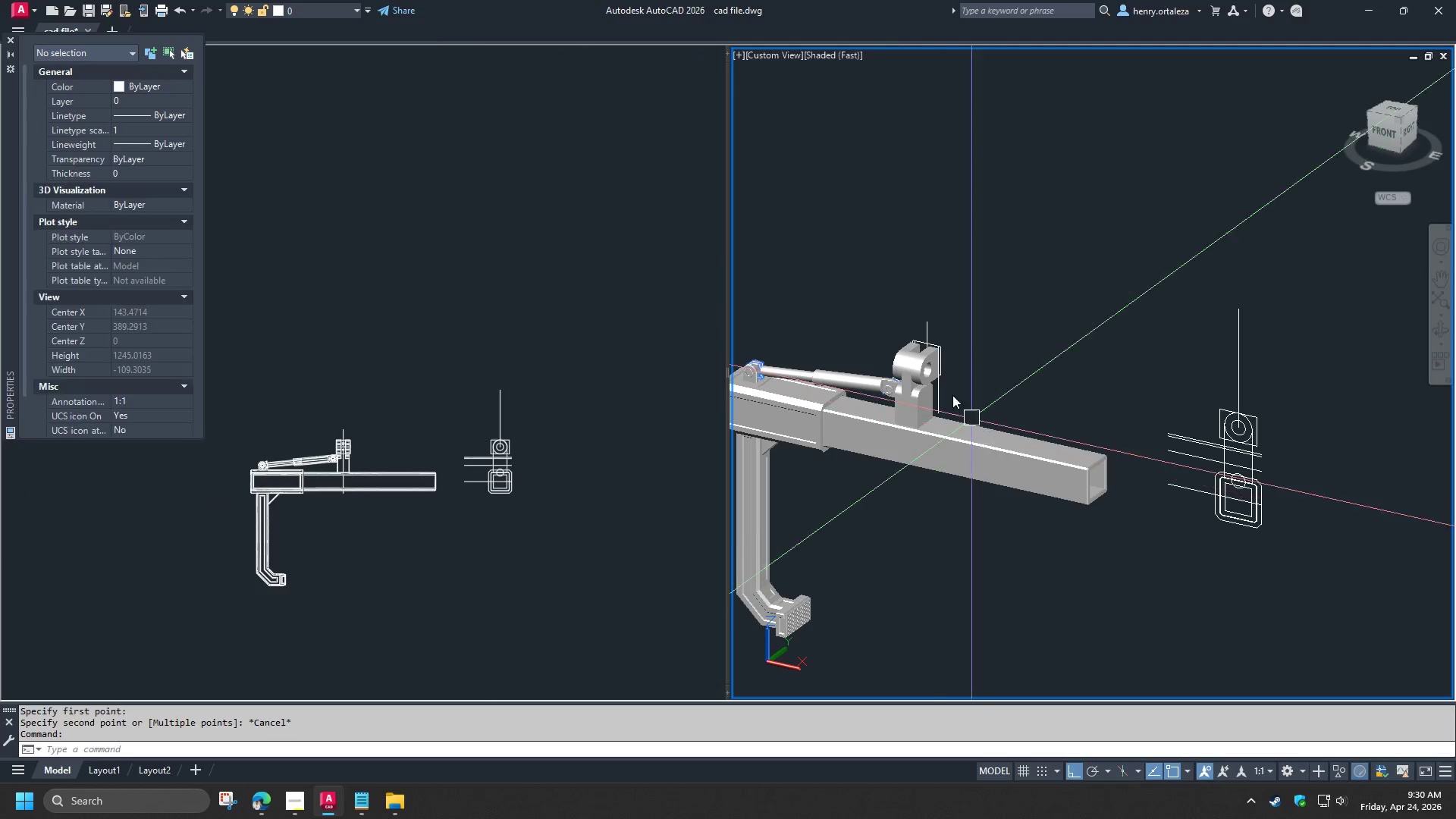 
hold_key(key=ShiftLeft, duration=1.5)
 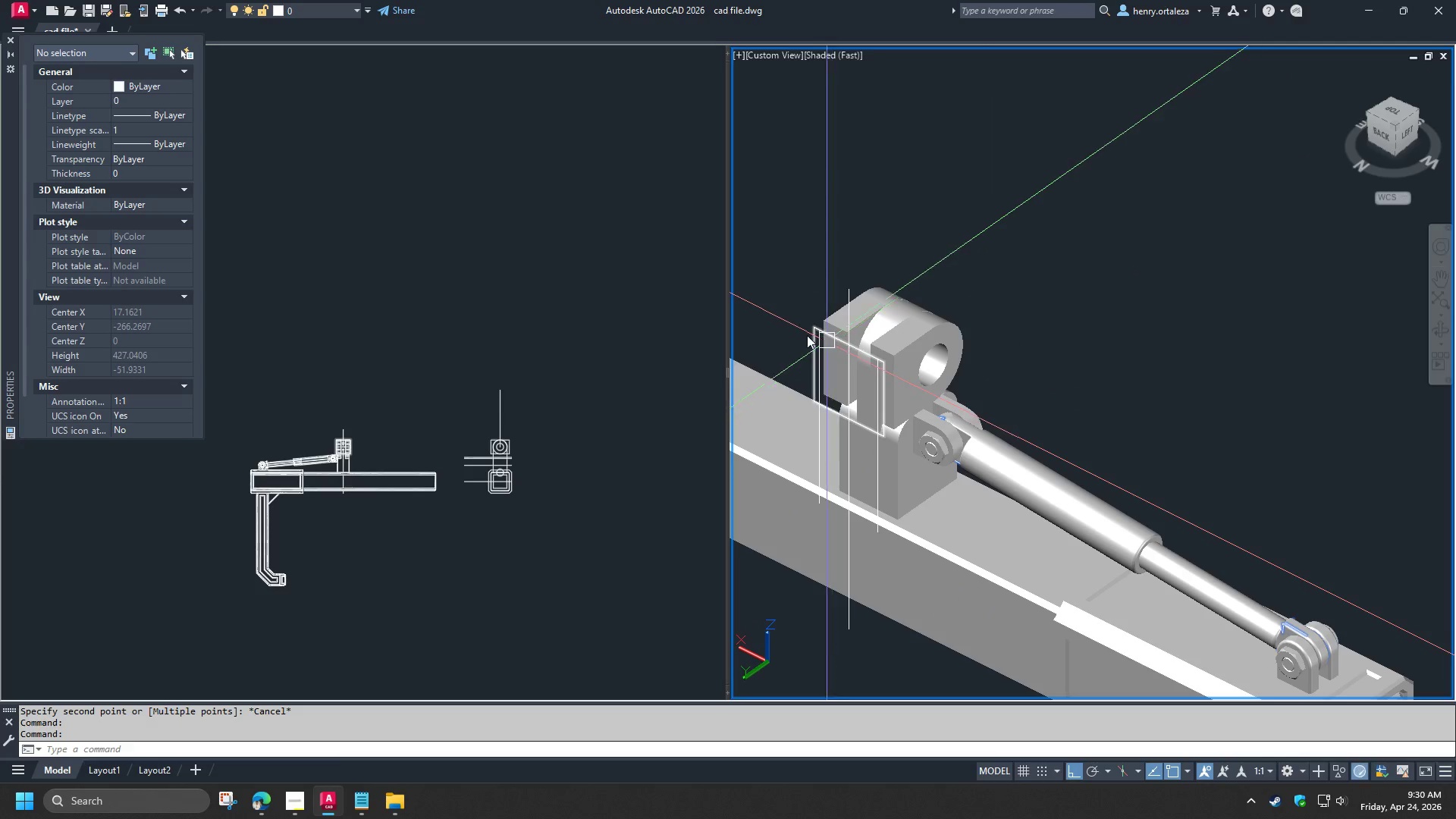 
scroll: coordinate [833, 337], scroll_direction: up, amount: 6.0
 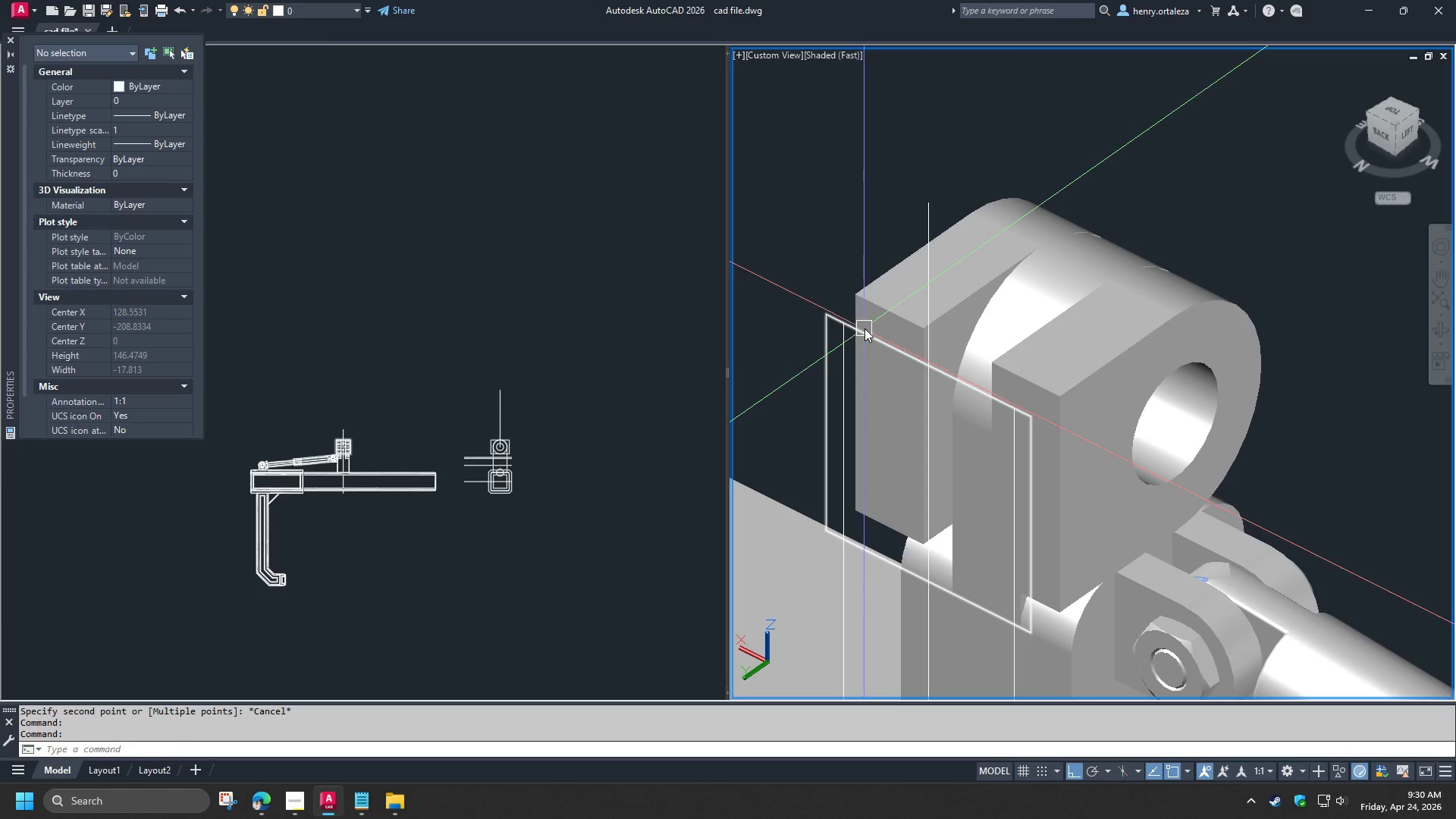 
type(RE)
 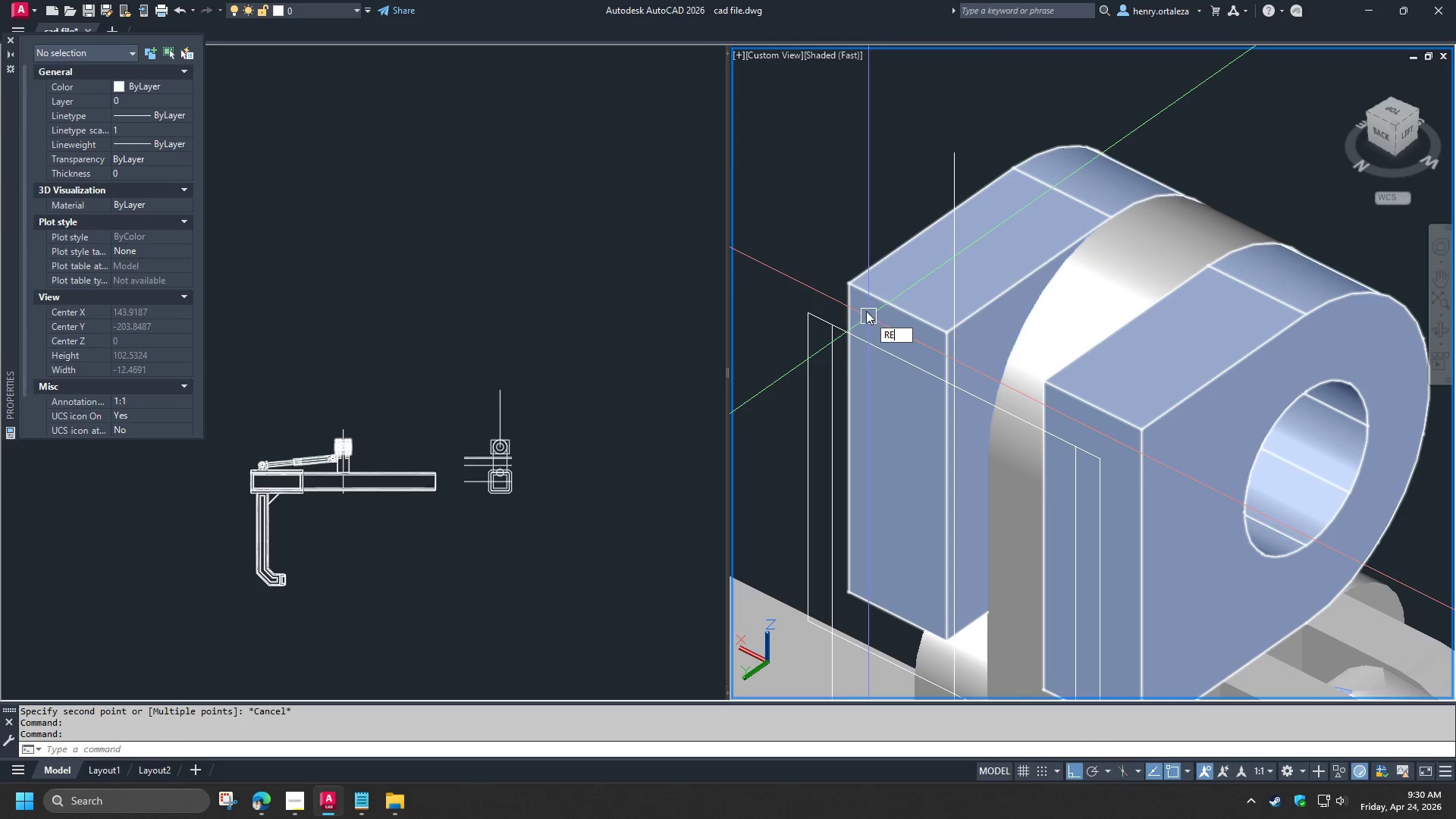 
scroll: coordinate [869, 319], scroll_direction: up, amount: 1.0
 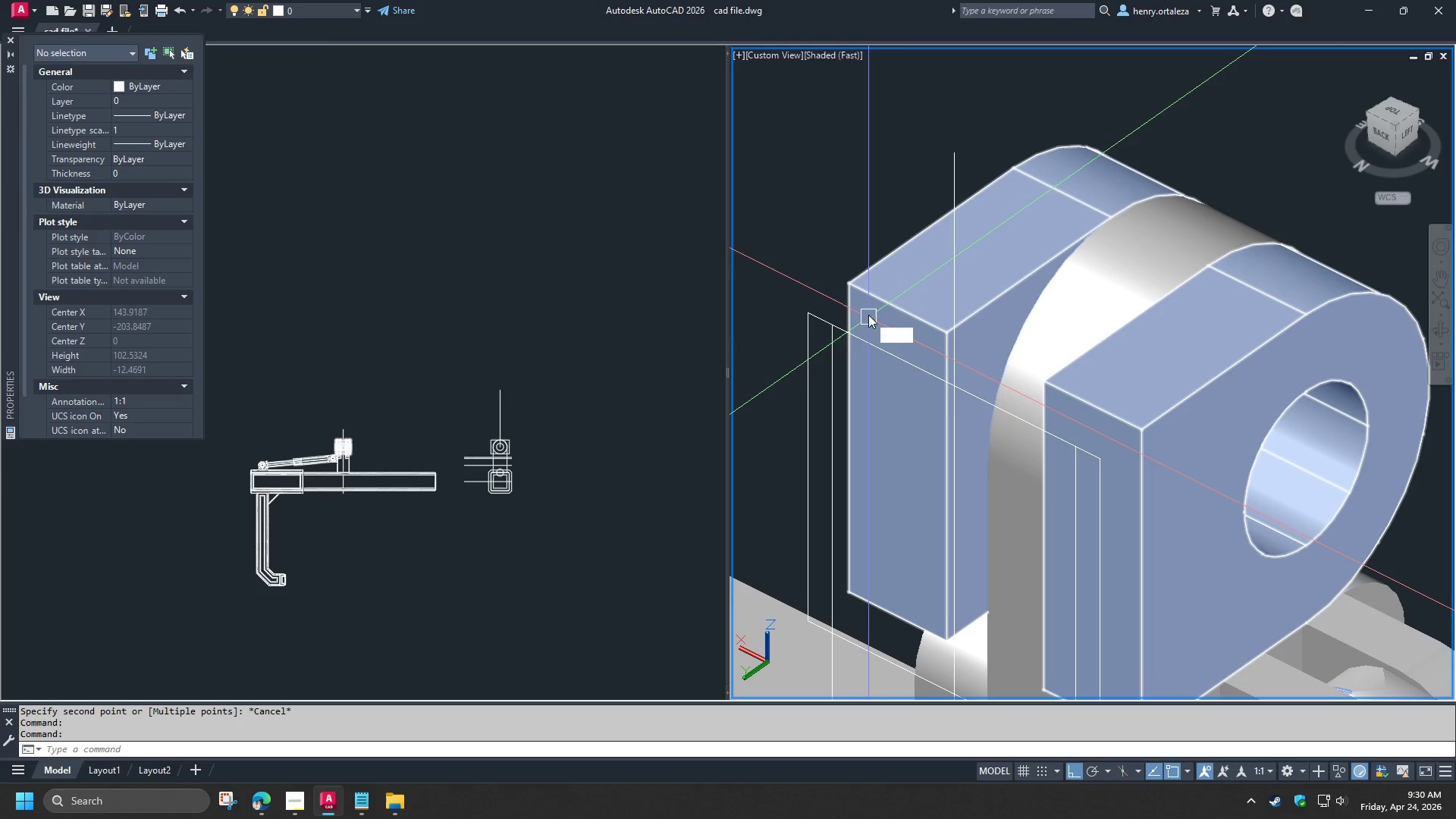 
key(C)
 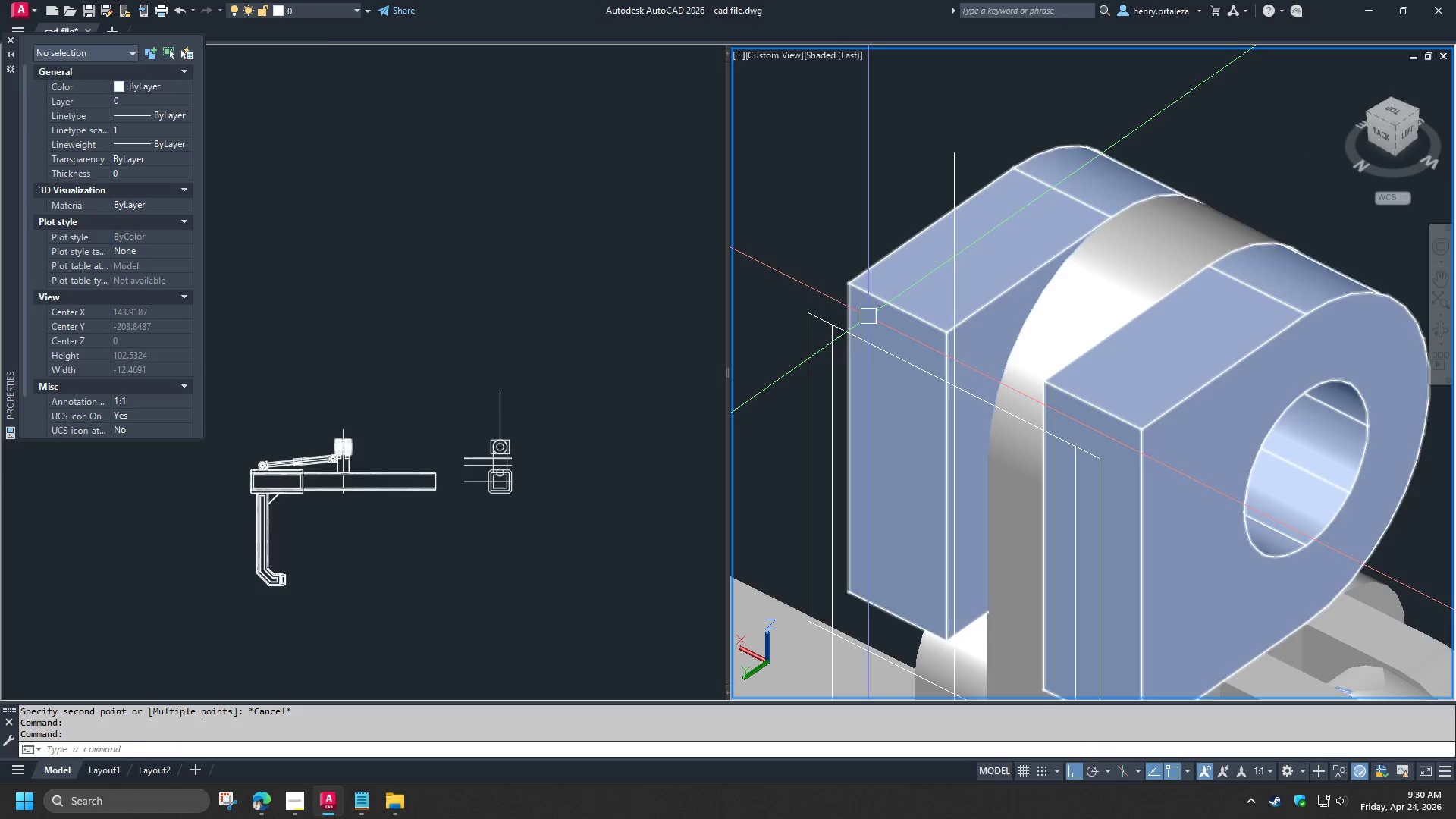 
key(Space)
 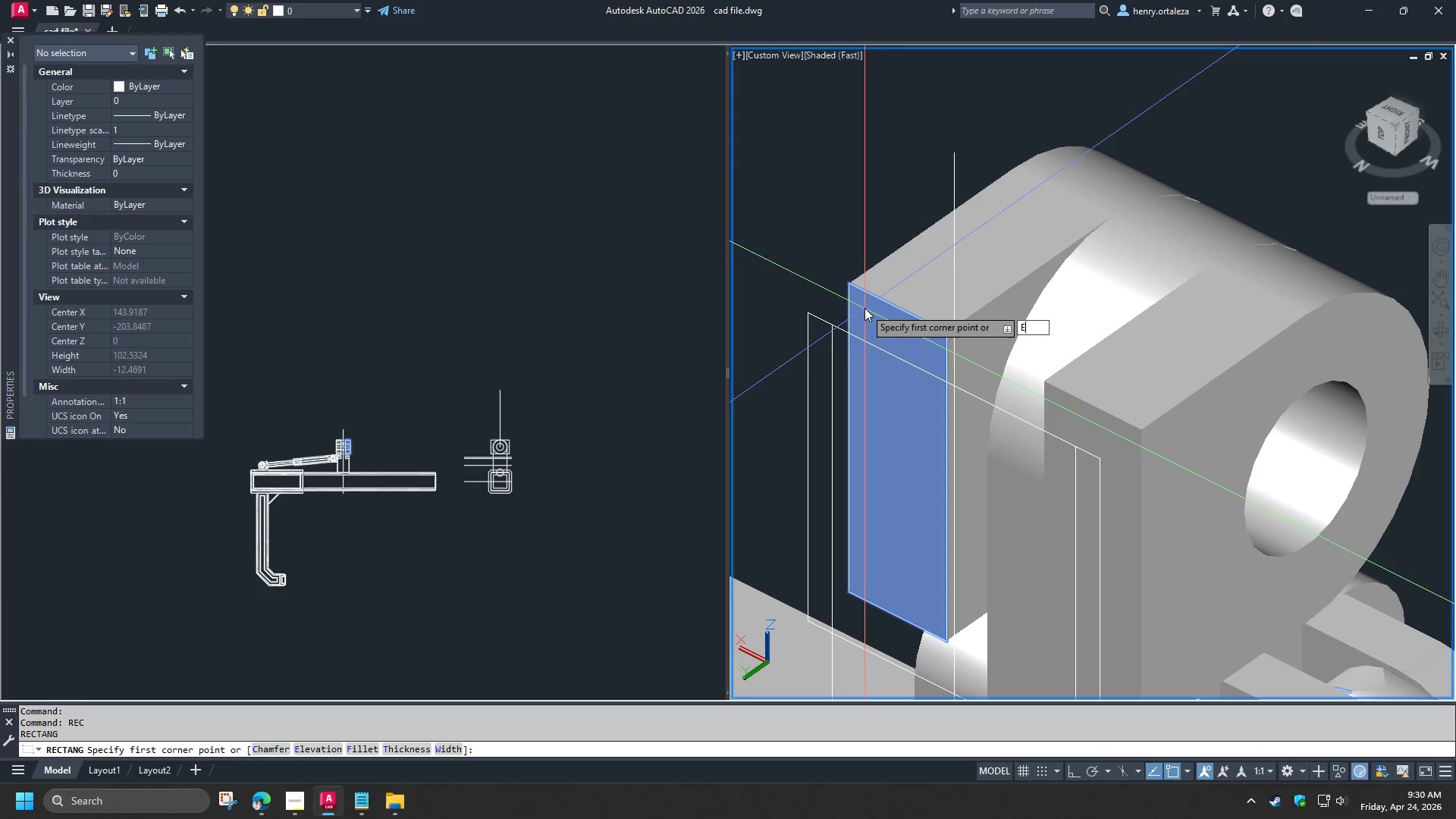 
type(END )
 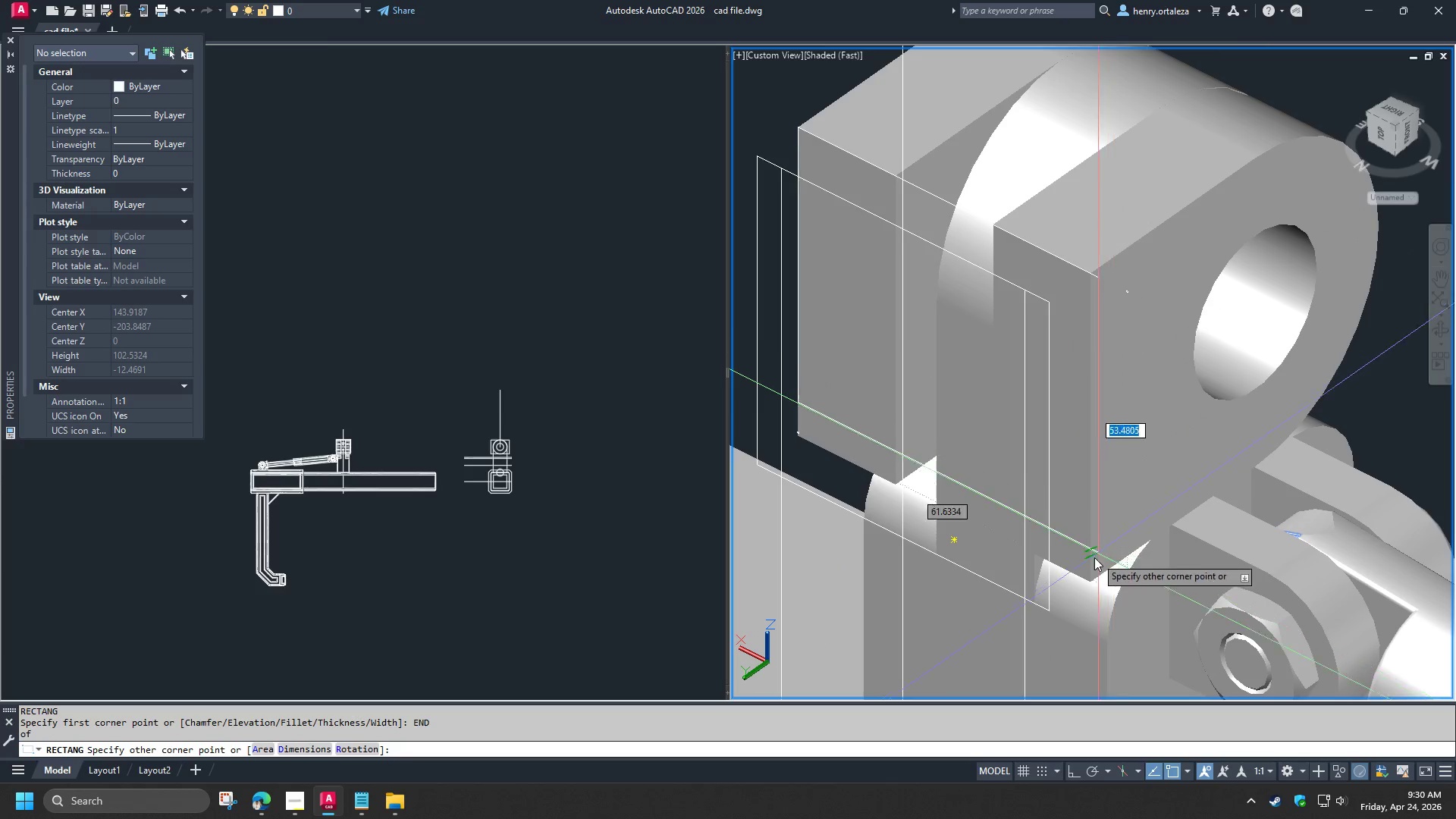 
left_click([1092, 580])
 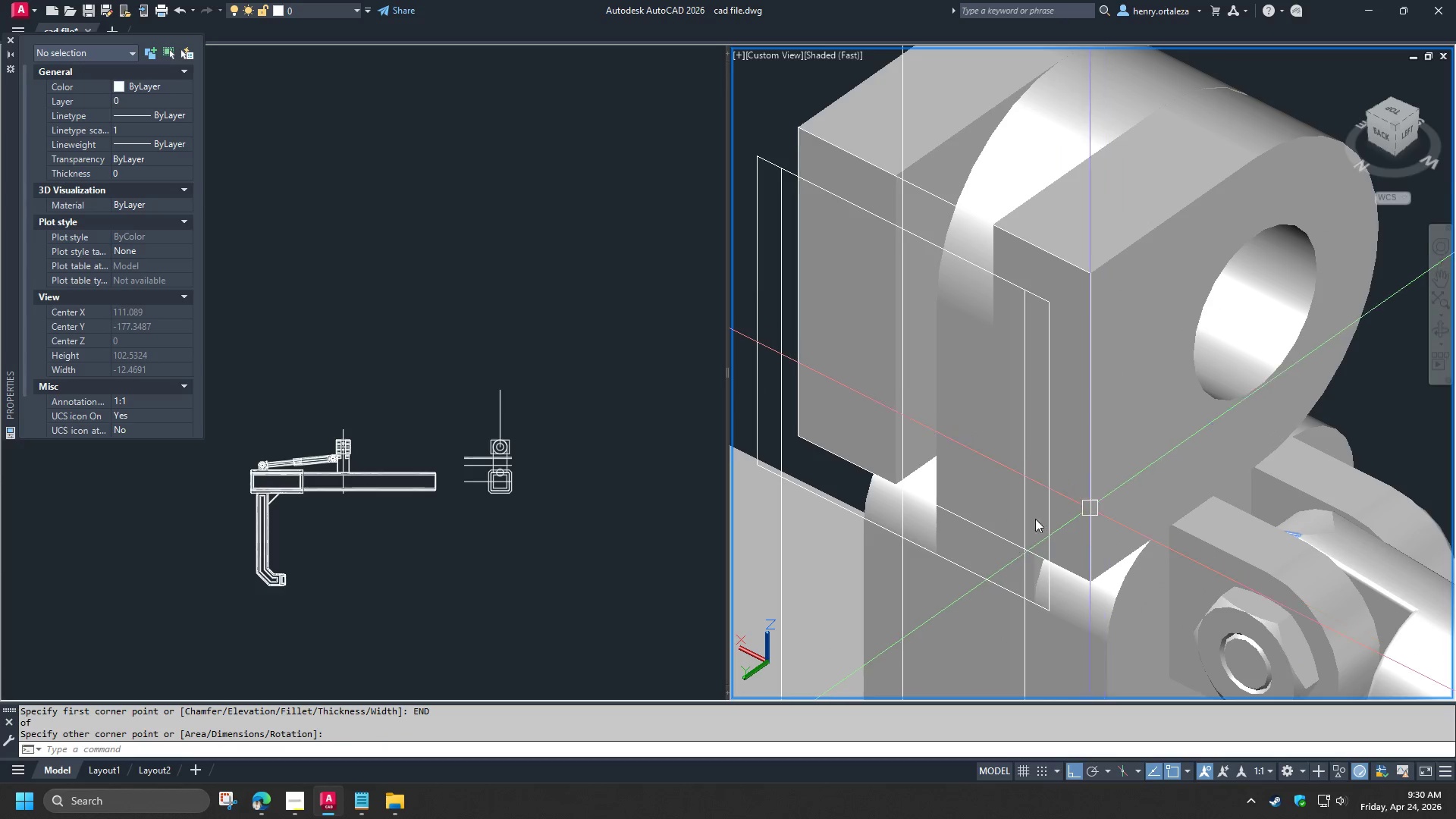 
type(EXT )
 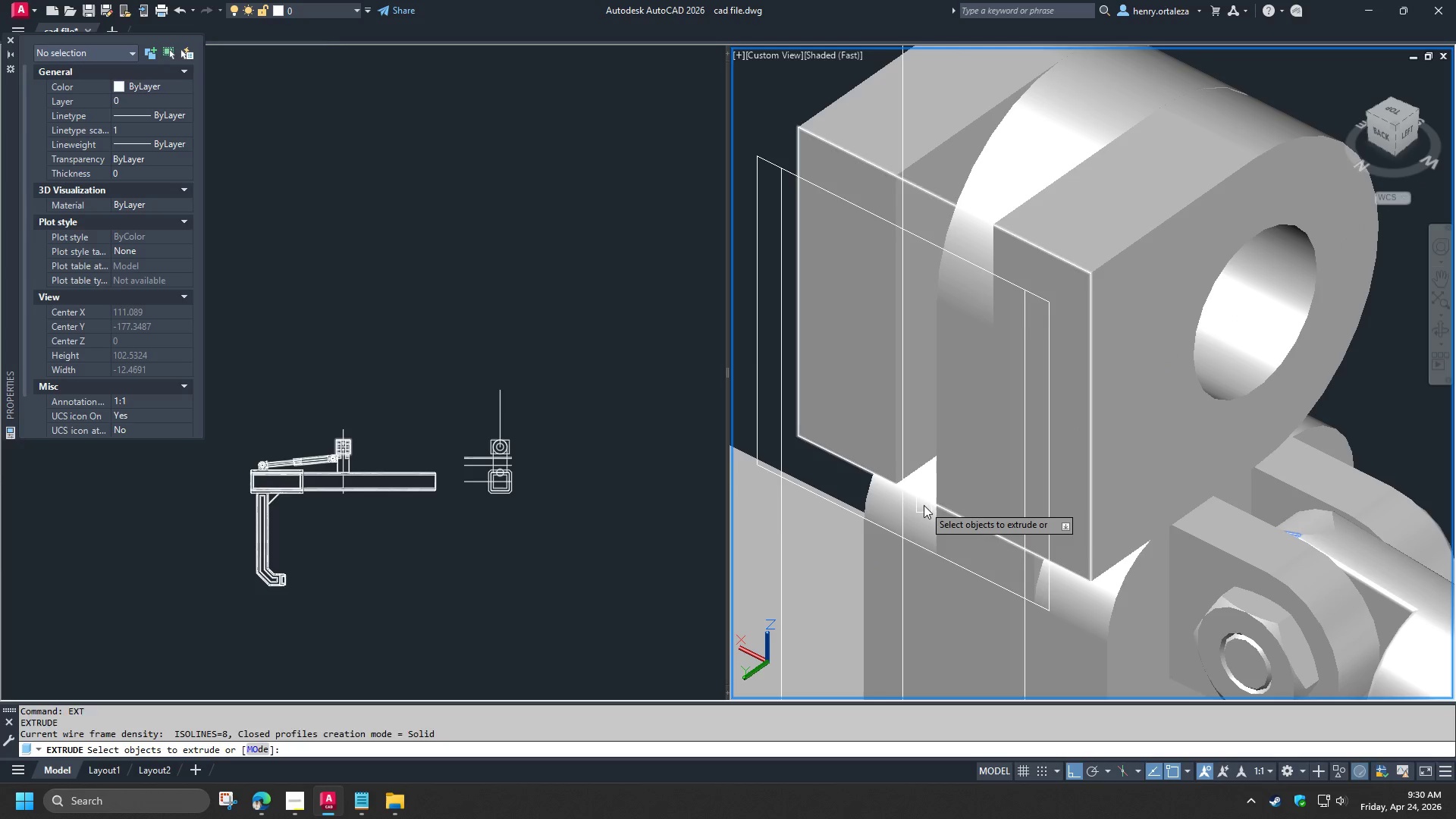 
left_click([924, 505])
 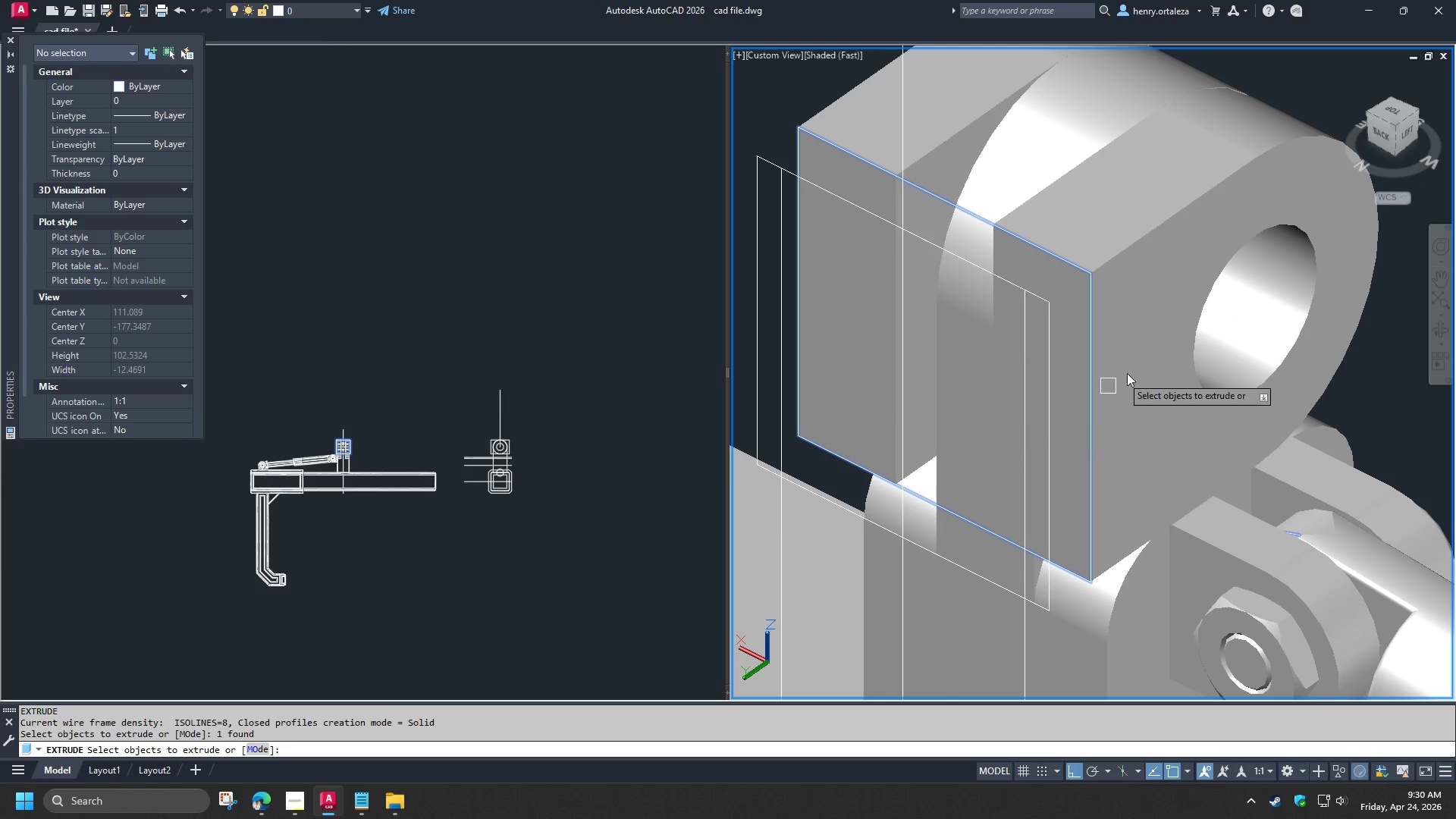 
key(Space)
 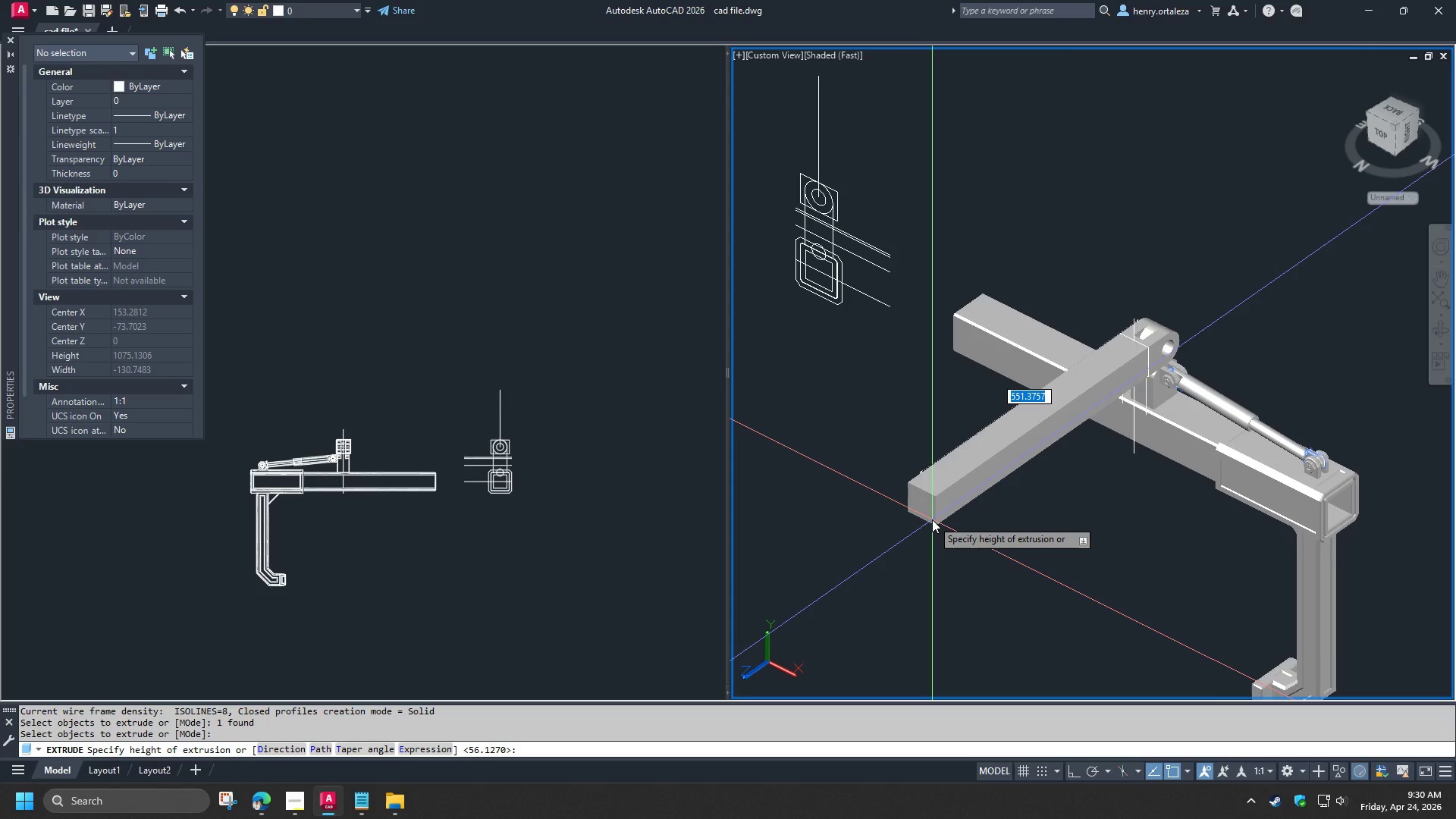 
scroll: coordinate [1178, 338], scroll_direction: down, amount: 5.0
 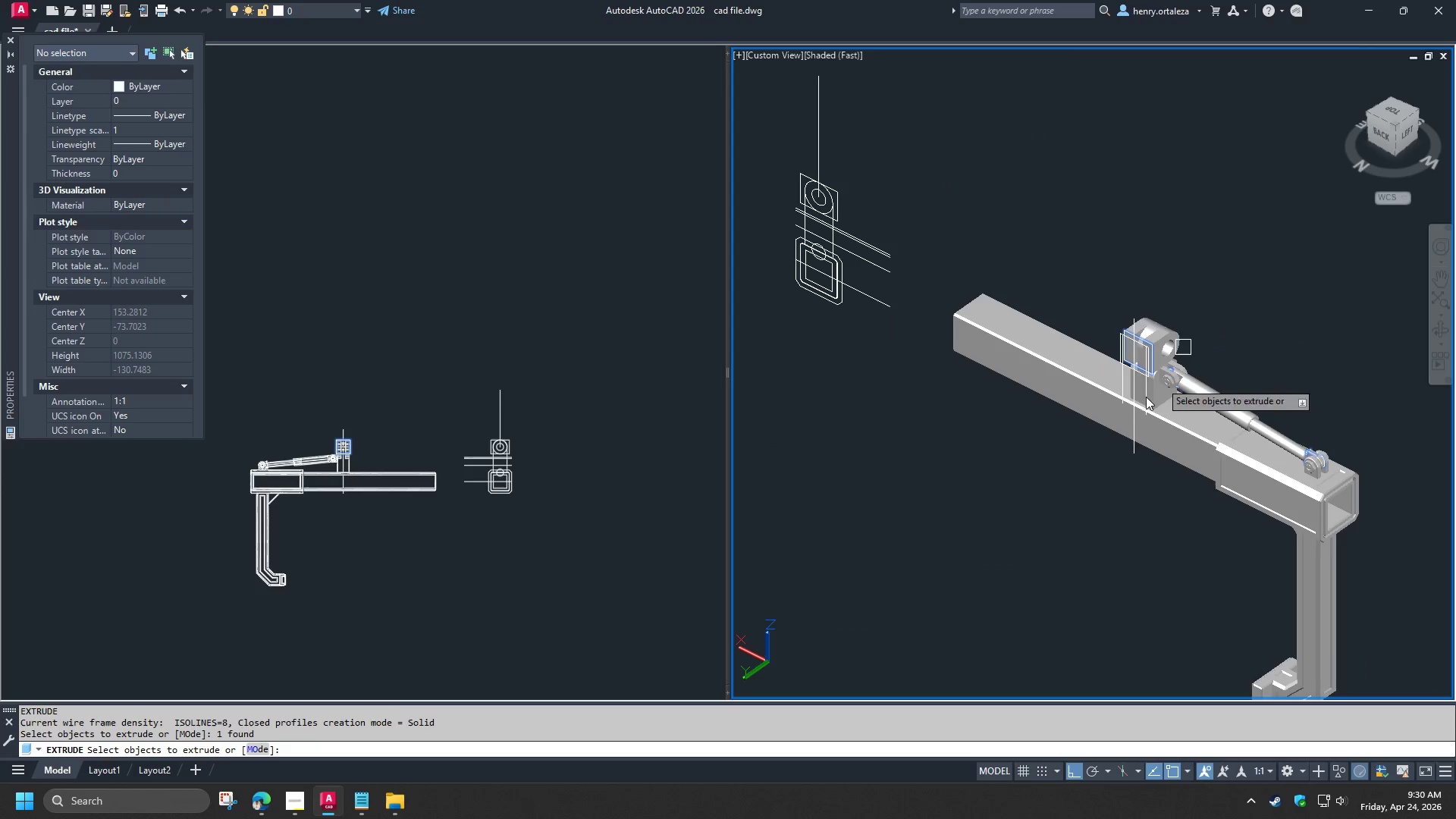 
key(Numpad9)
 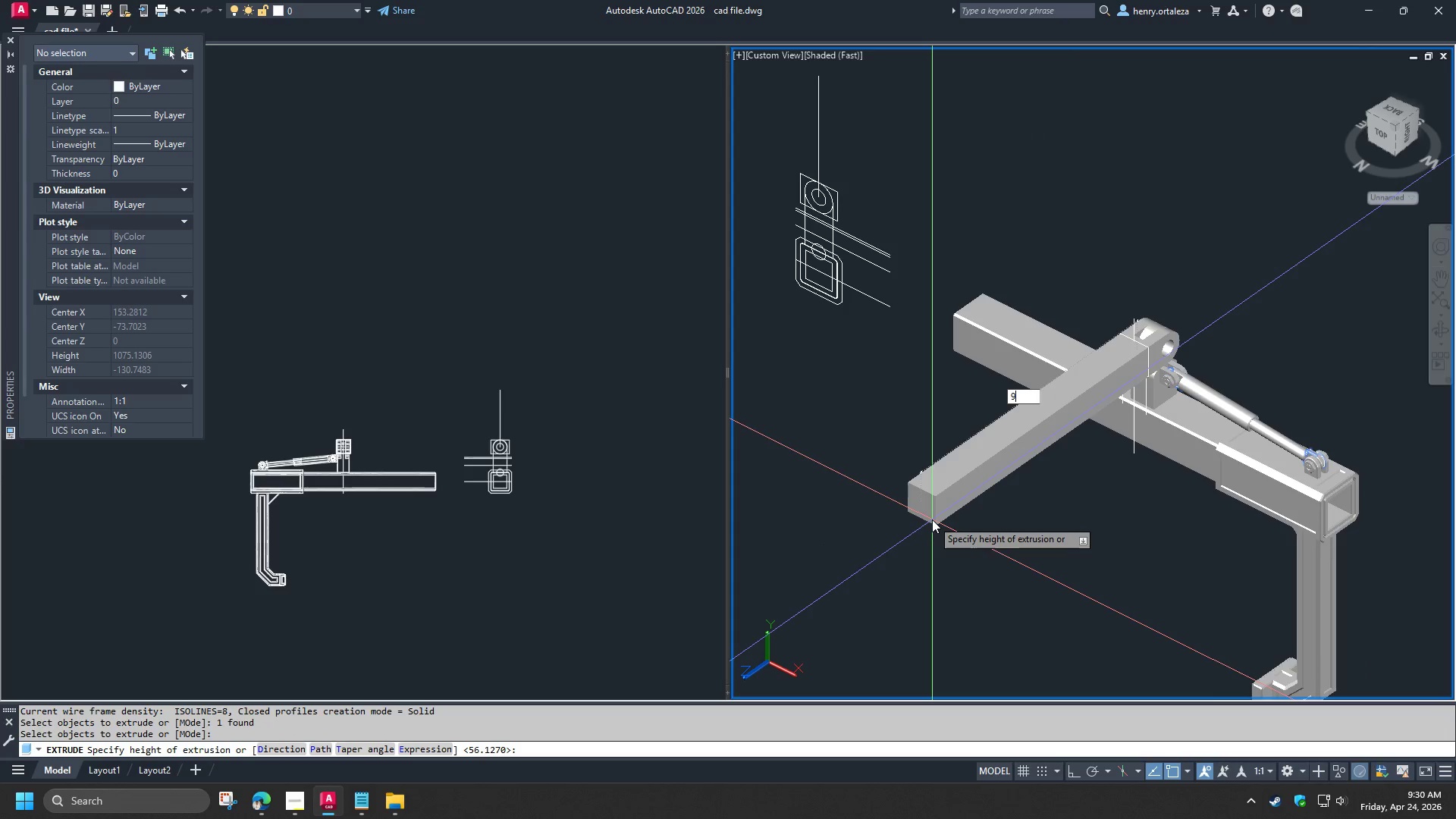 
key(Numpad6)
 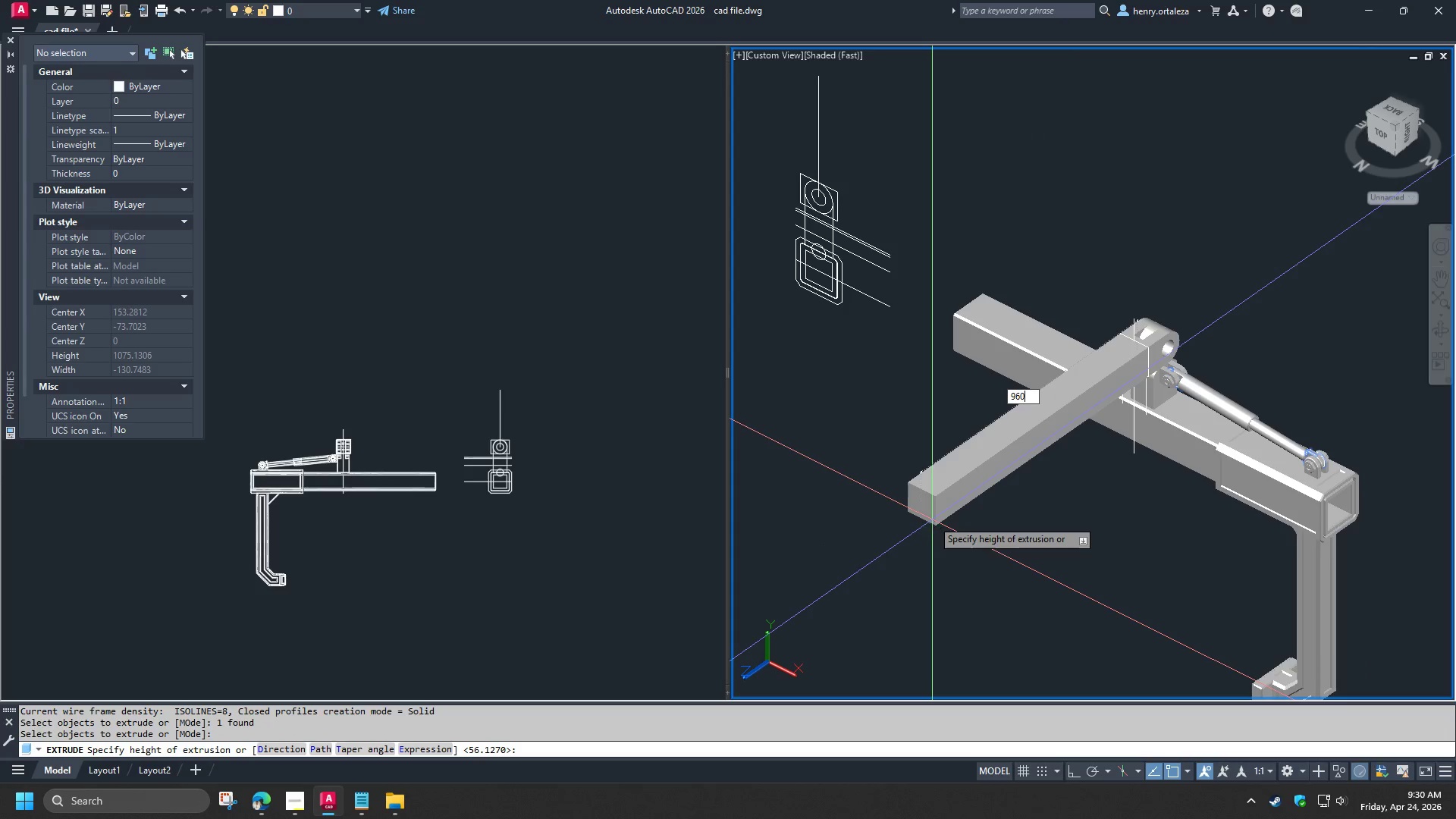 
key(Numpad0)
 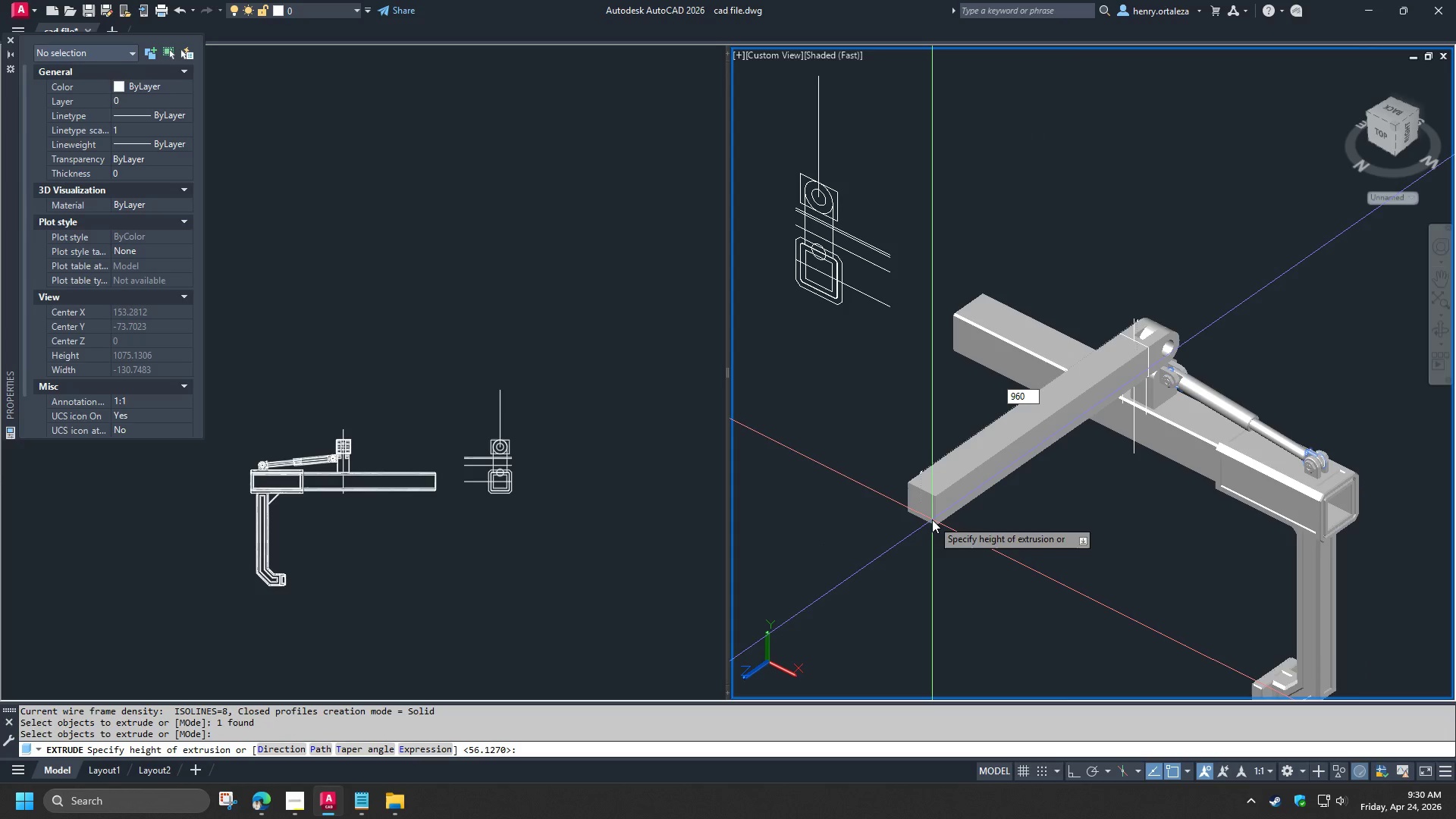 
key(NumpadEnter)
 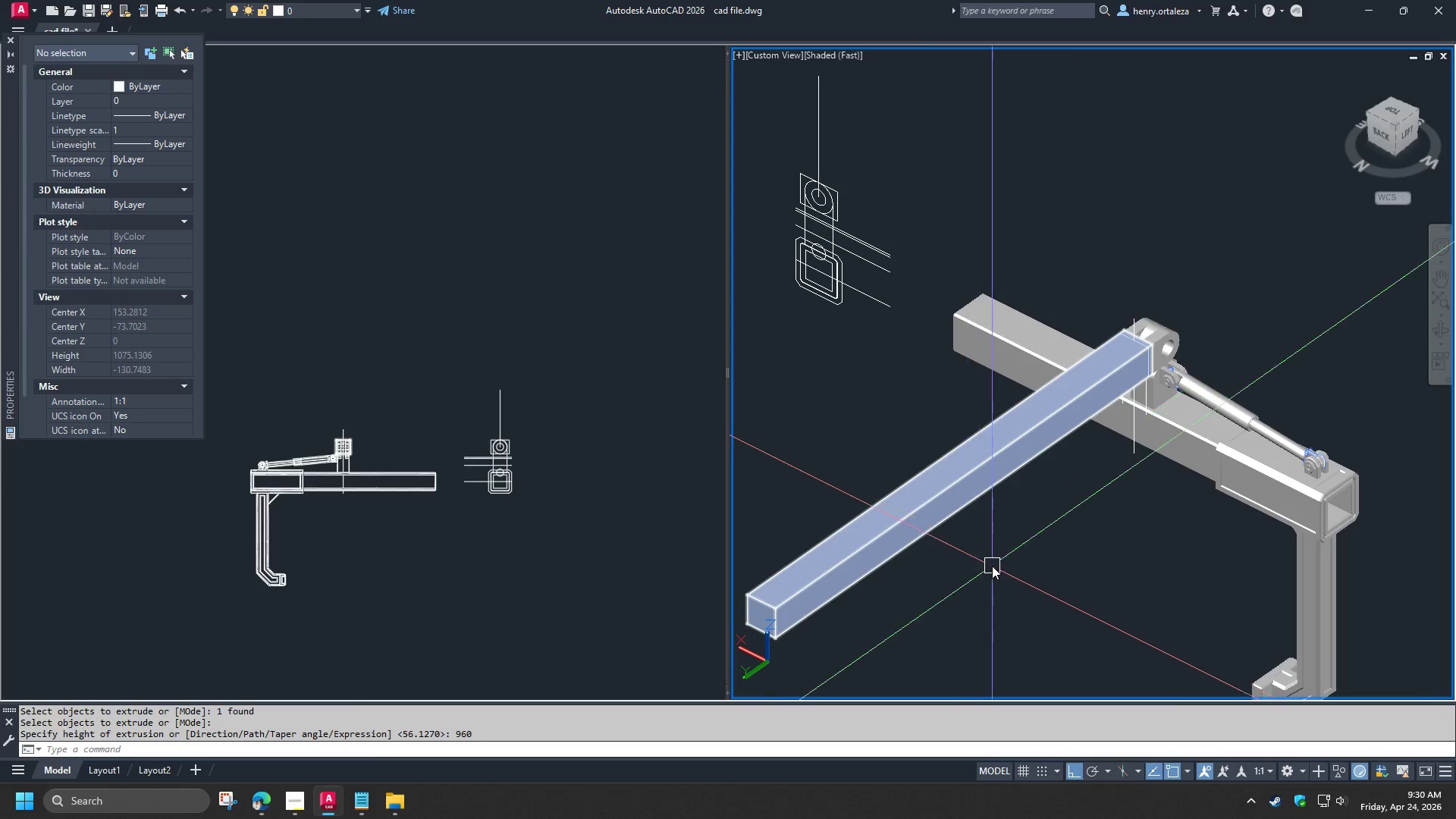 
hold_key(key=ShiftLeft, duration=1.5)
 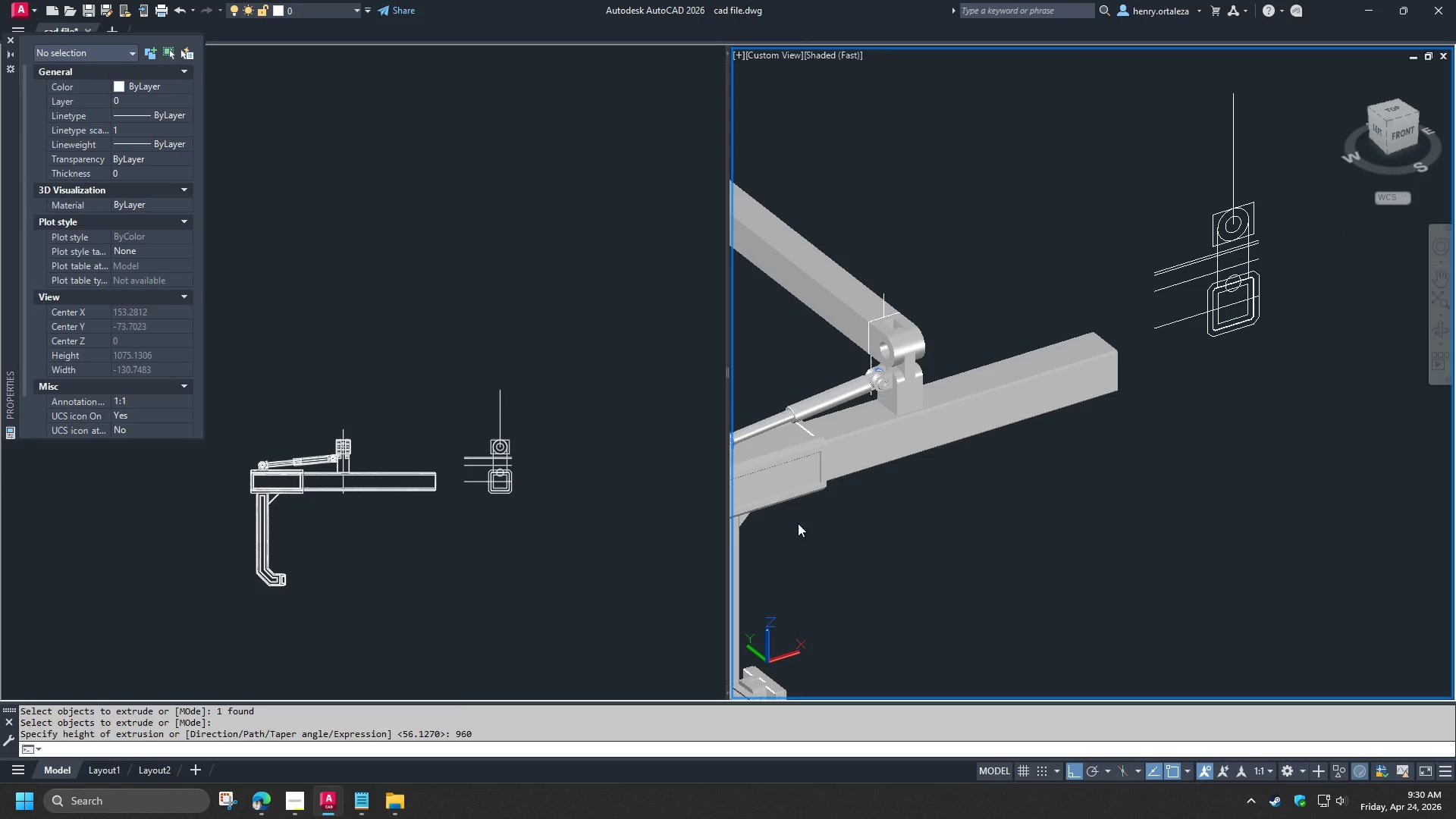 
hold_key(key=ShiftLeft, duration=0.48)
 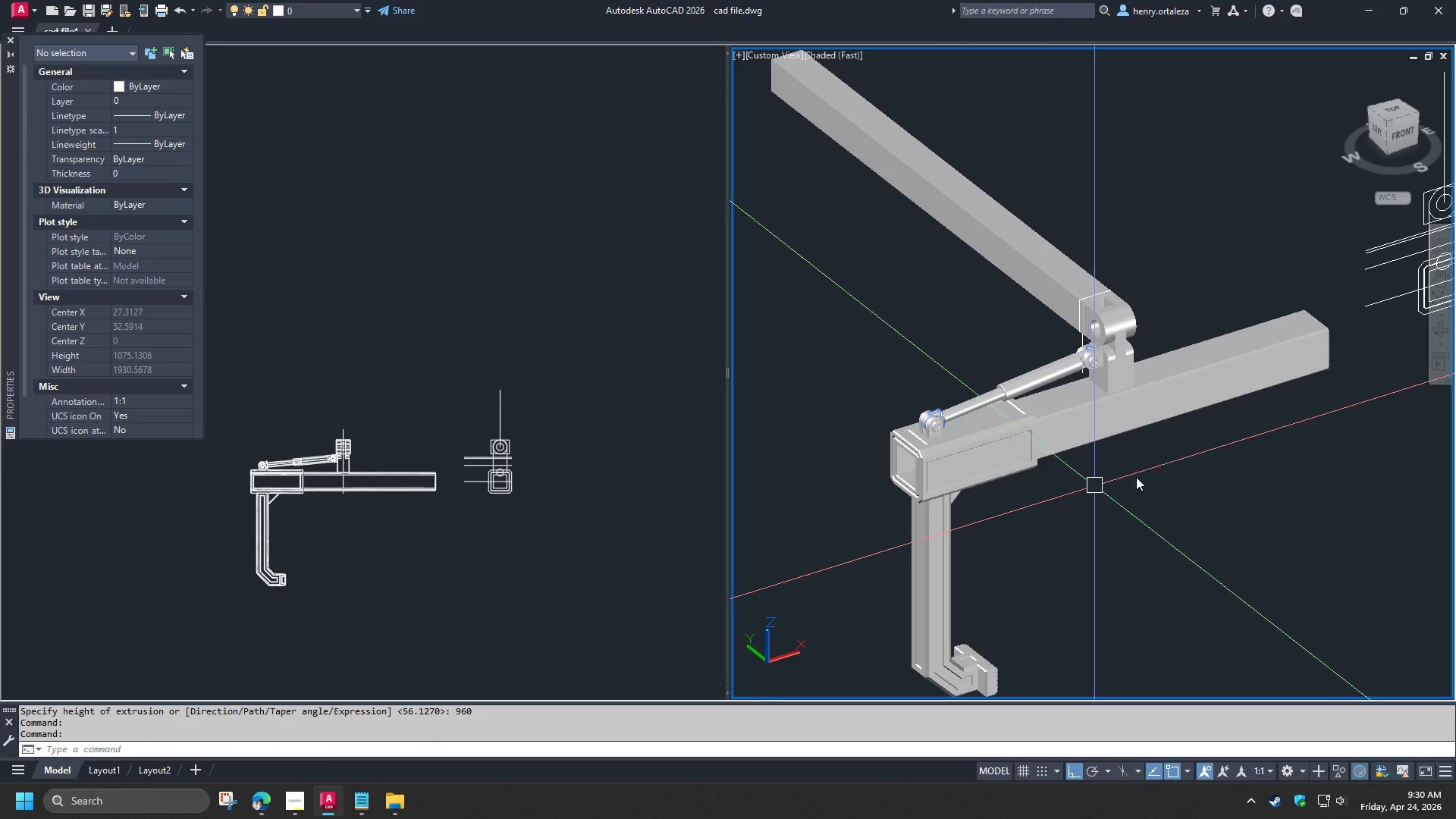 
scroll: coordinate [1134, 334], scroll_direction: up, amount: 3.0
 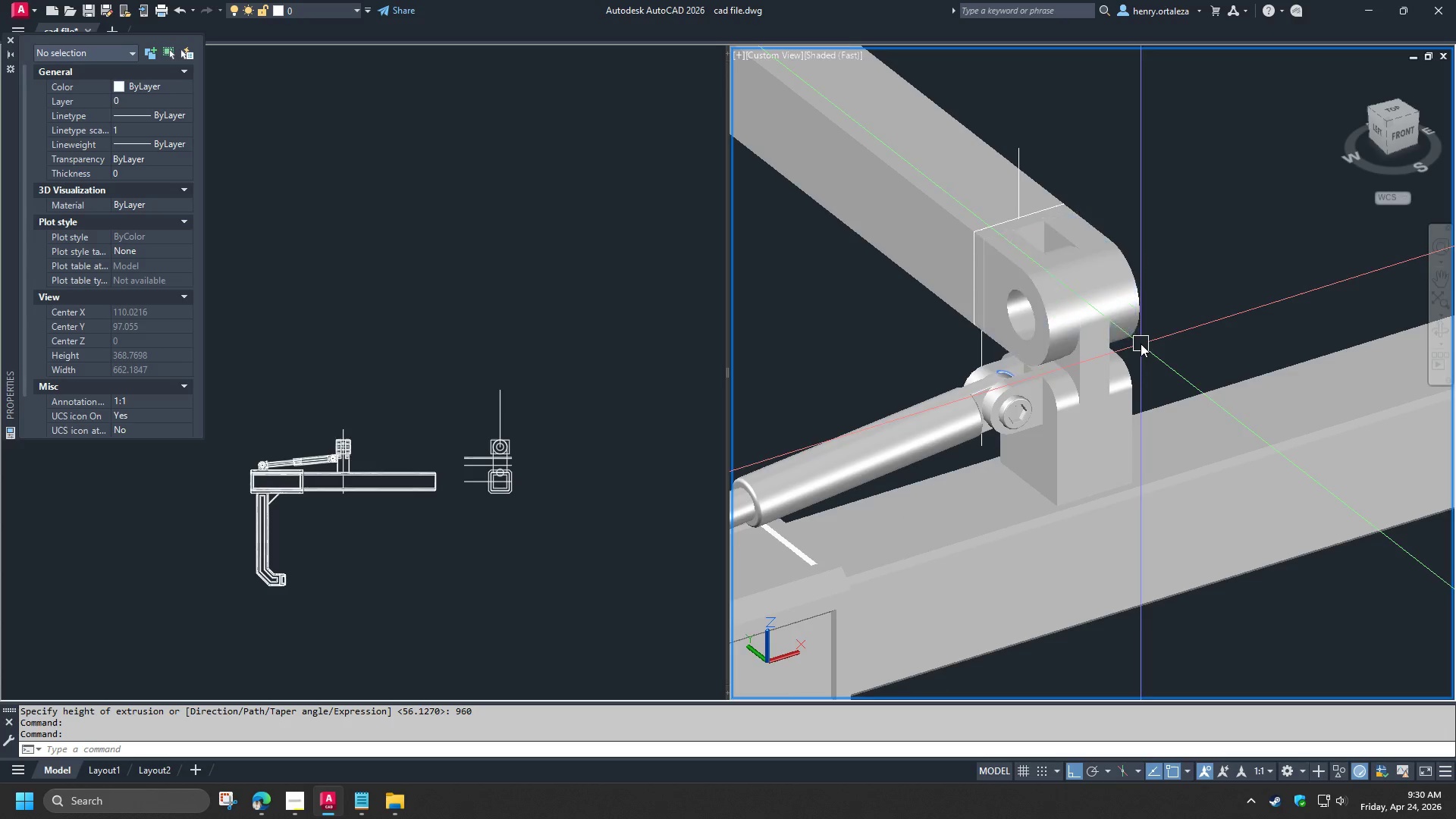 
scroll: coordinate [1155, 368], scroll_direction: down, amount: 3.0
 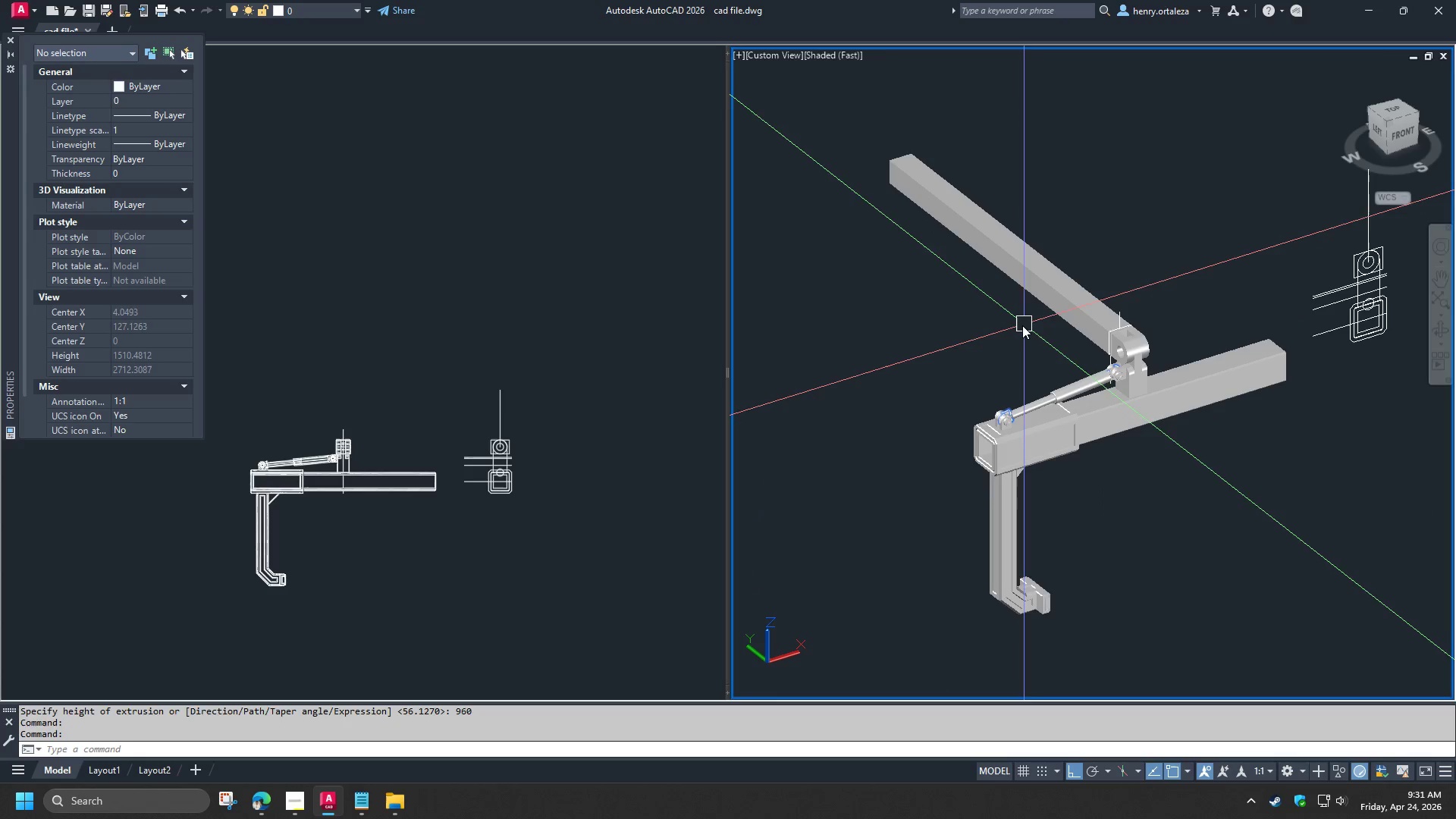 
hold_key(key=ShiftLeft, duration=1.51)
 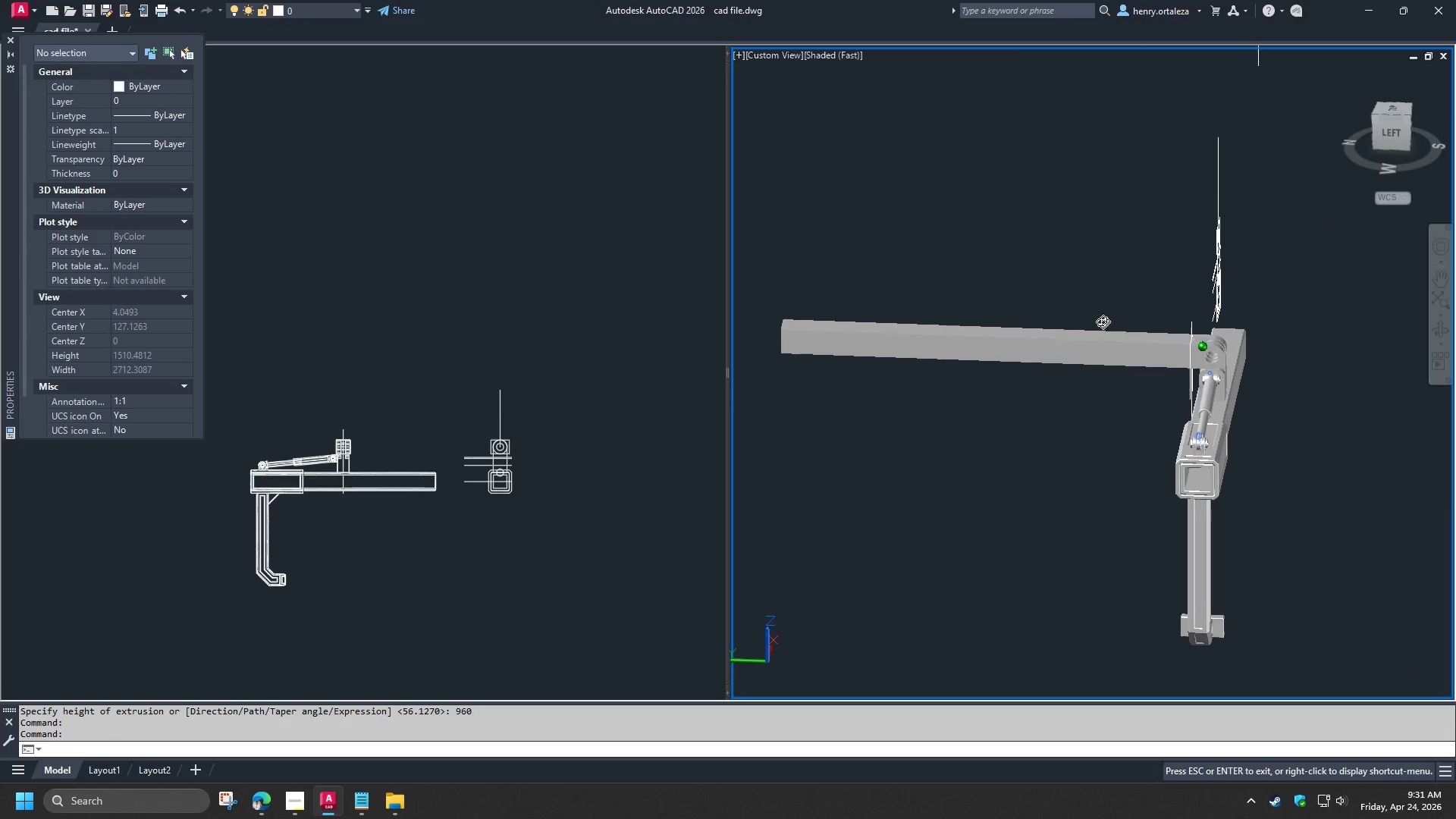 
hold_key(key=ShiftLeft, duration=0.64)
 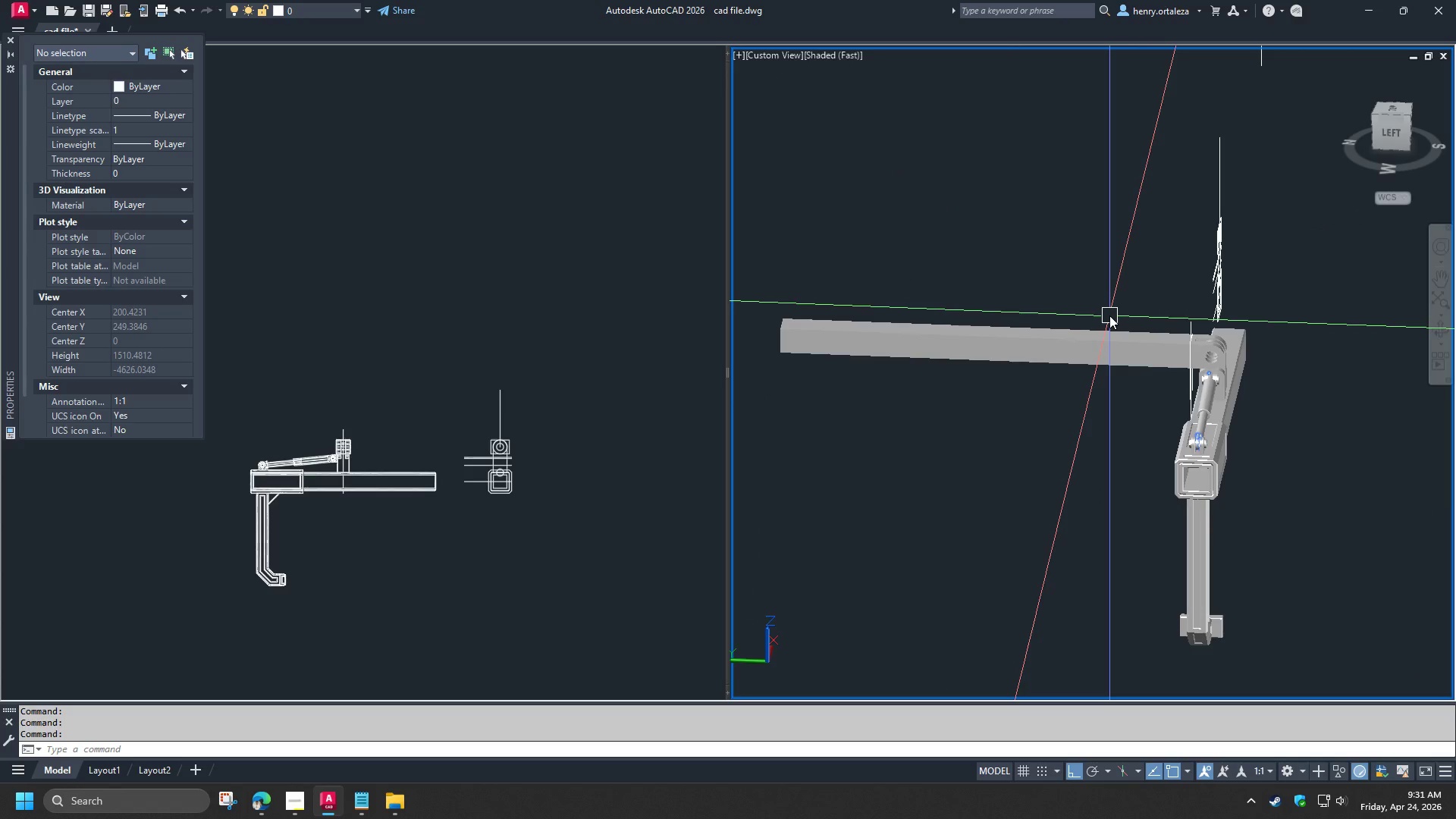 
wait(9.56)
 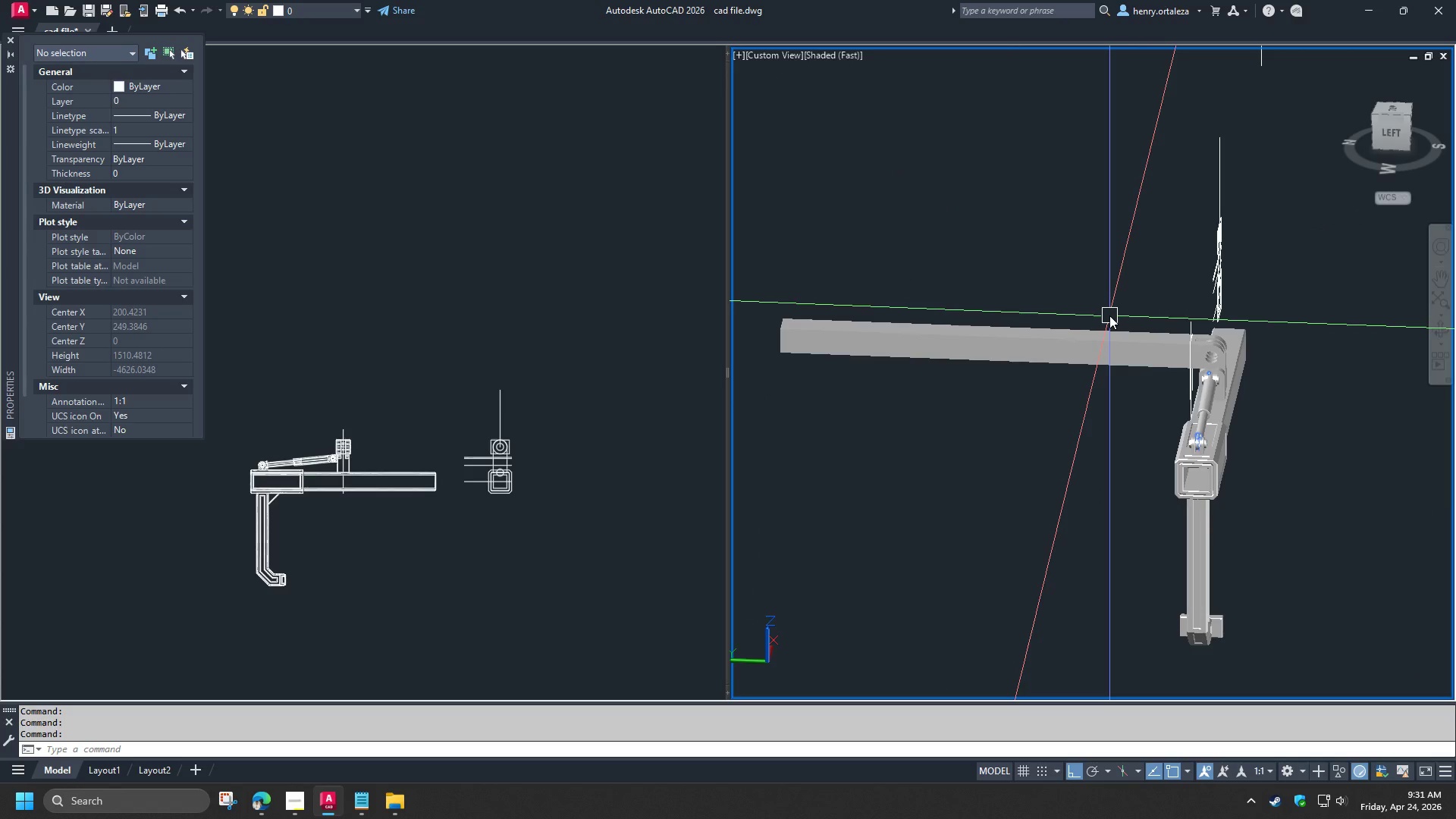 
hold_key(key=ShiftLeft, duration=1.5)
 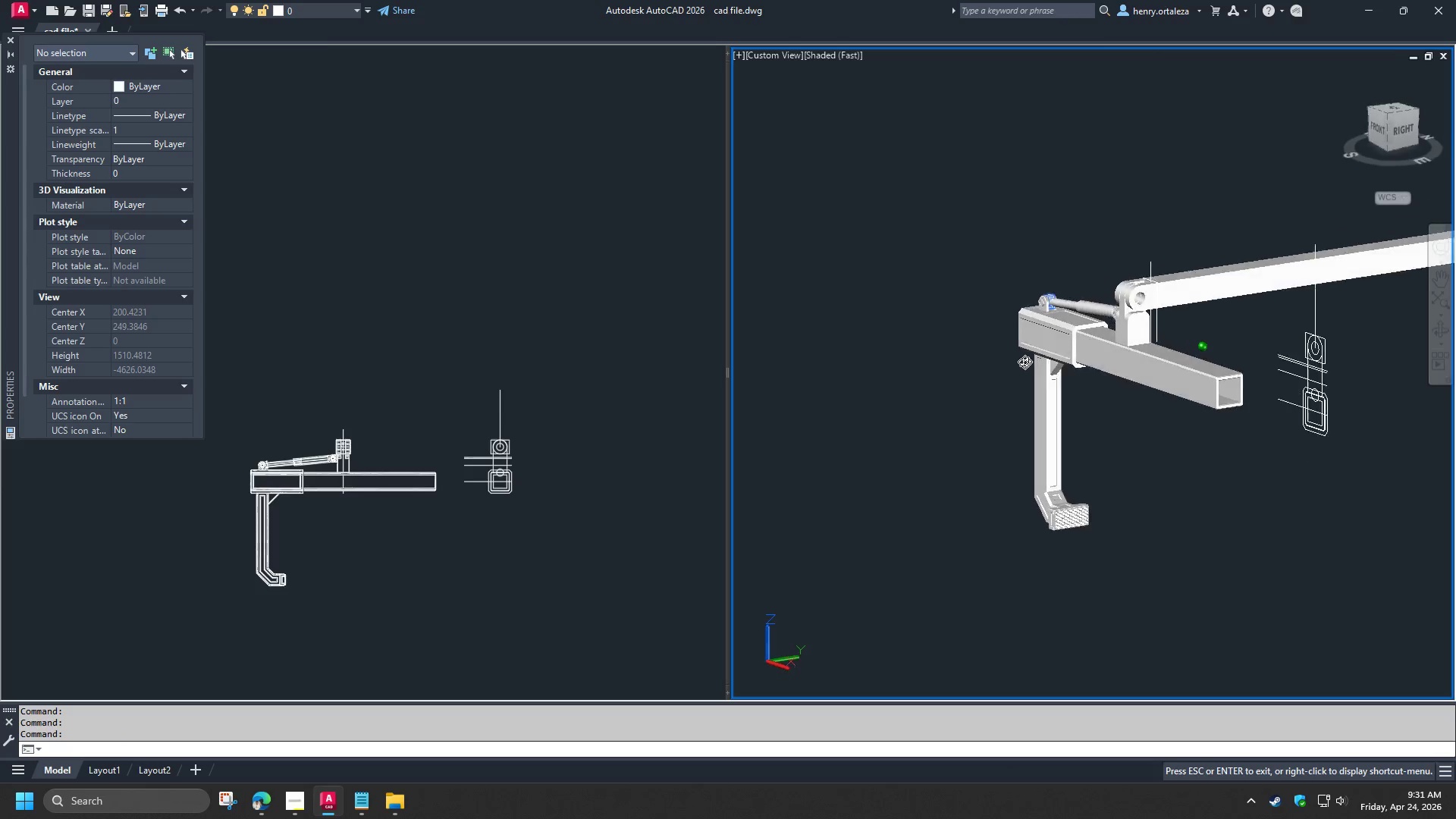 
hold_key(key=ShiftLeft, duration=1.51)
 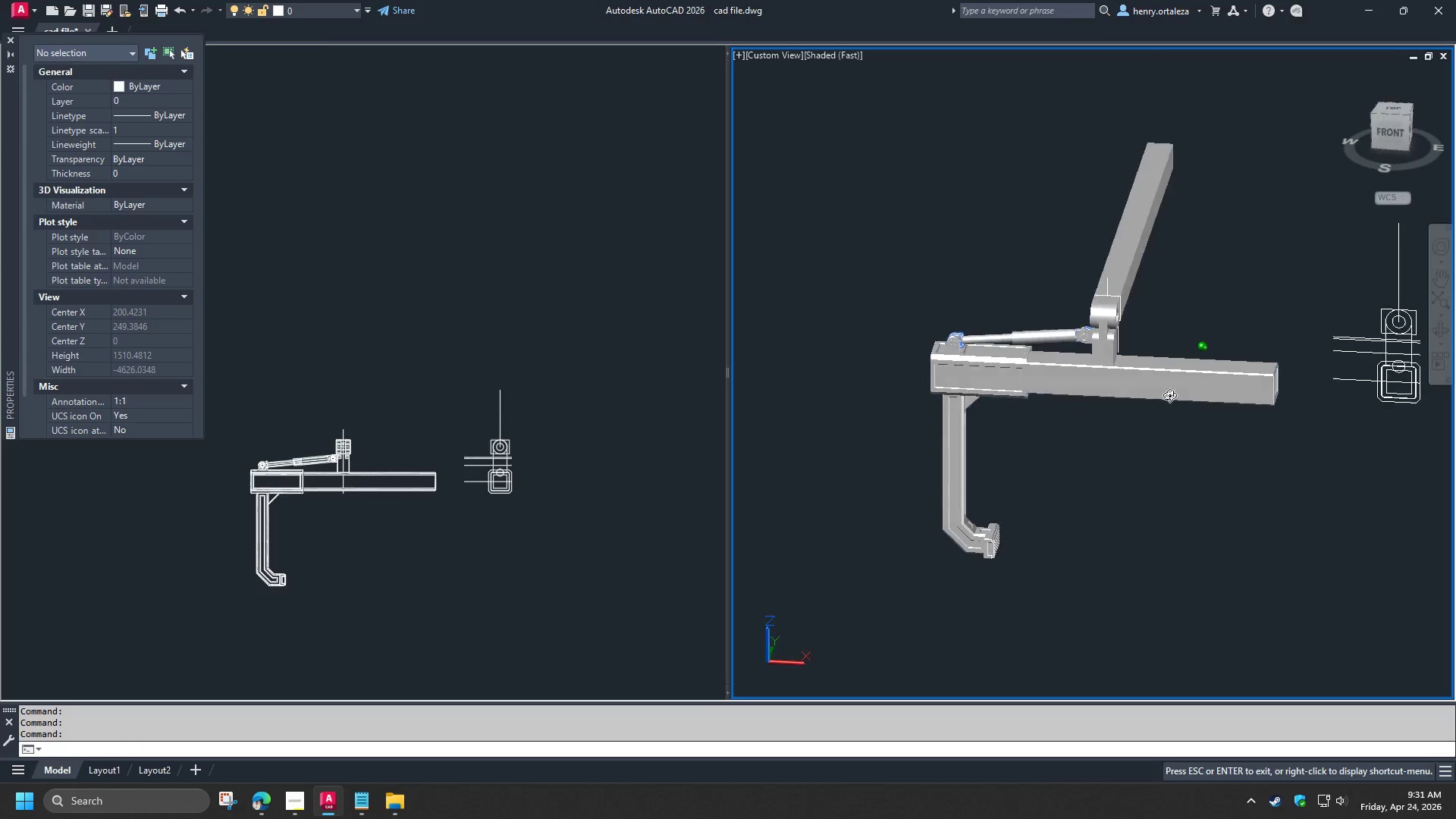 
hold_key(key=ShiftLeft, duration=1.52)
 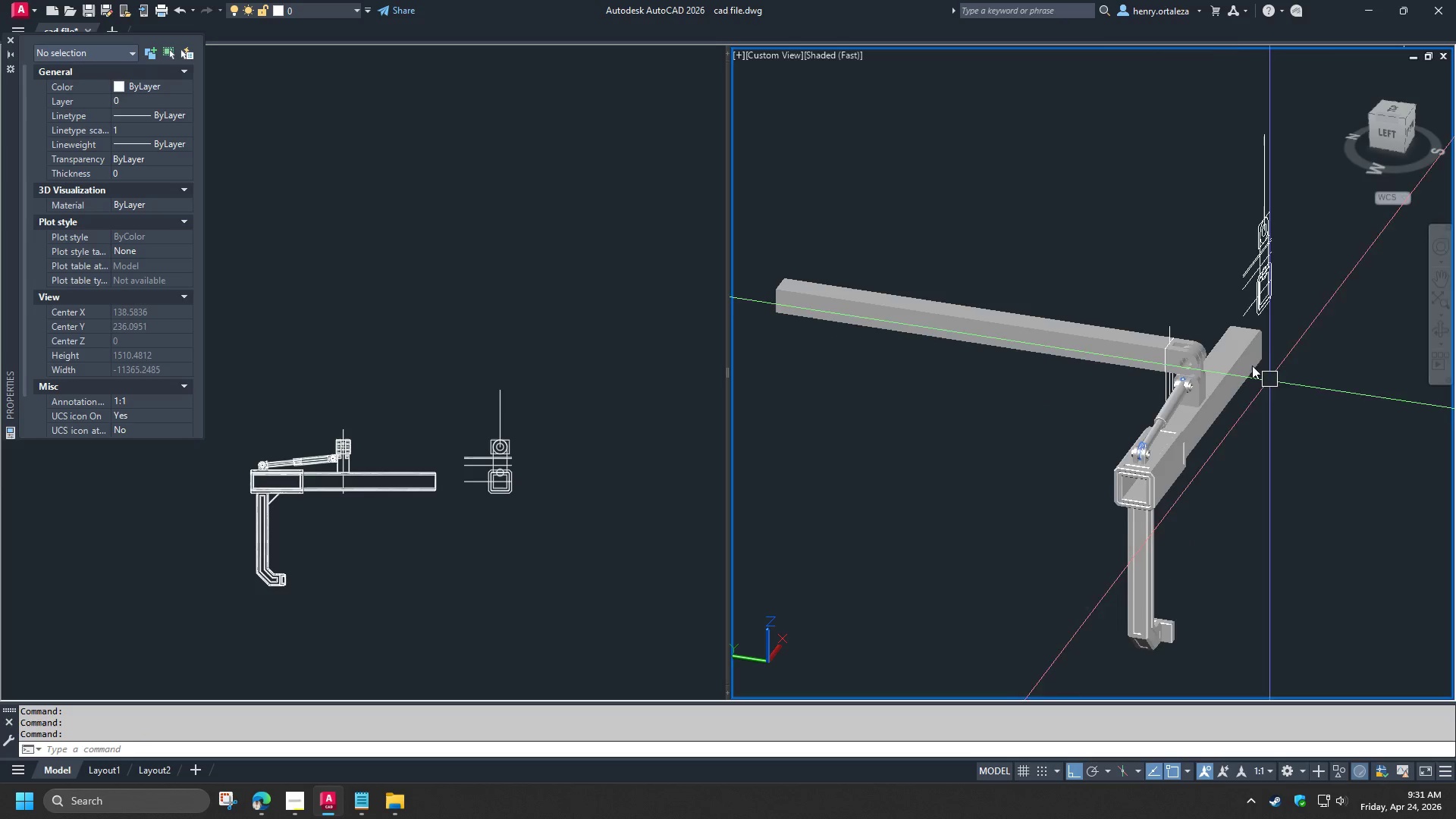 
hold_key(key=ShiftLeft, duration=0.41)
 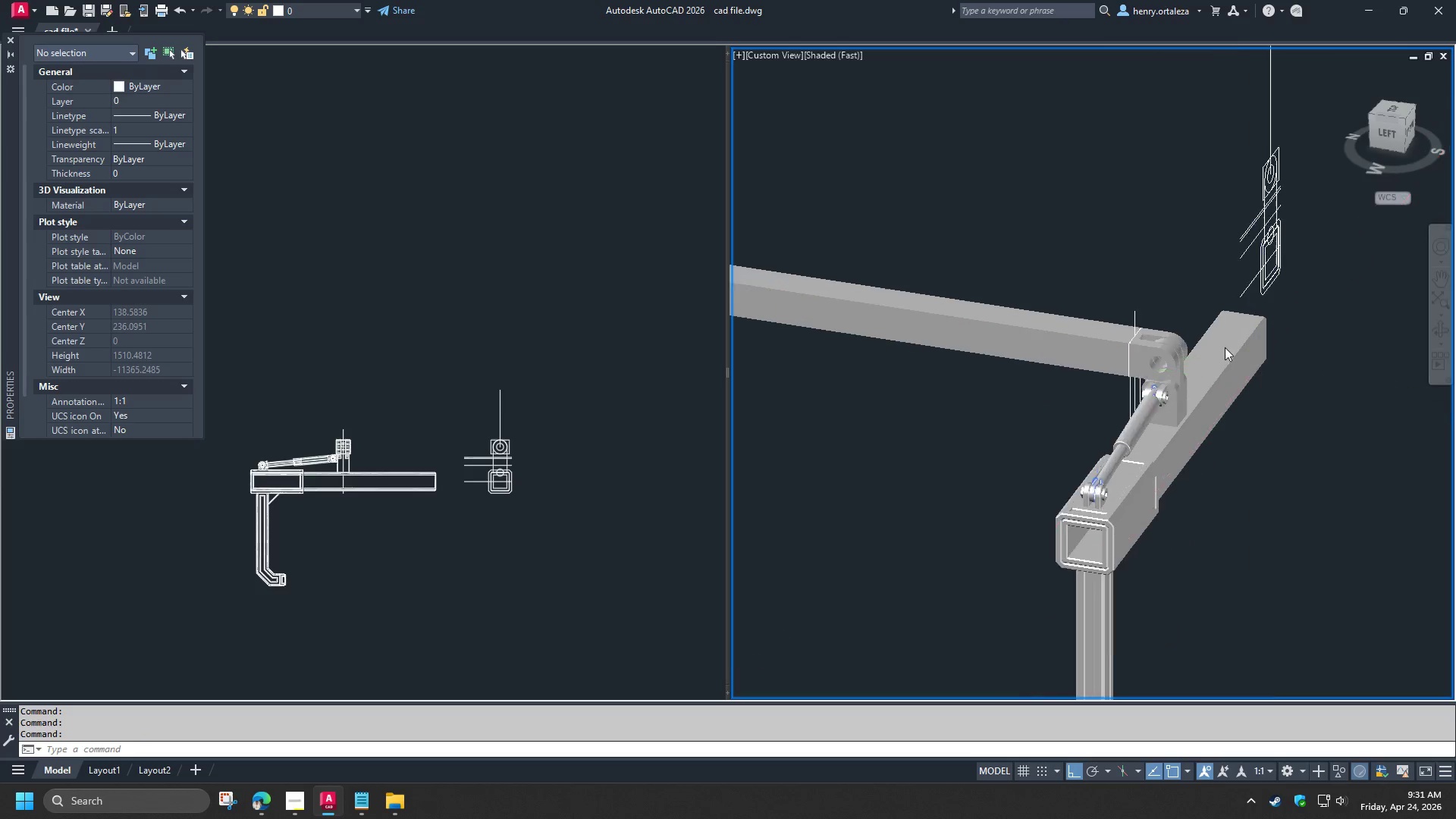 
scroll: coordinate [1060, 311], scroll_direction: up, amount: 5.0
 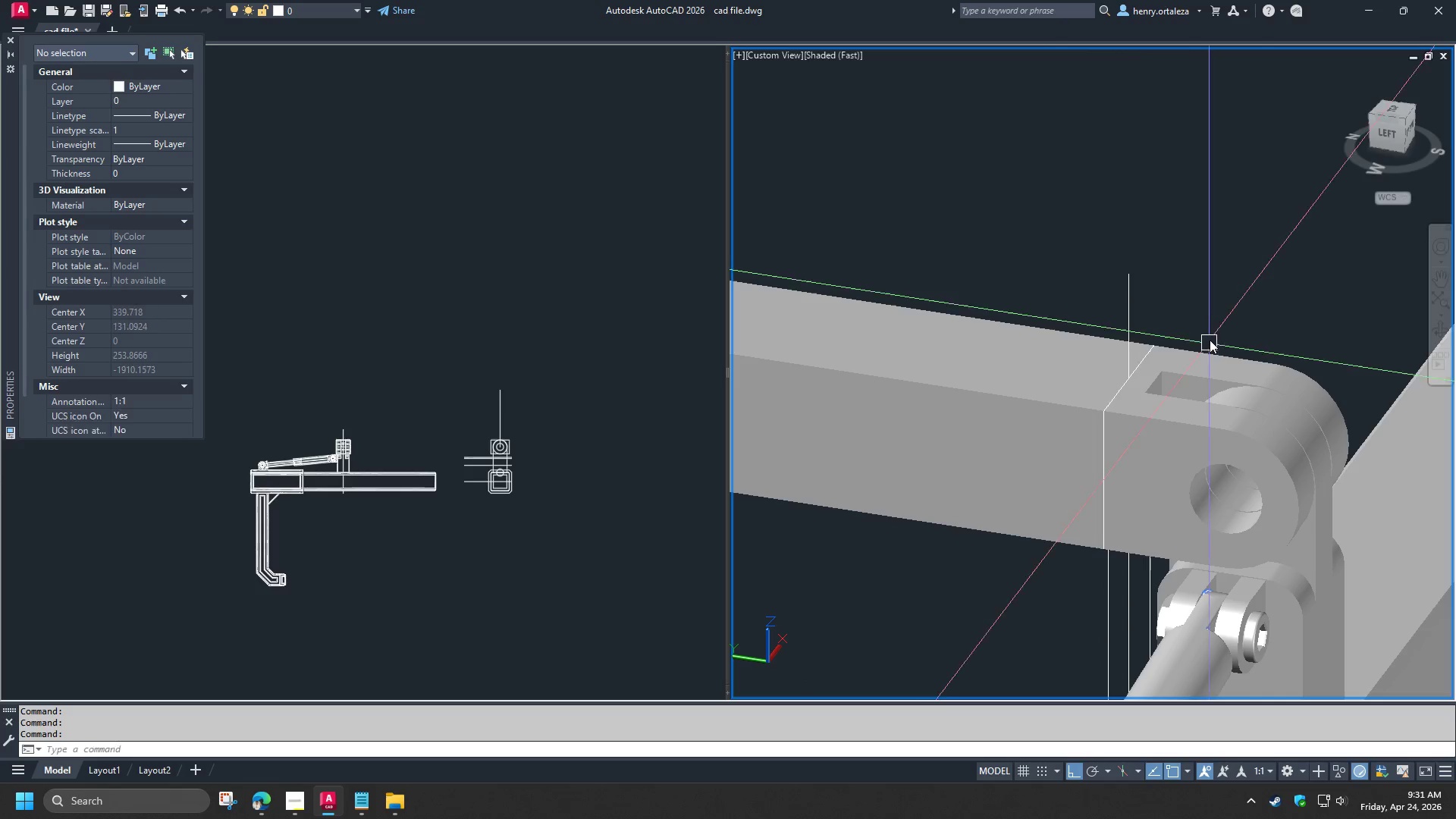 
scroll: coordinate [1214, 312], scroll_direction: down, amount: 3.0
 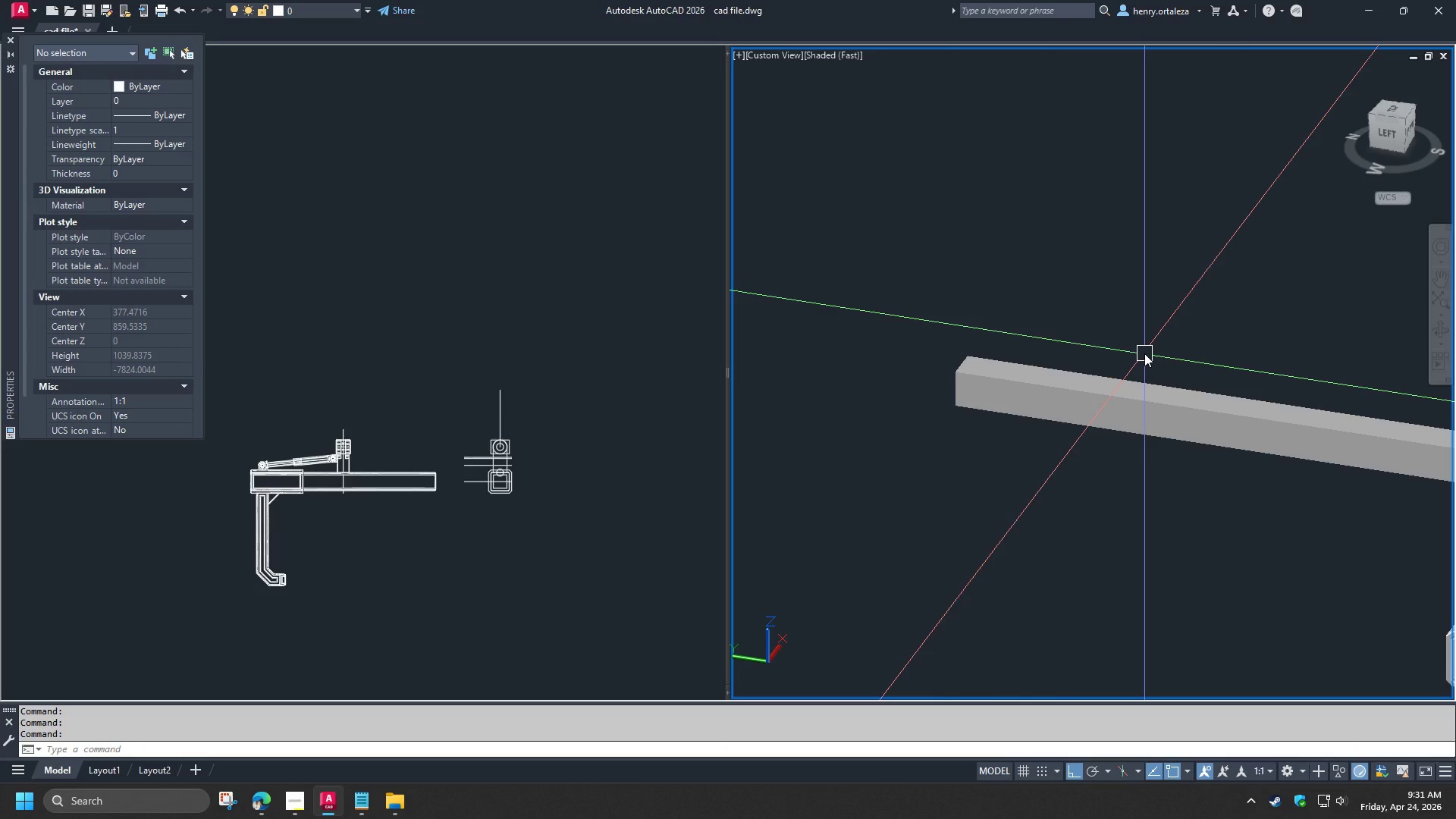 
scroll: coordinate [910, 382], scroll_direction: up, amount: 5.0
 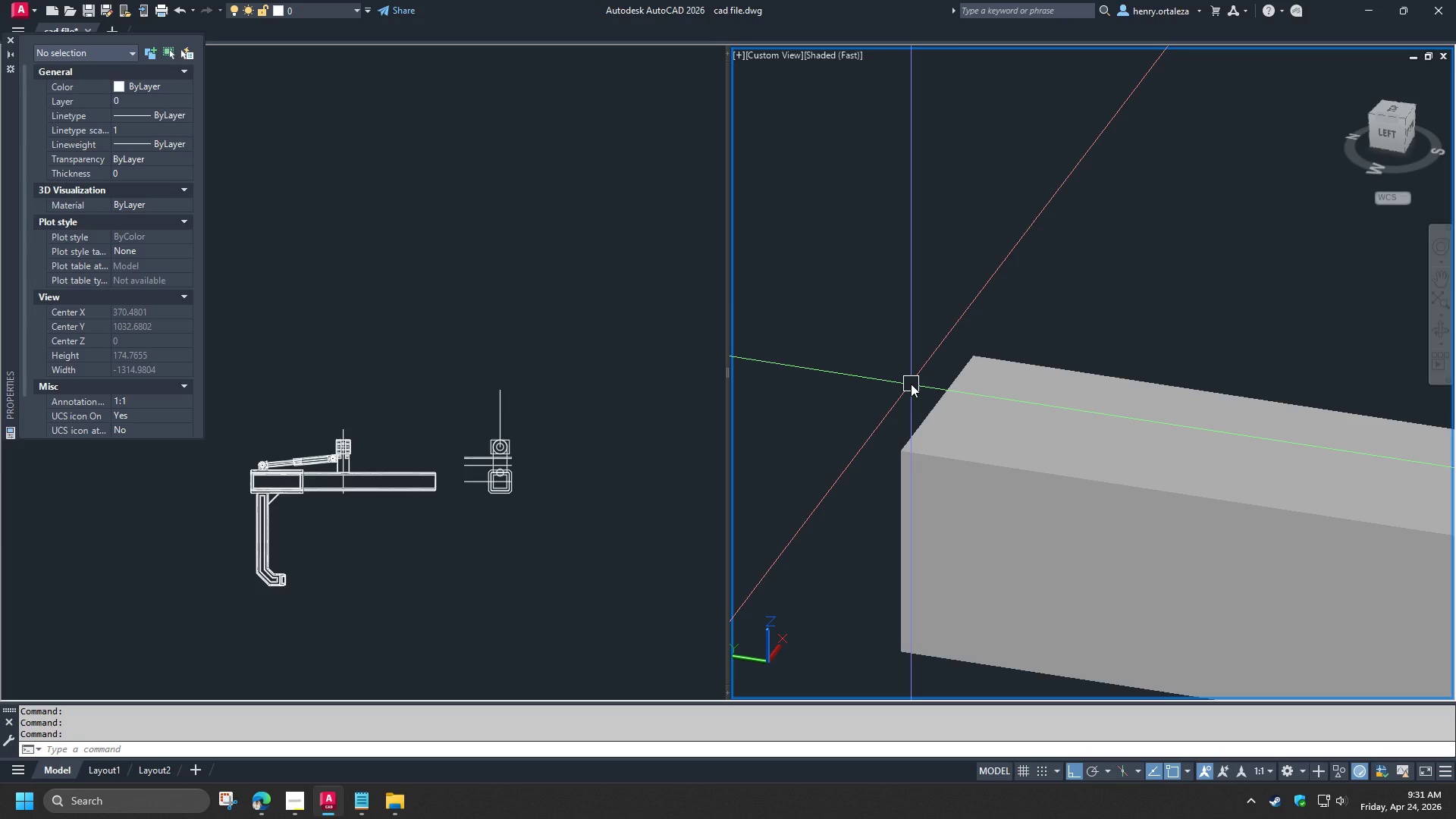 
type(REC )
 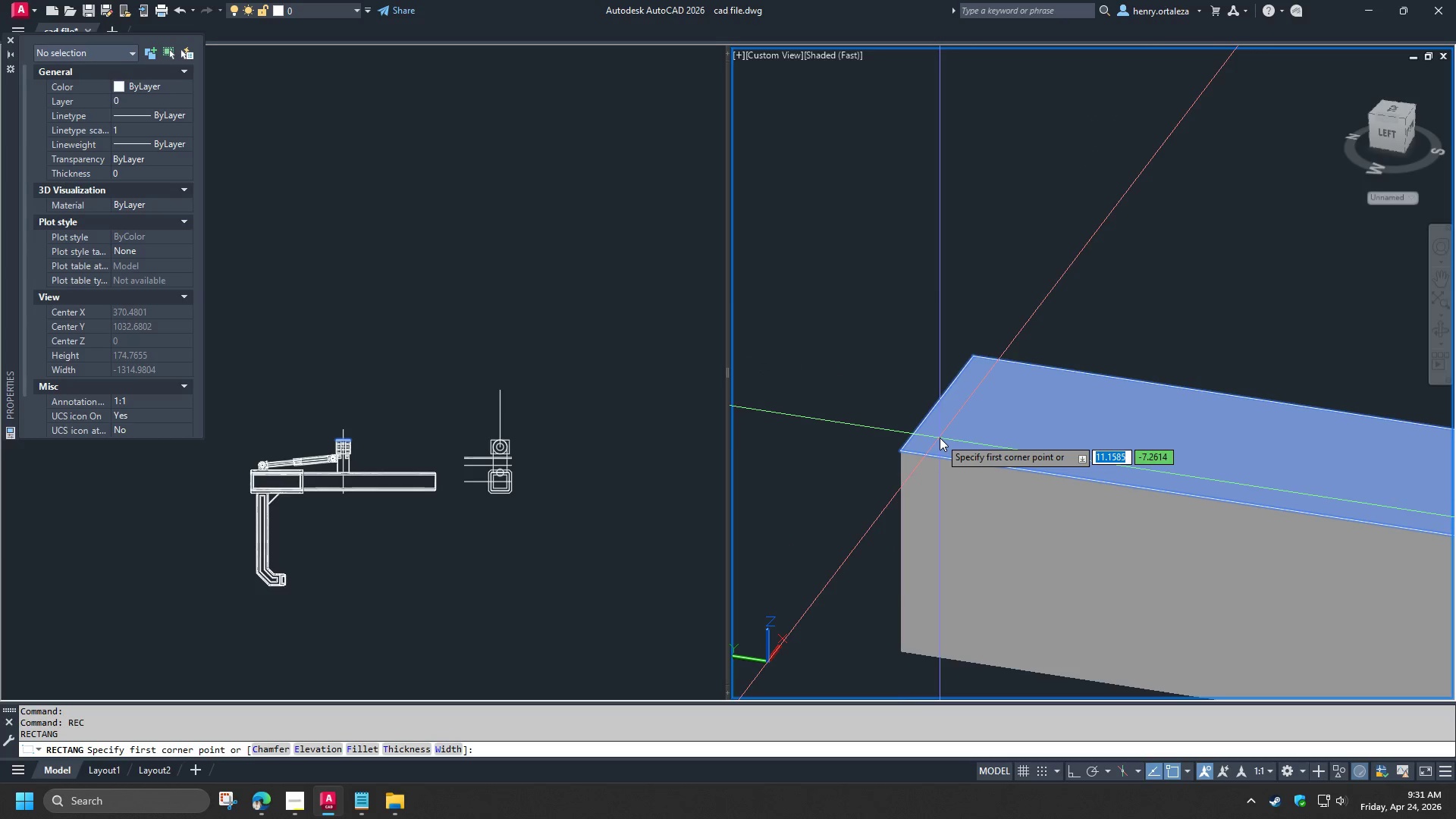 
type(END )
 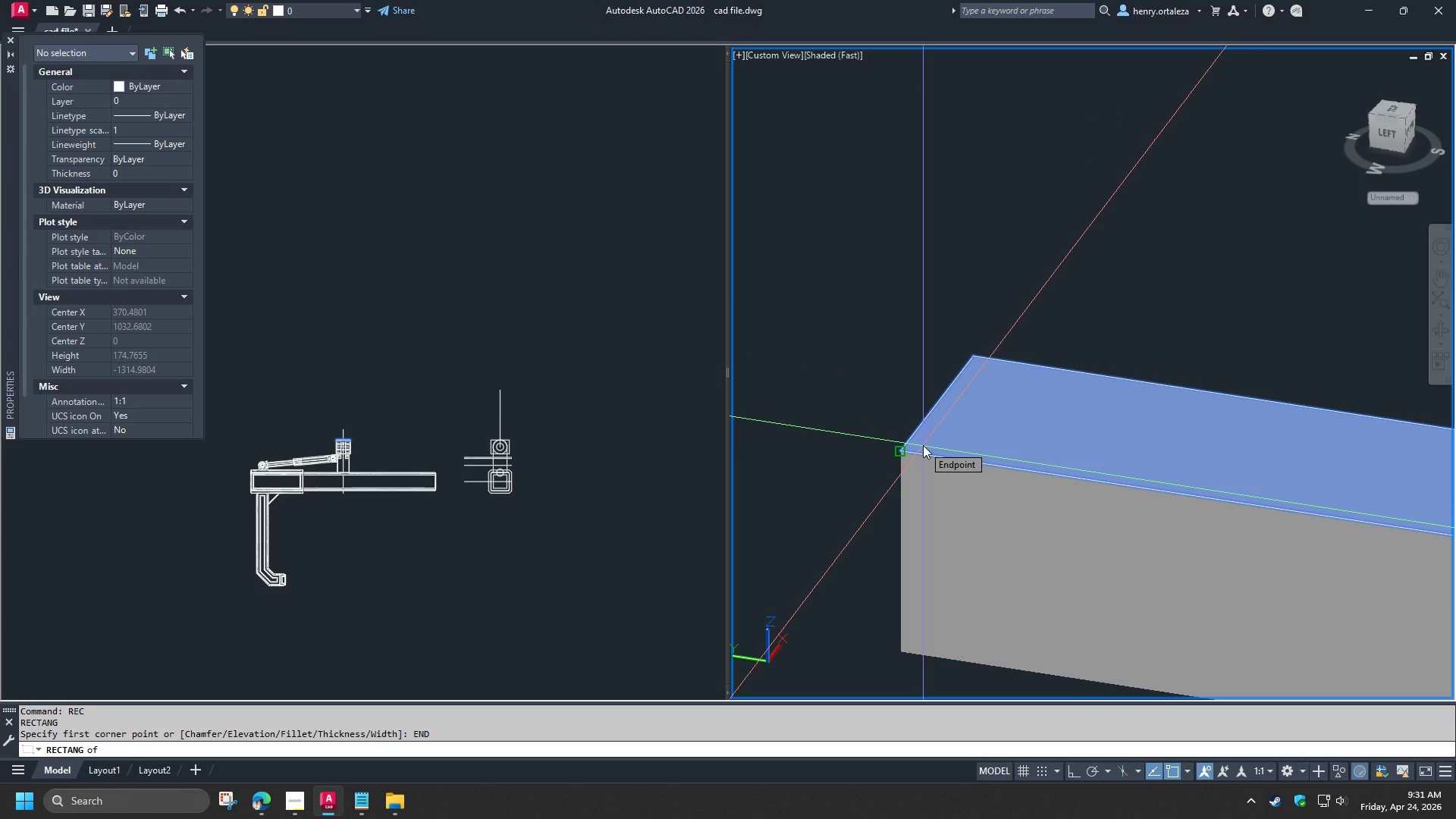 
key(Escape)
 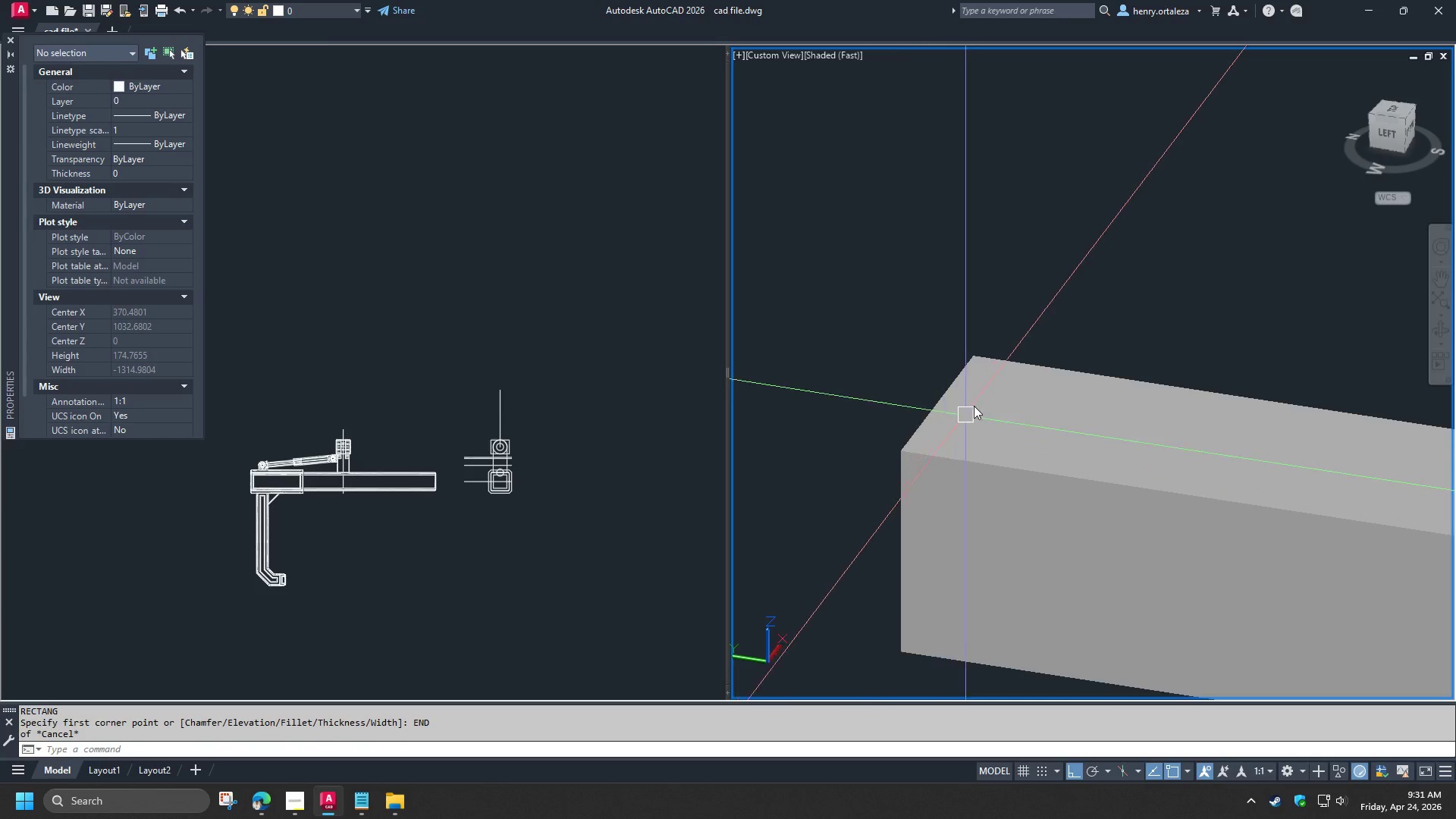 
hold_key(key=ShiftLeft, duration=1.11)
 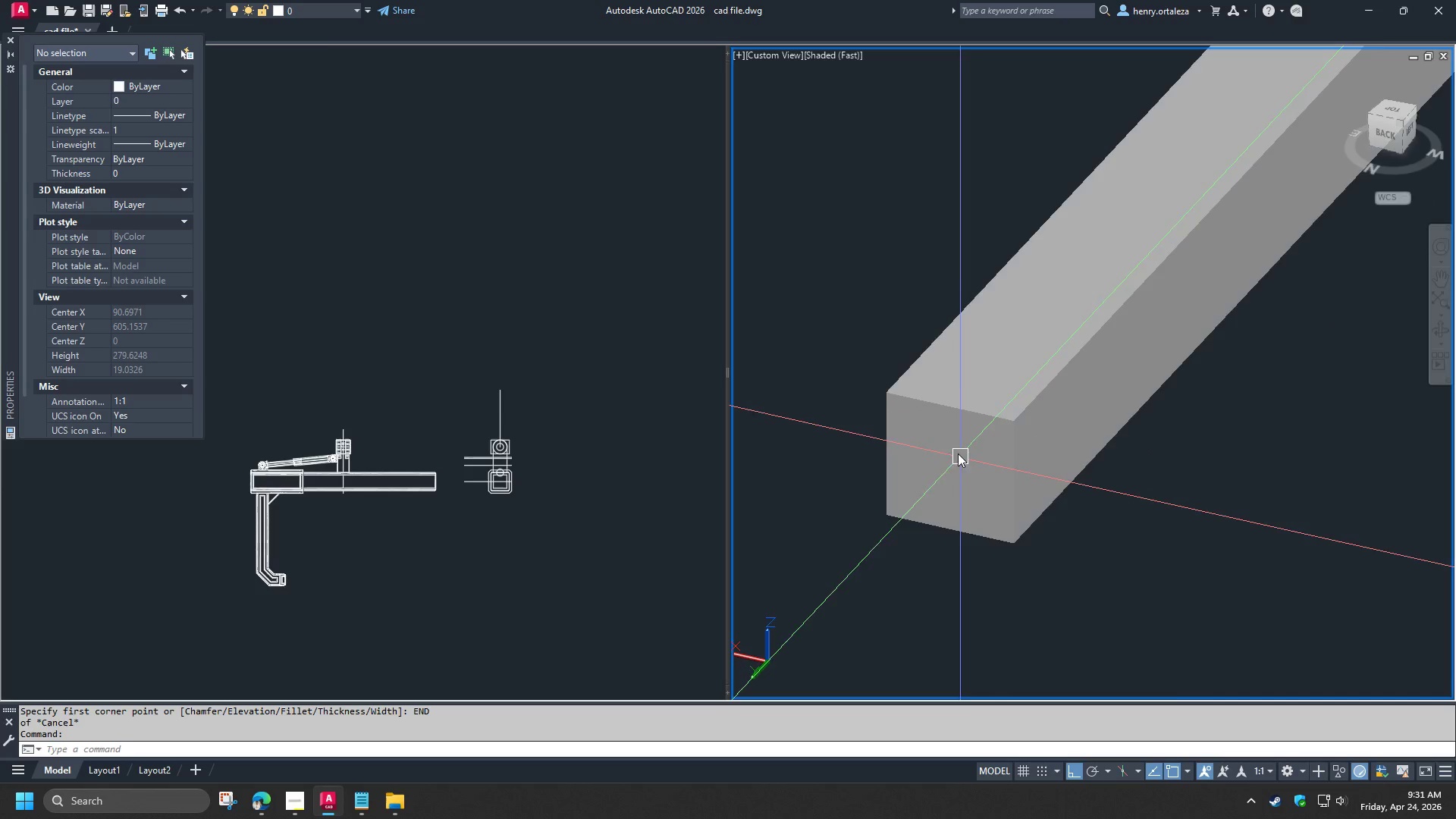 
scroll: coordinate [973, 407], scroll_direction: down, amount: 1.0
 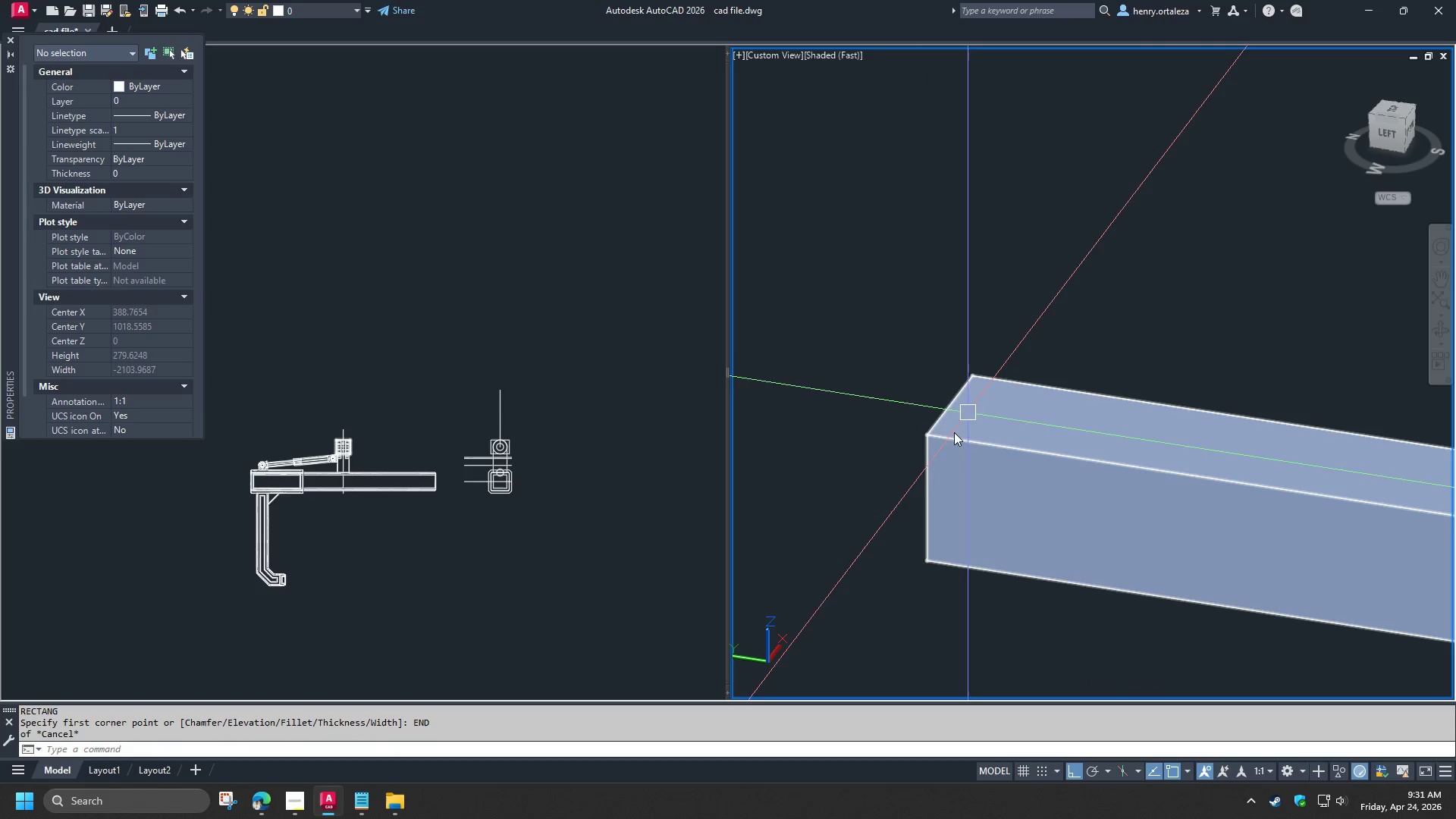 
scroll: coordinate [945, 443], scroll_direction: up, amount: 1.0
 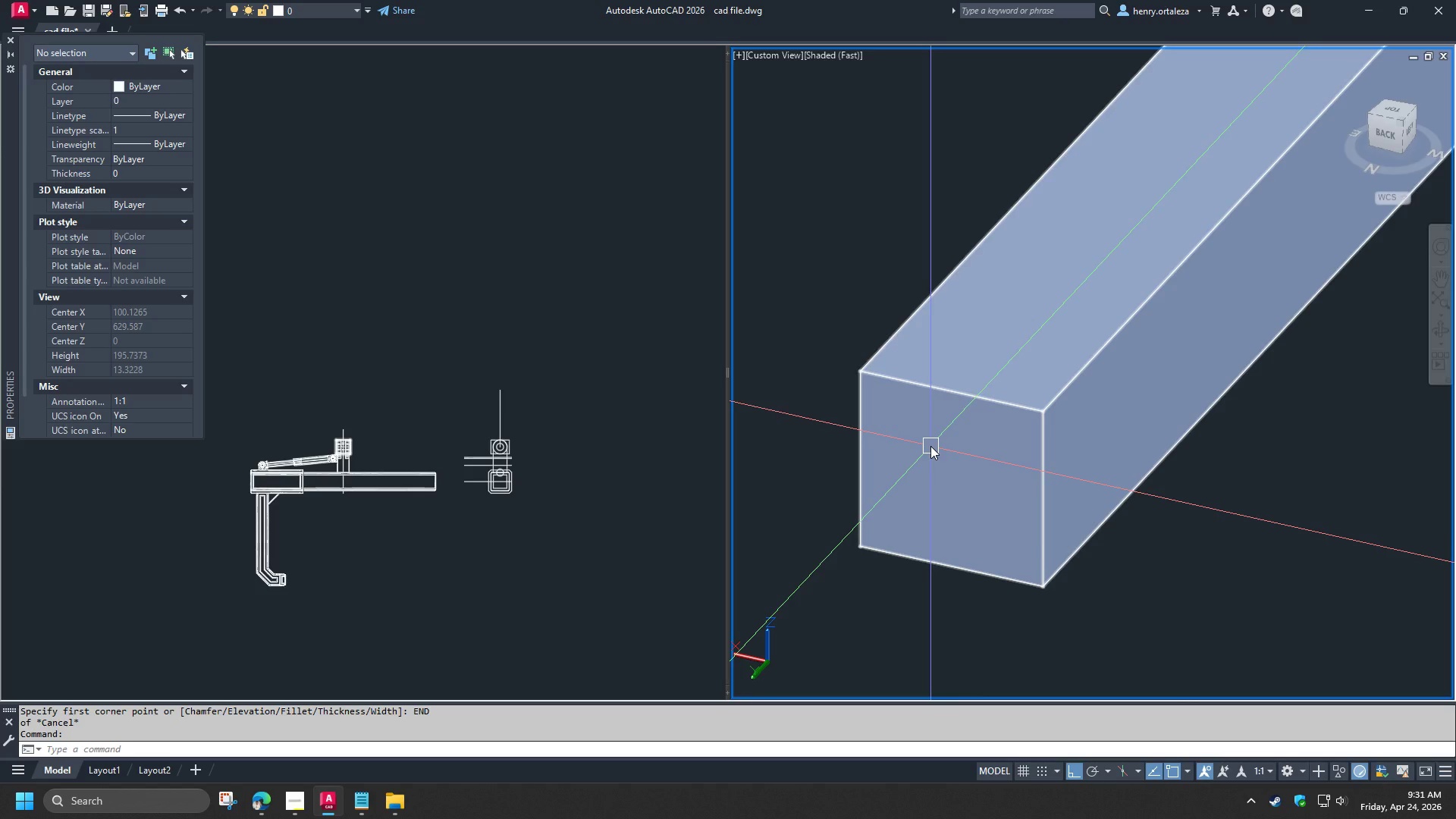 
type(REC )
 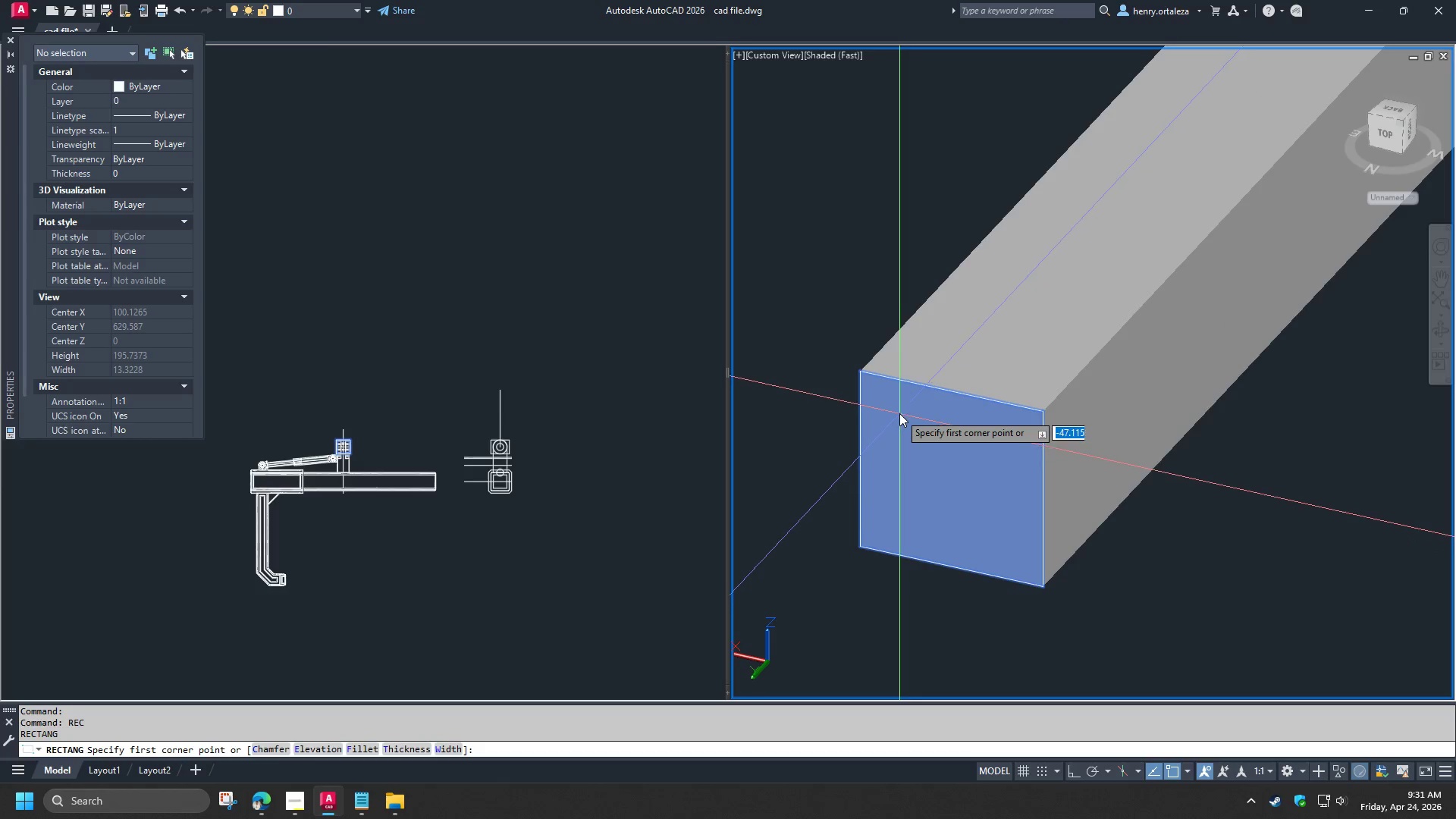 
type(END )
 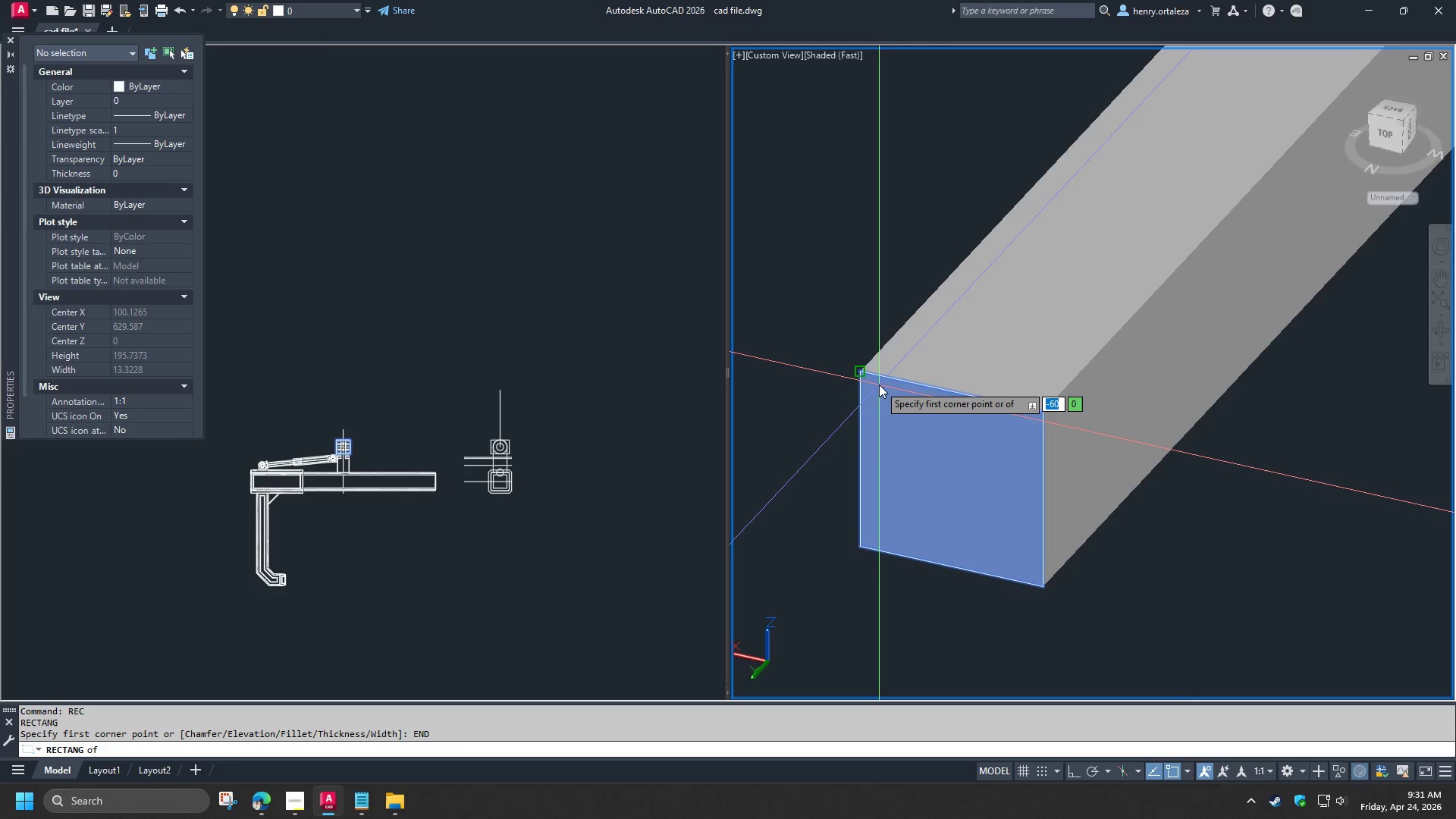 
left_click([879, 384])
 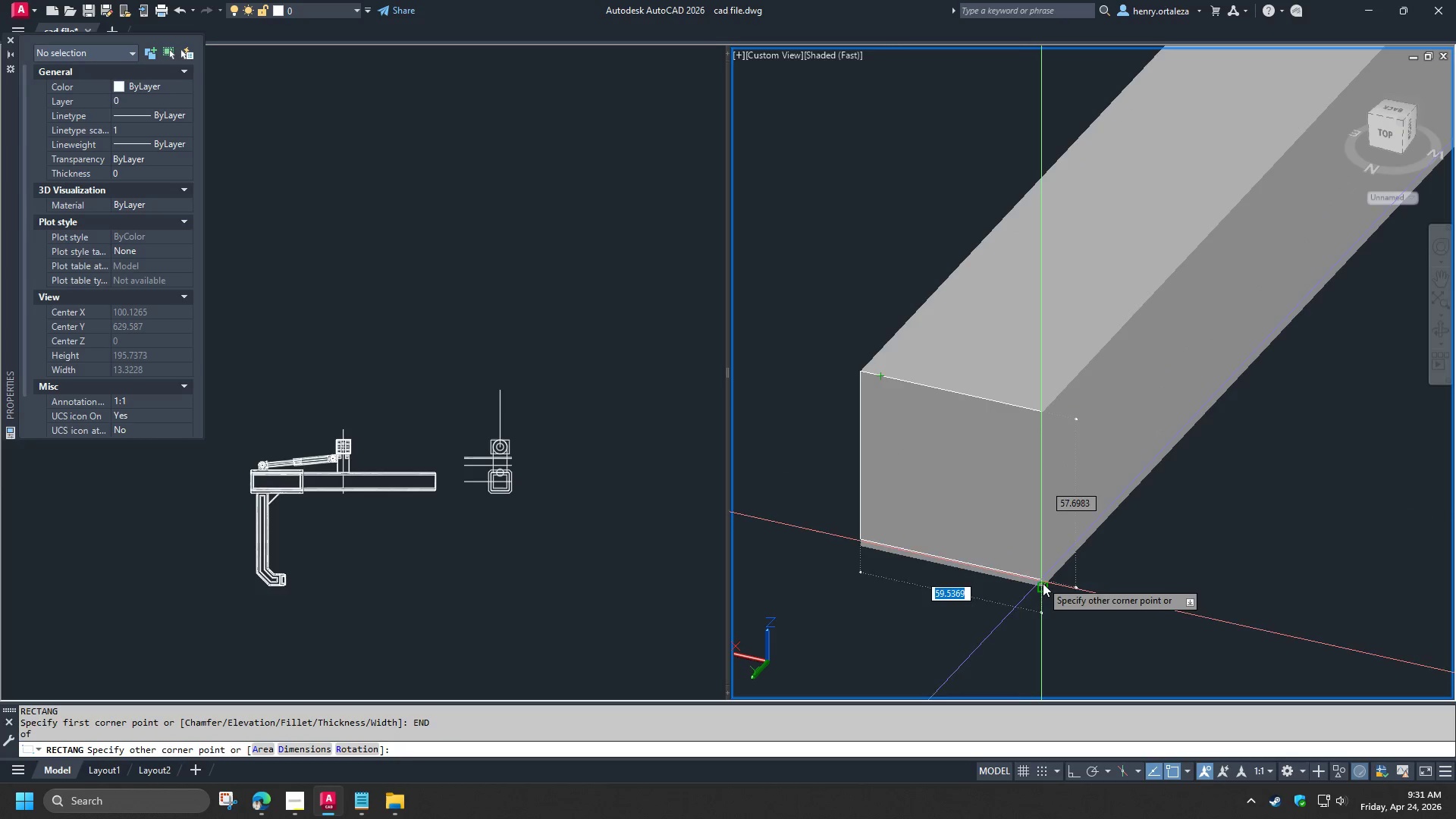 
left_click([1043, 585])
 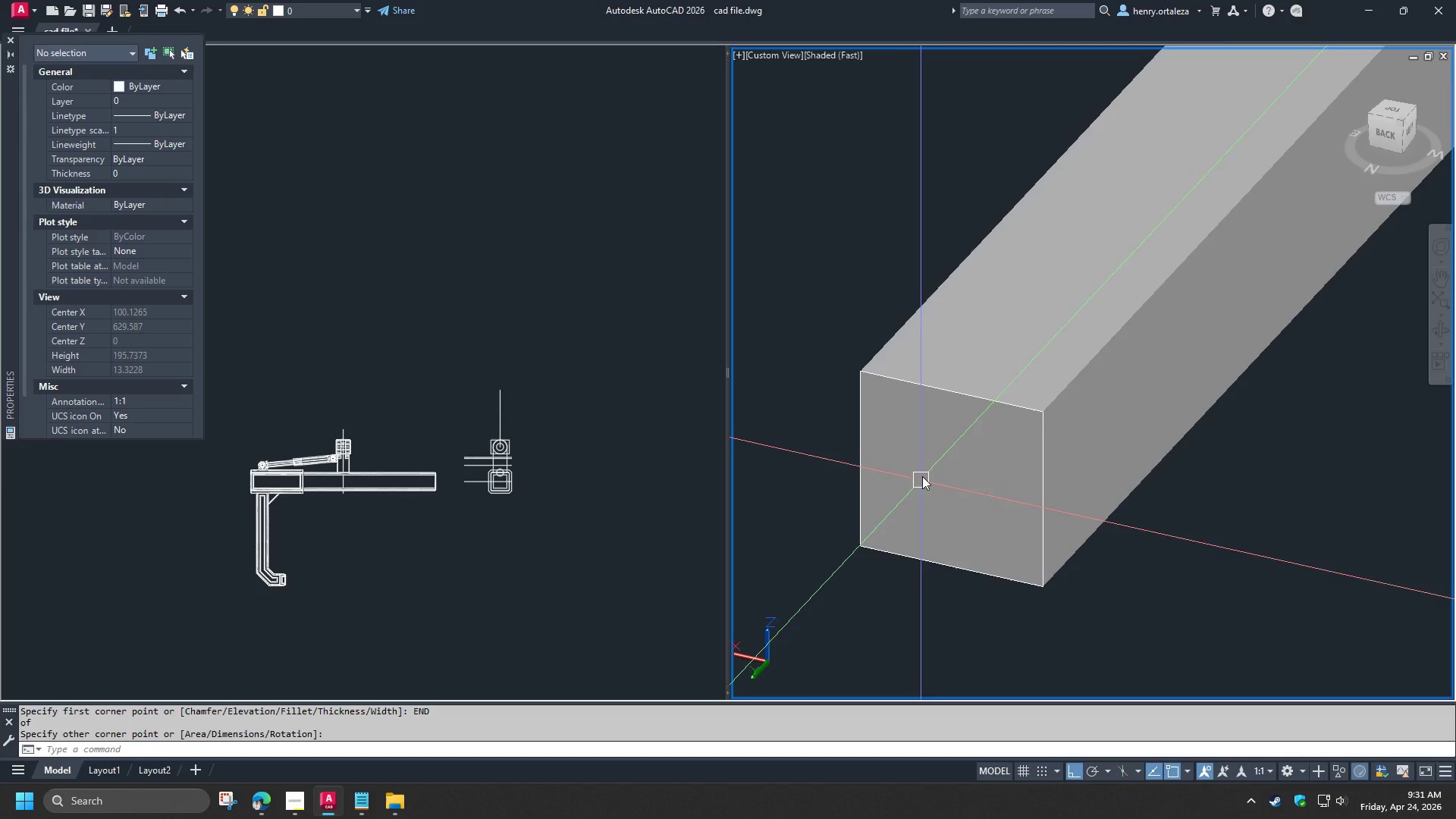 
scroll: coordinate [925, 472], scroll_direction: down, amount: 1.0
 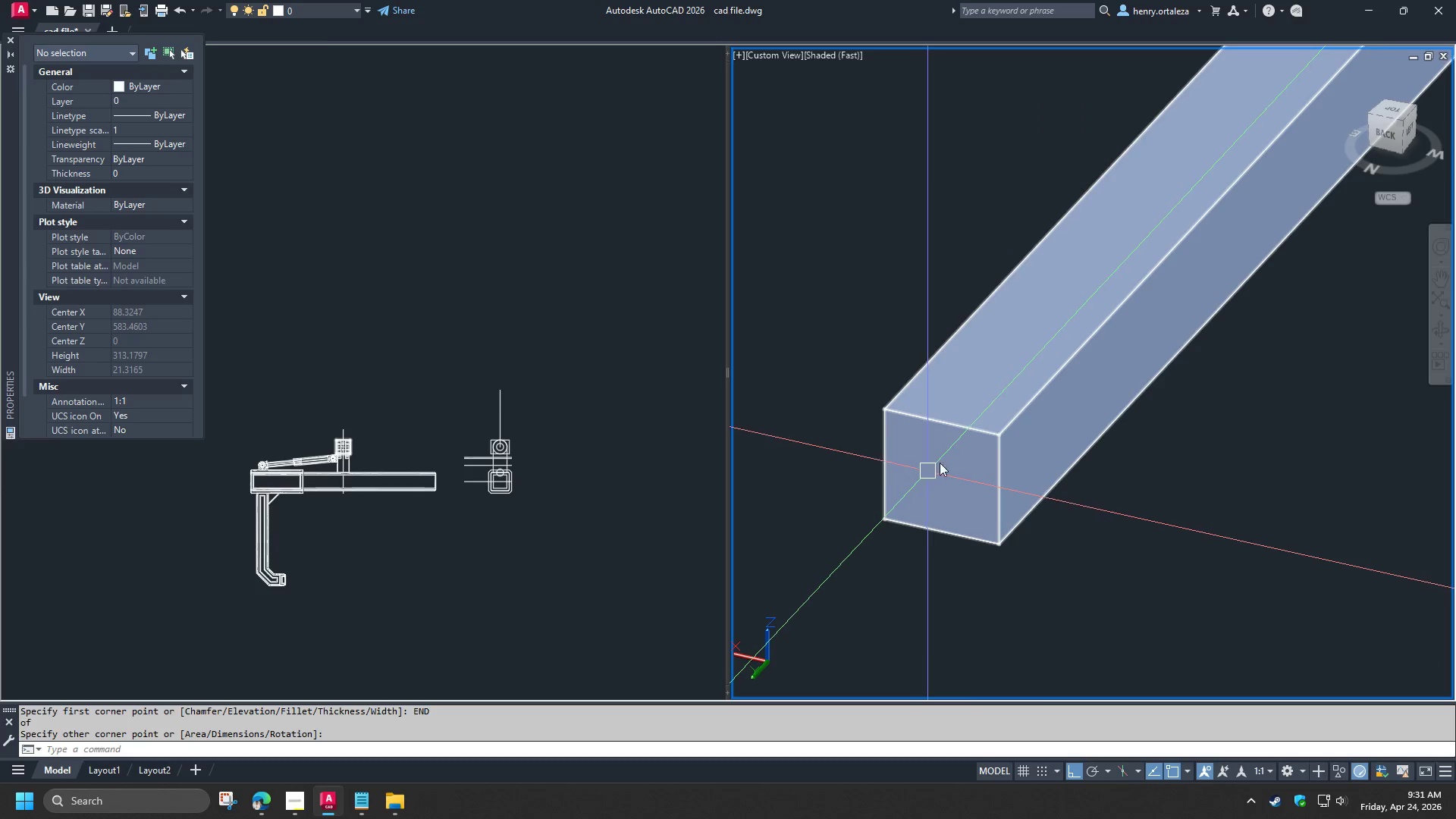 
scroll: coordinate [949, 451], scroll_direction: up, amount: 1.0
 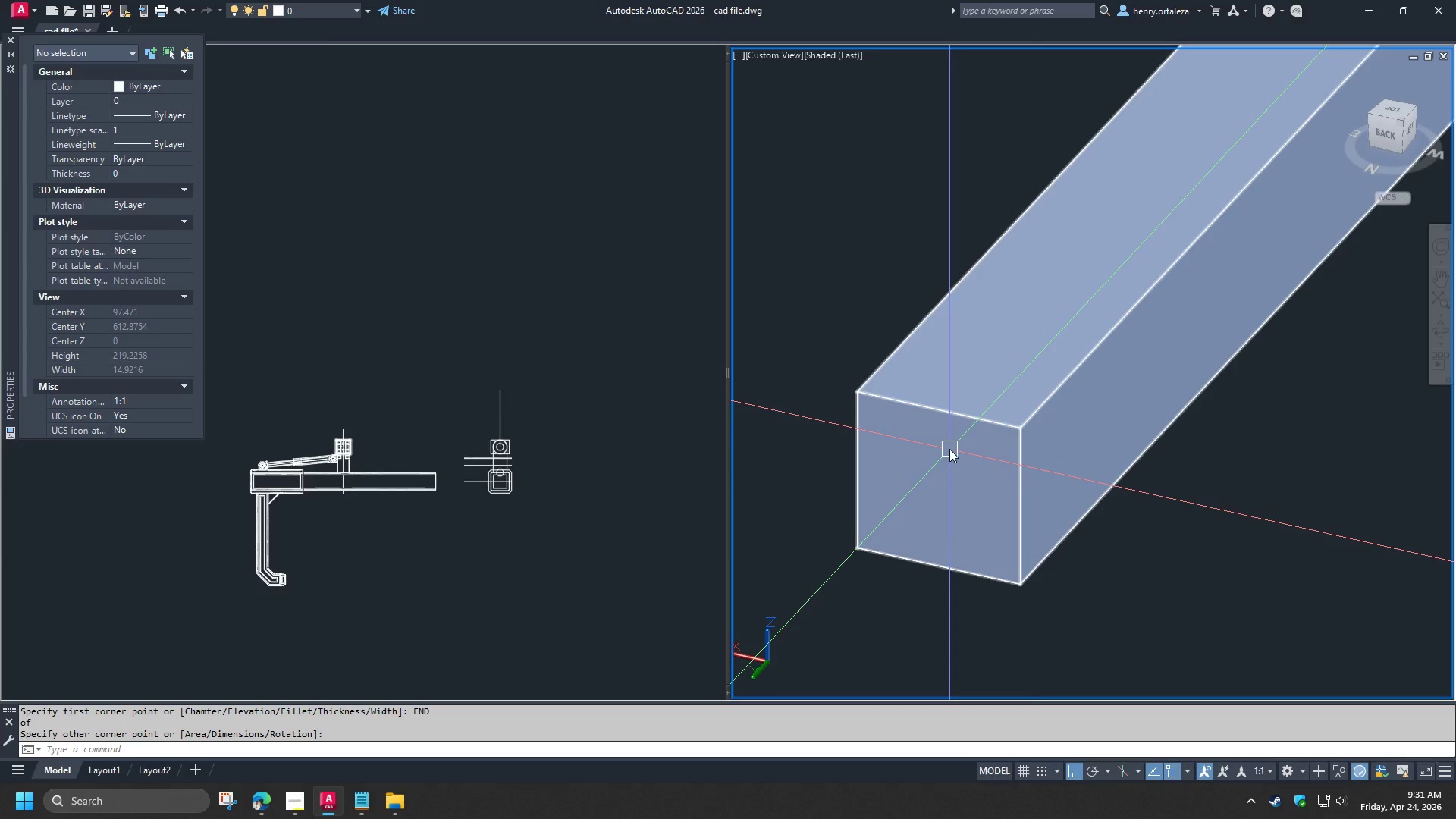 
key(O)
 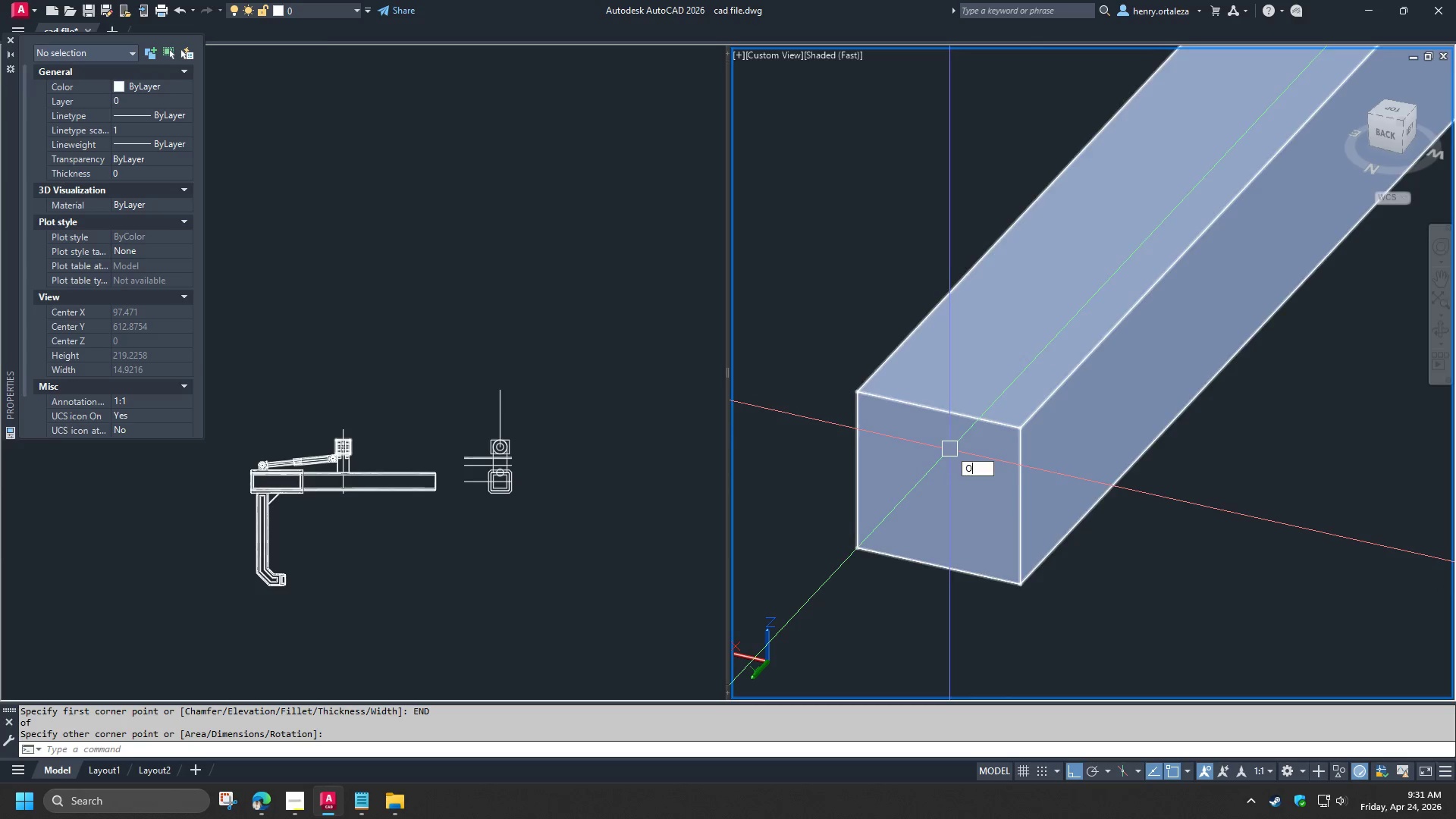 
key(Space)
 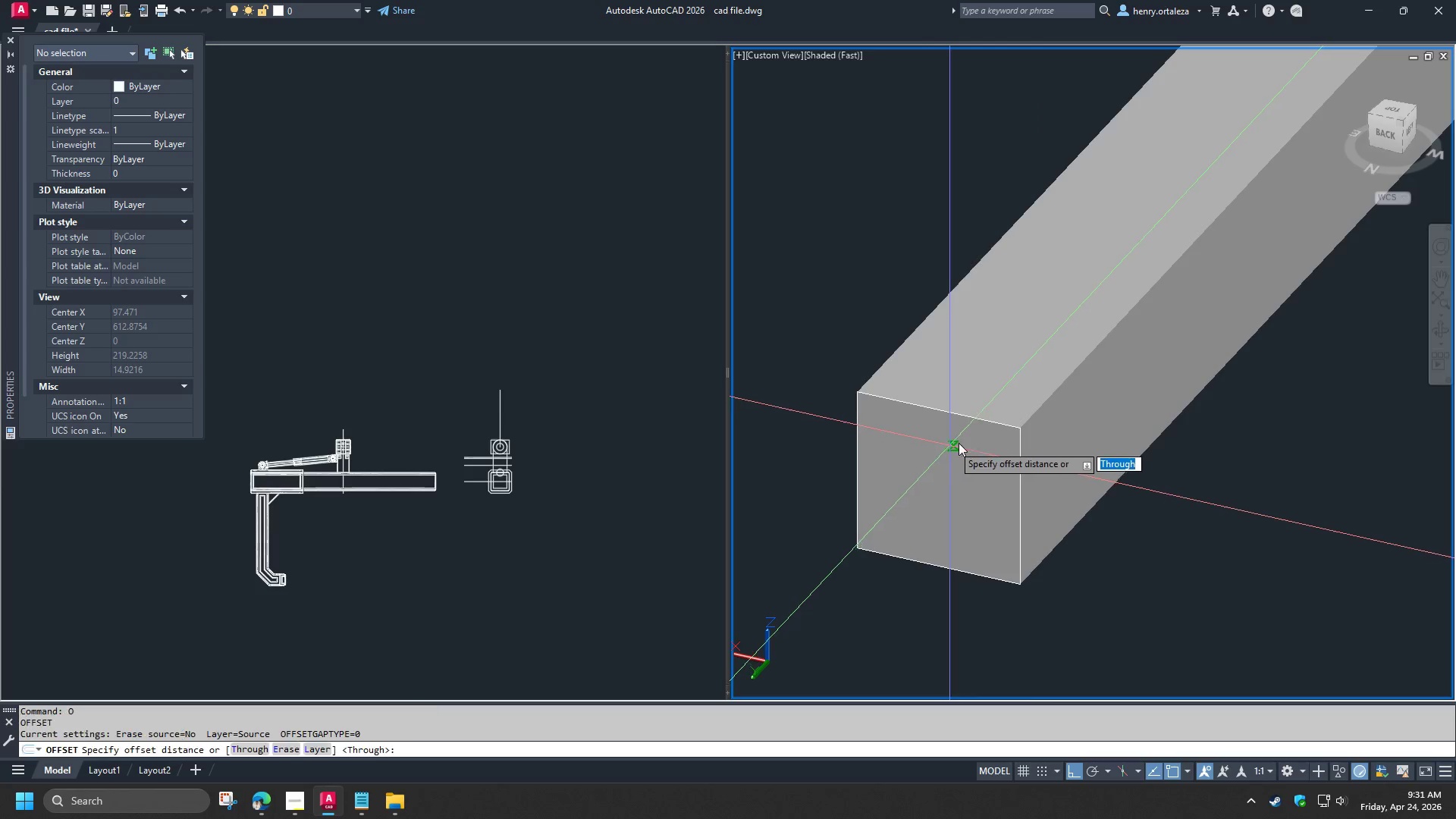 
key(T)
 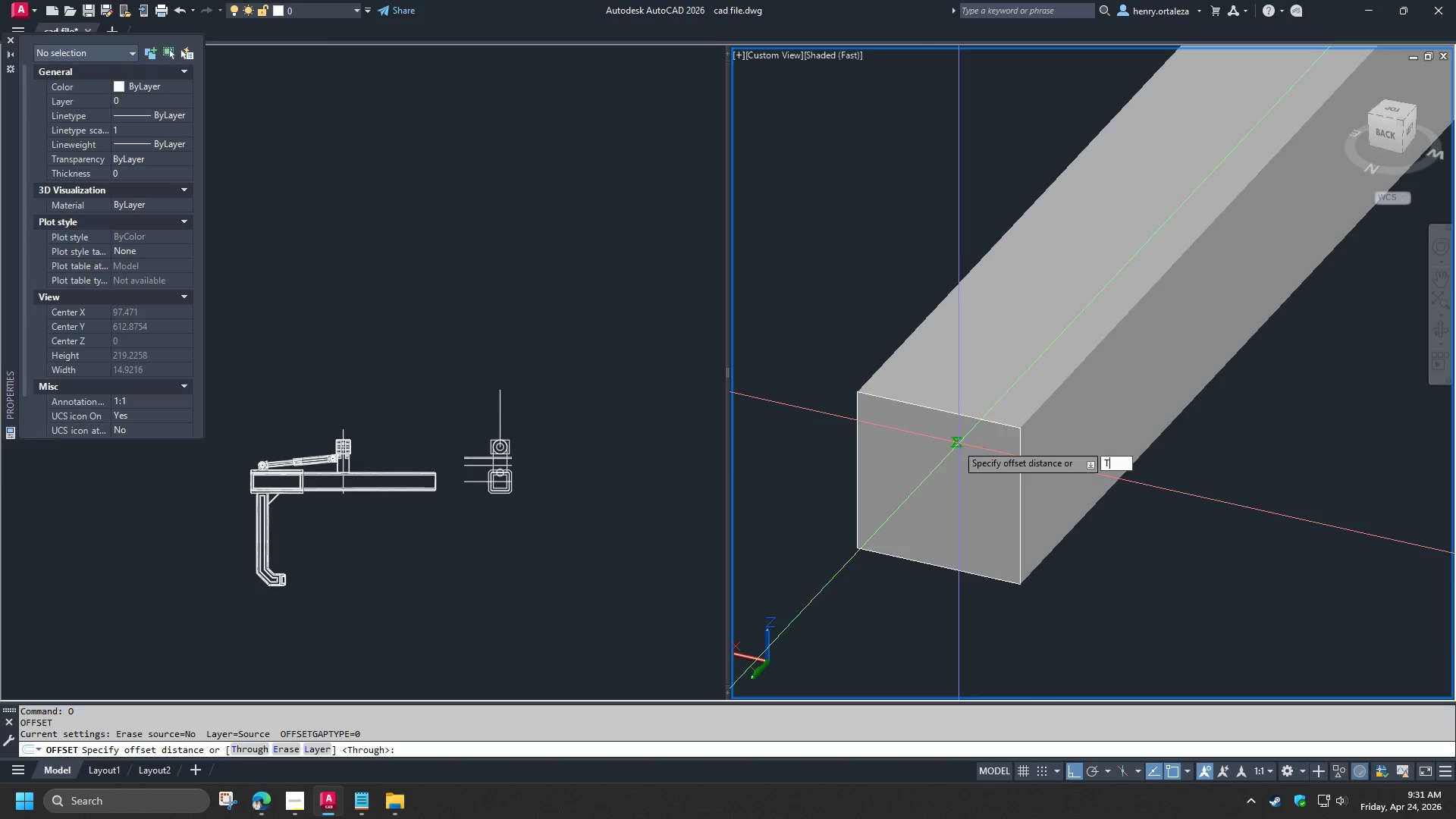 
key(Space)
 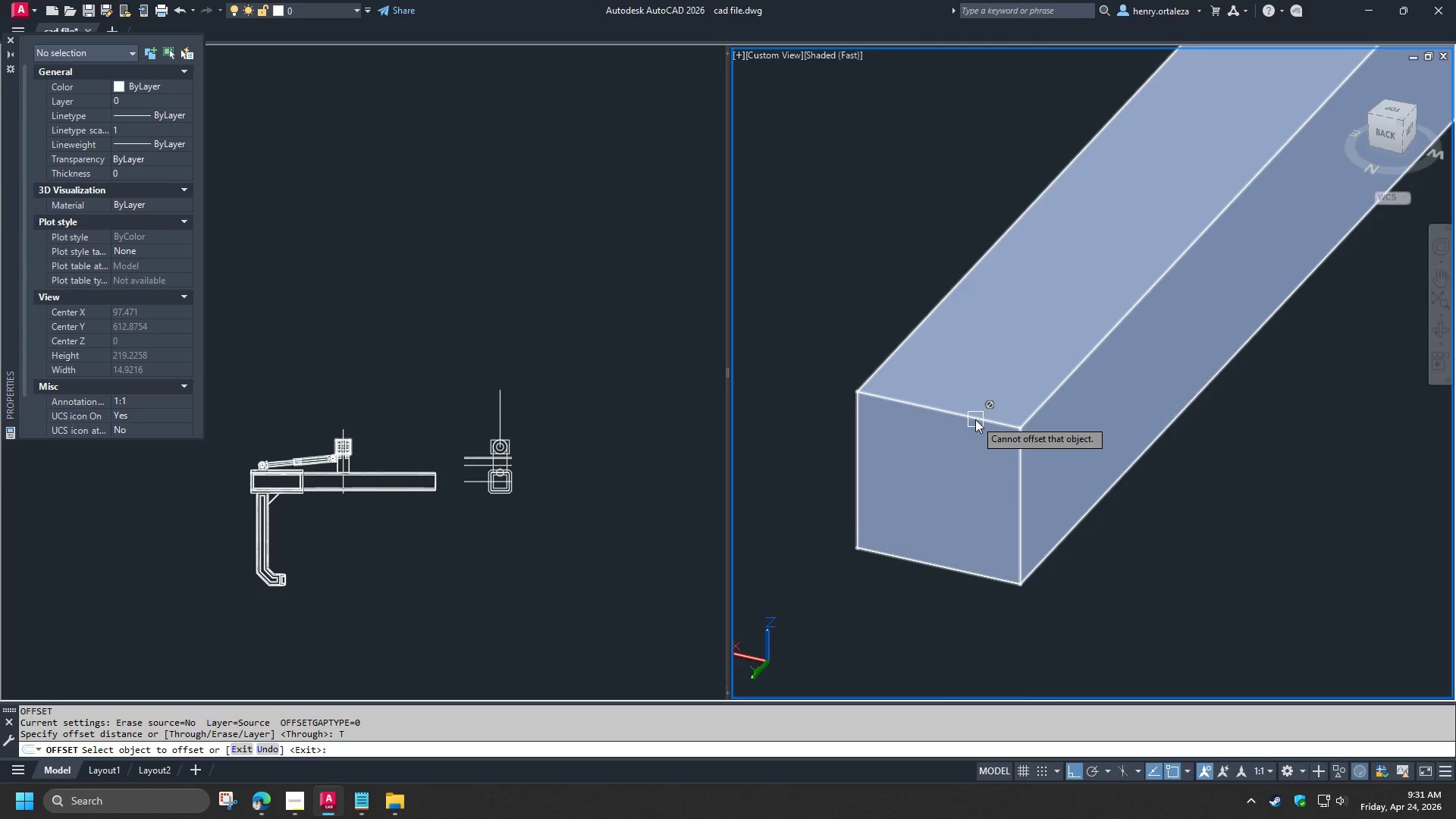 
left_click([975, 419])
 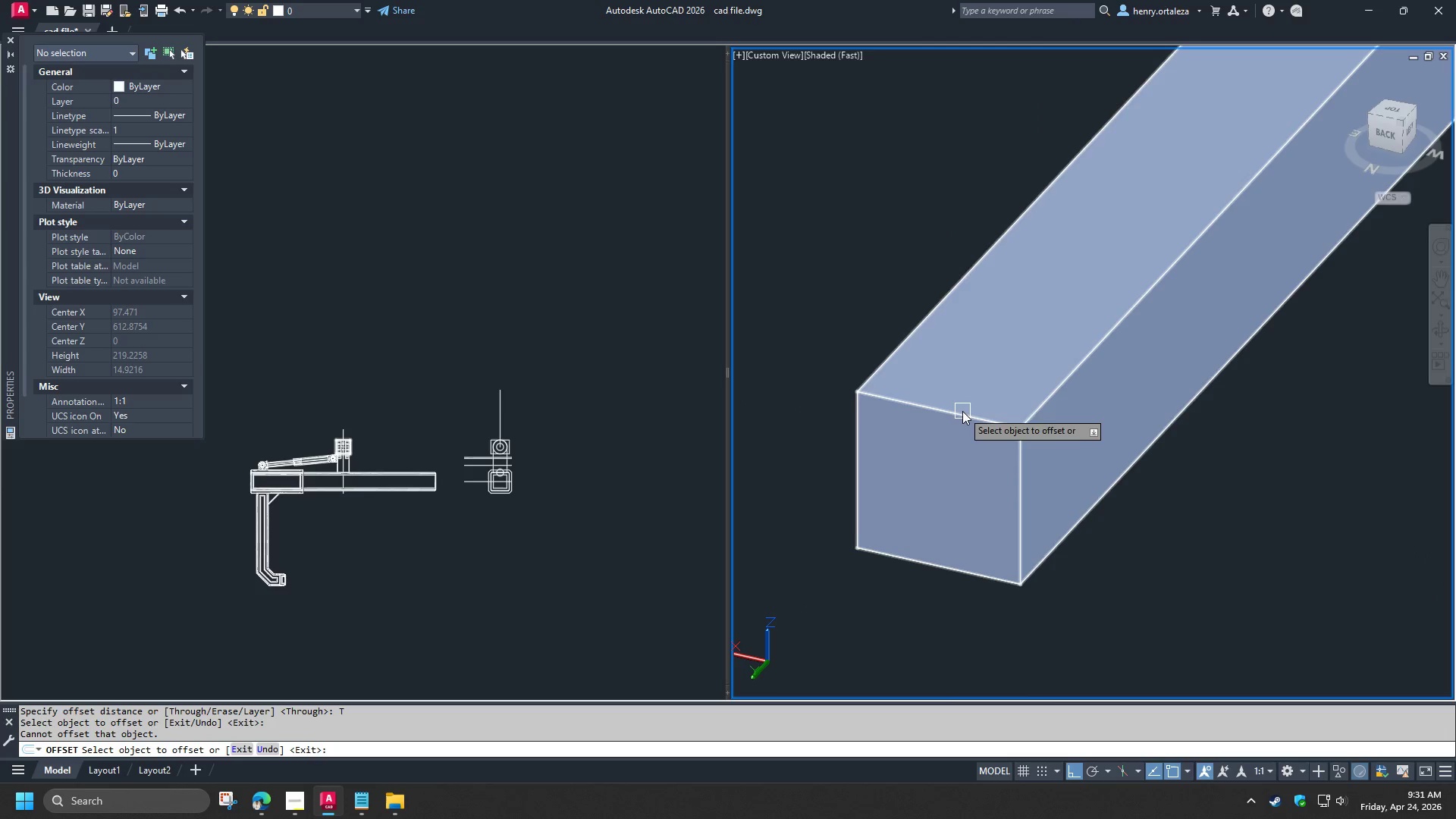 
key(Escape)
type(VS 2 )
 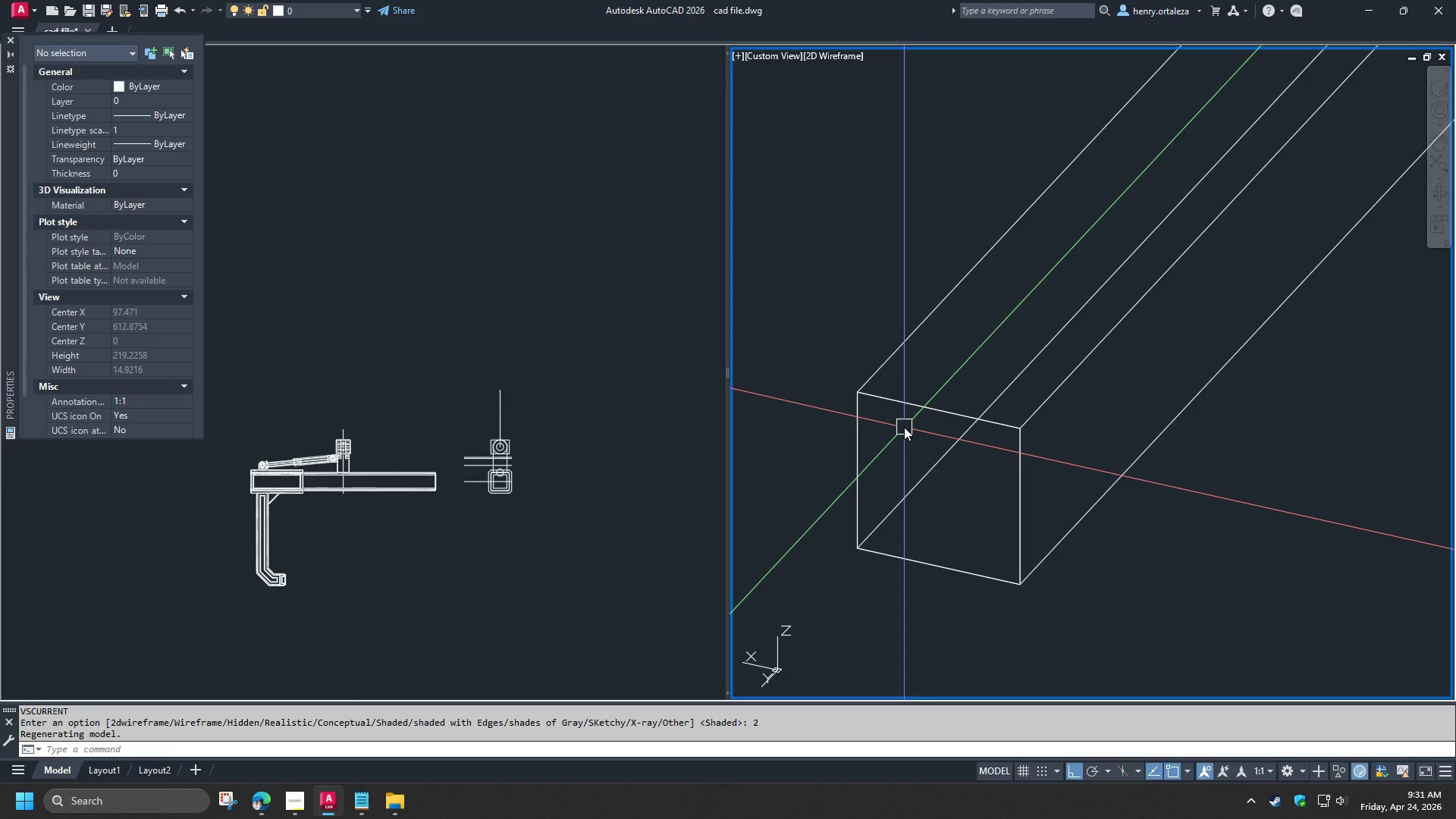 
key(O)
 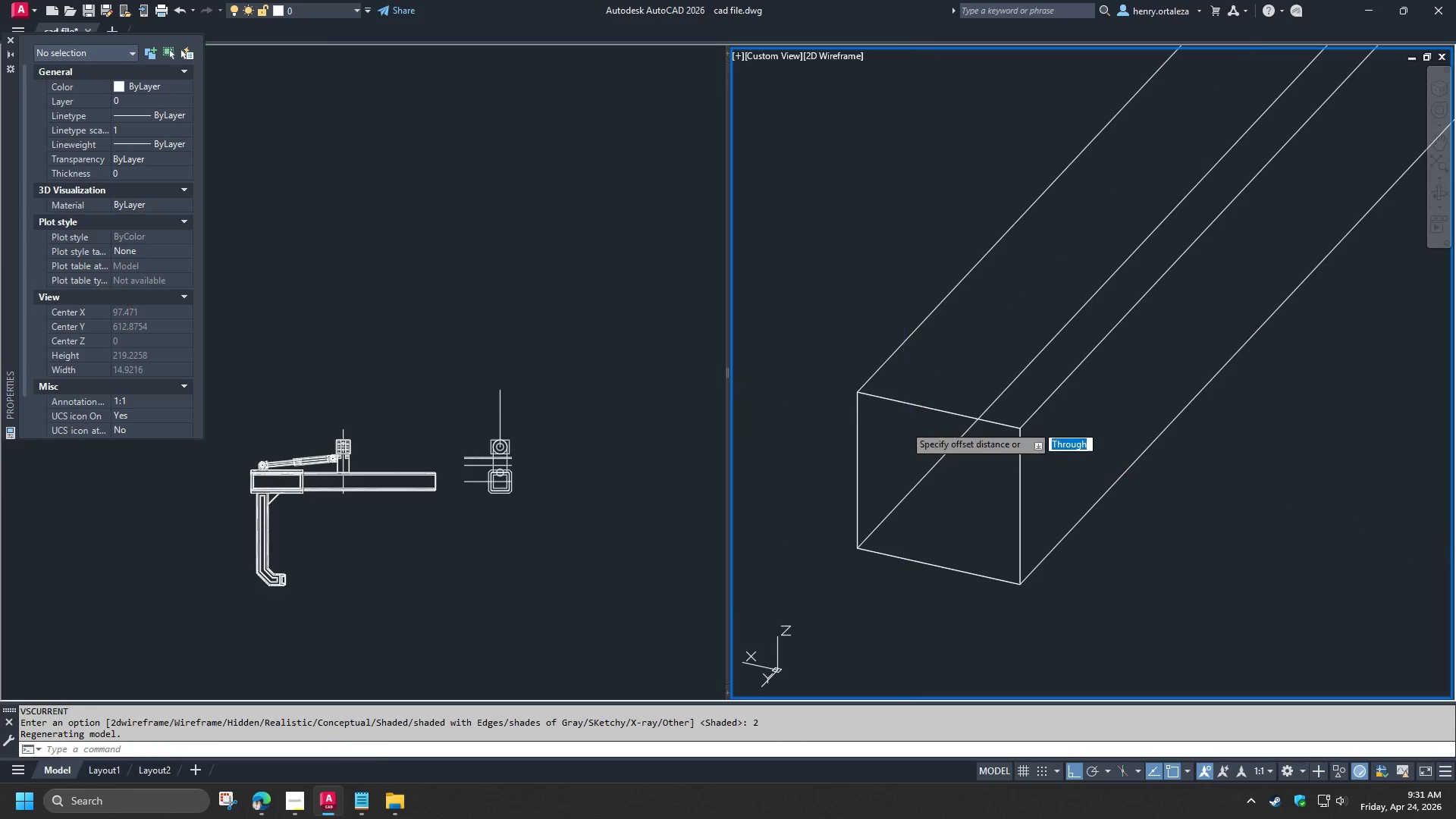 
key(Space)
 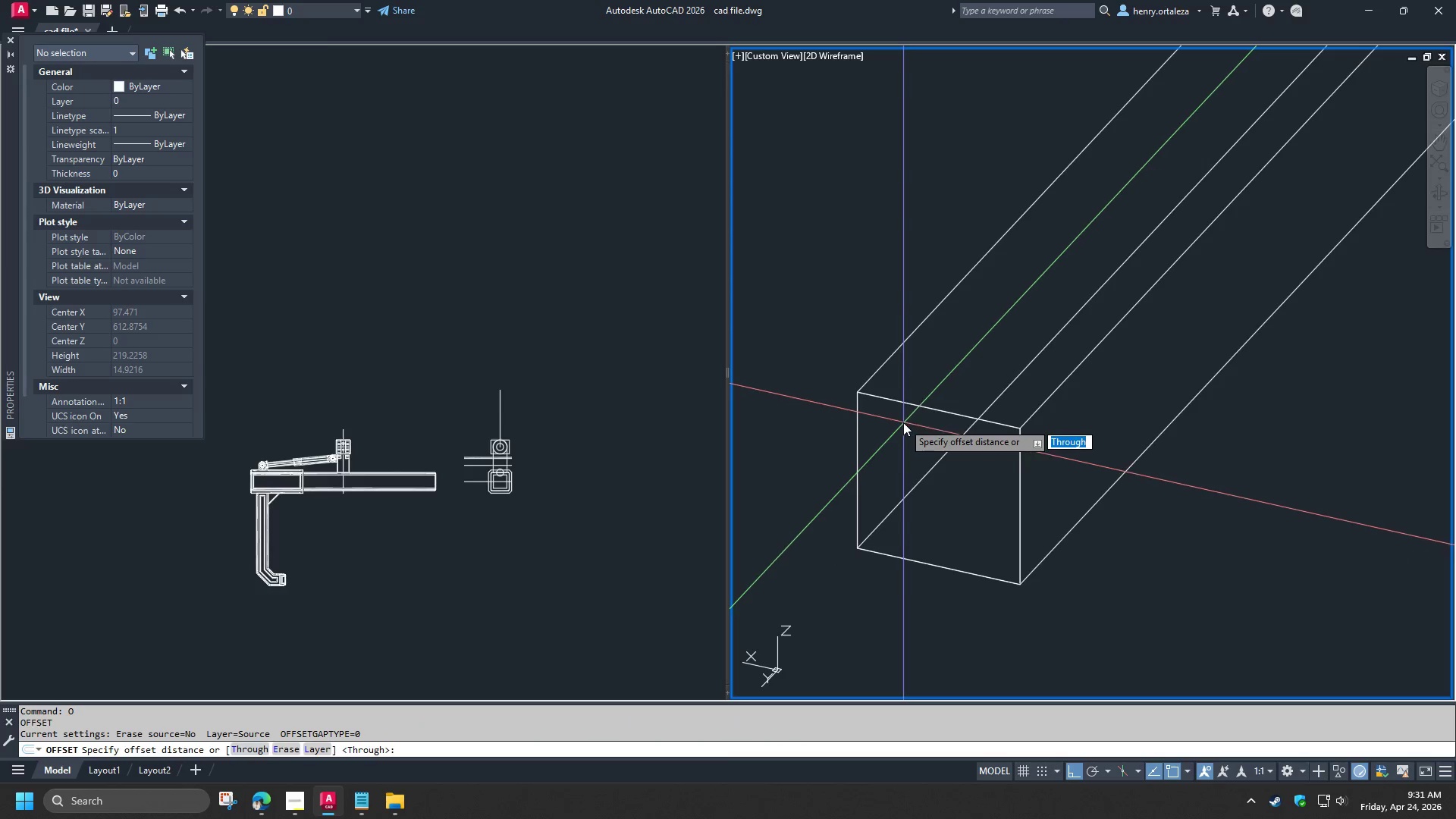 
key(T)
 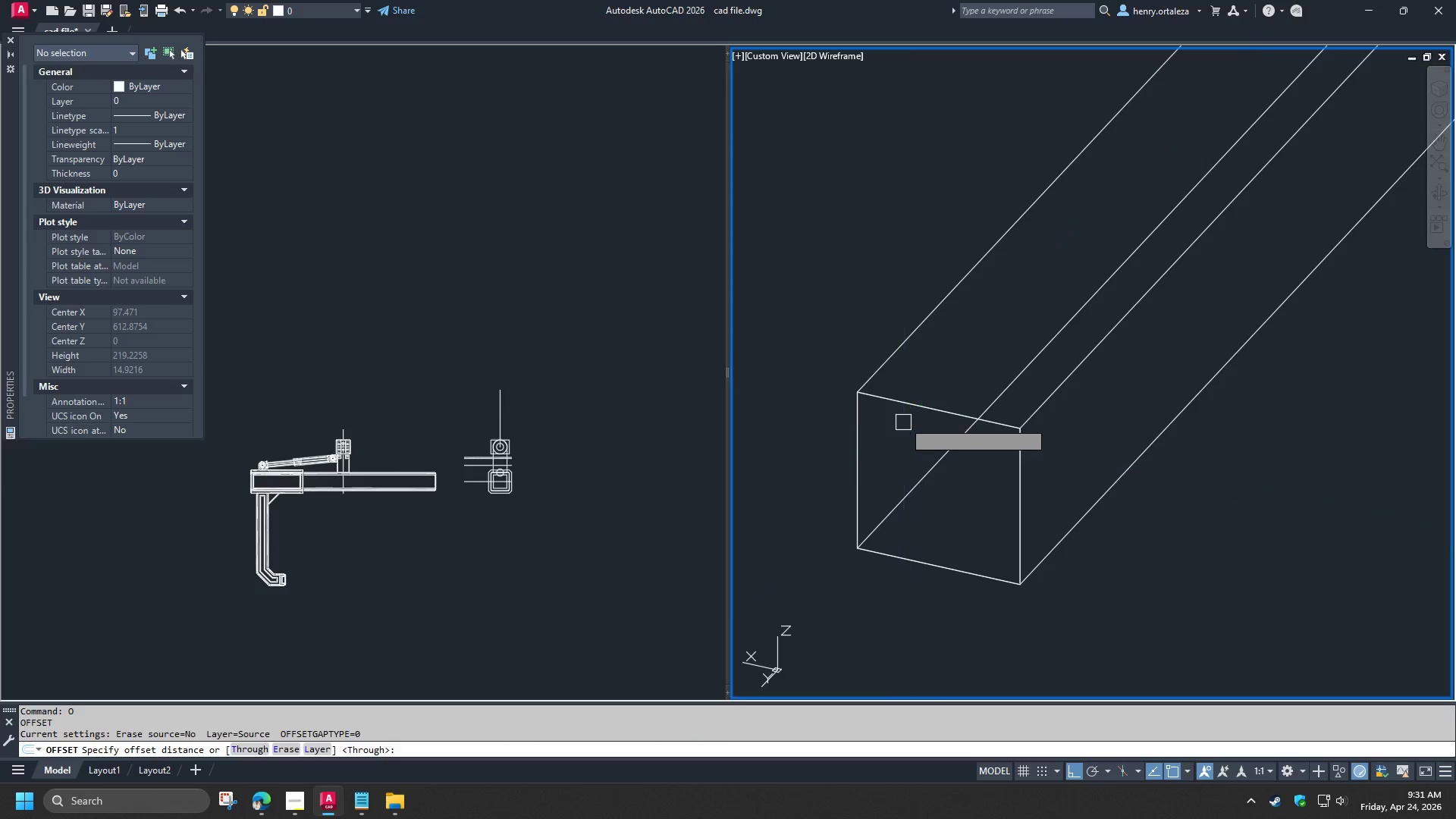 
key(Space)
 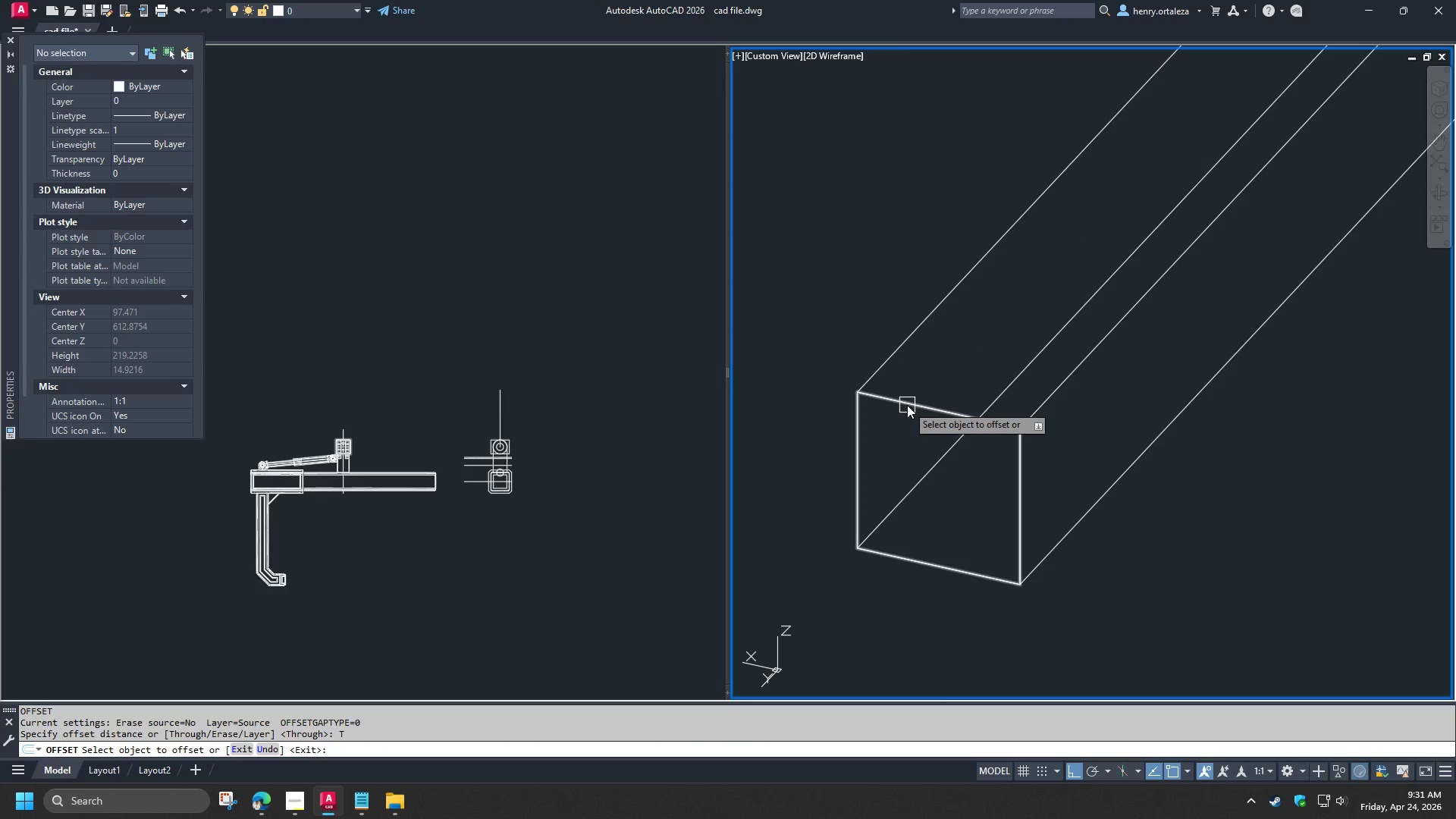 
left_click([907, 405])
 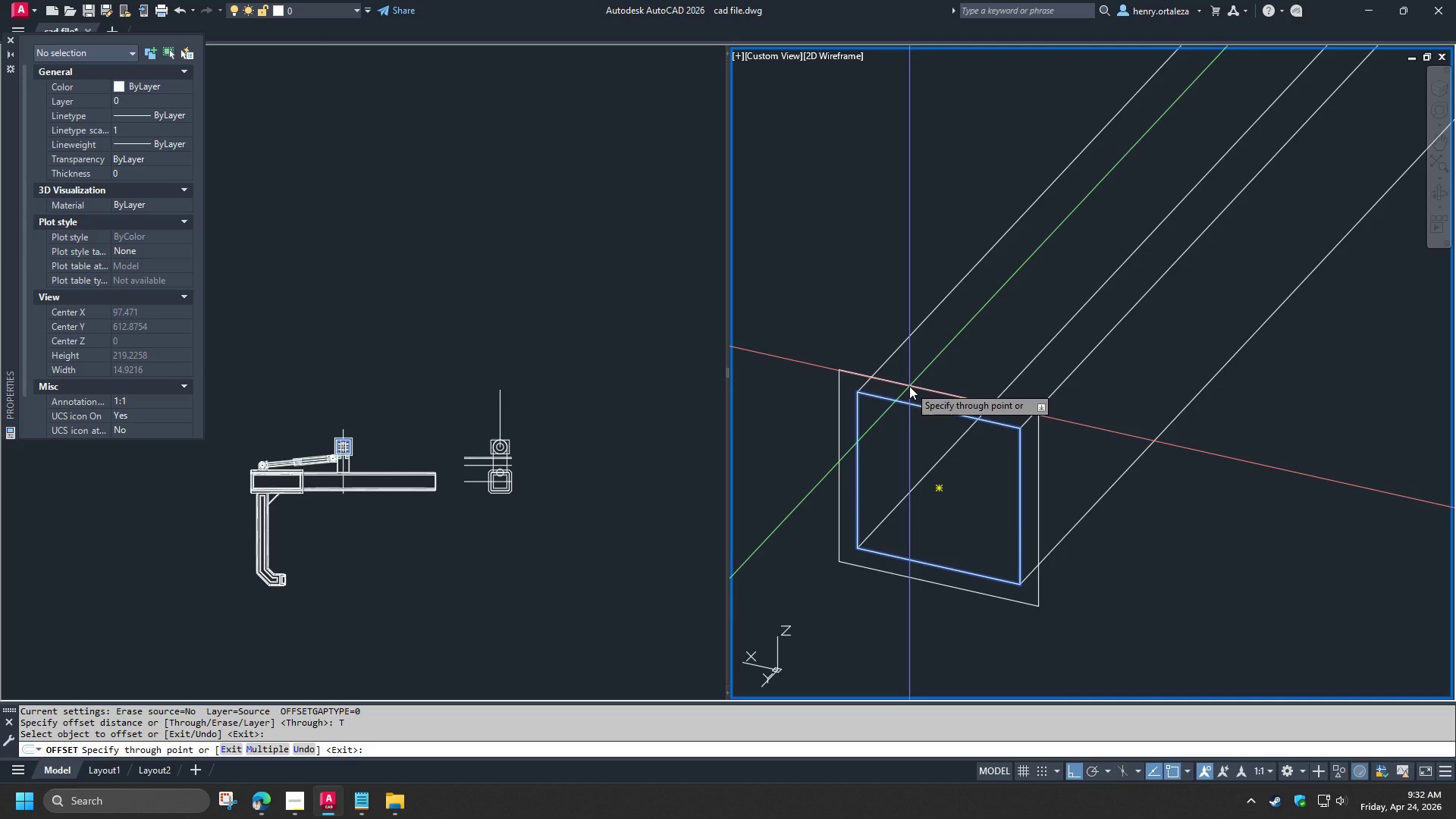 
scroll: coordinate [910, 387], scroll_direction: up, amount: 1.0
 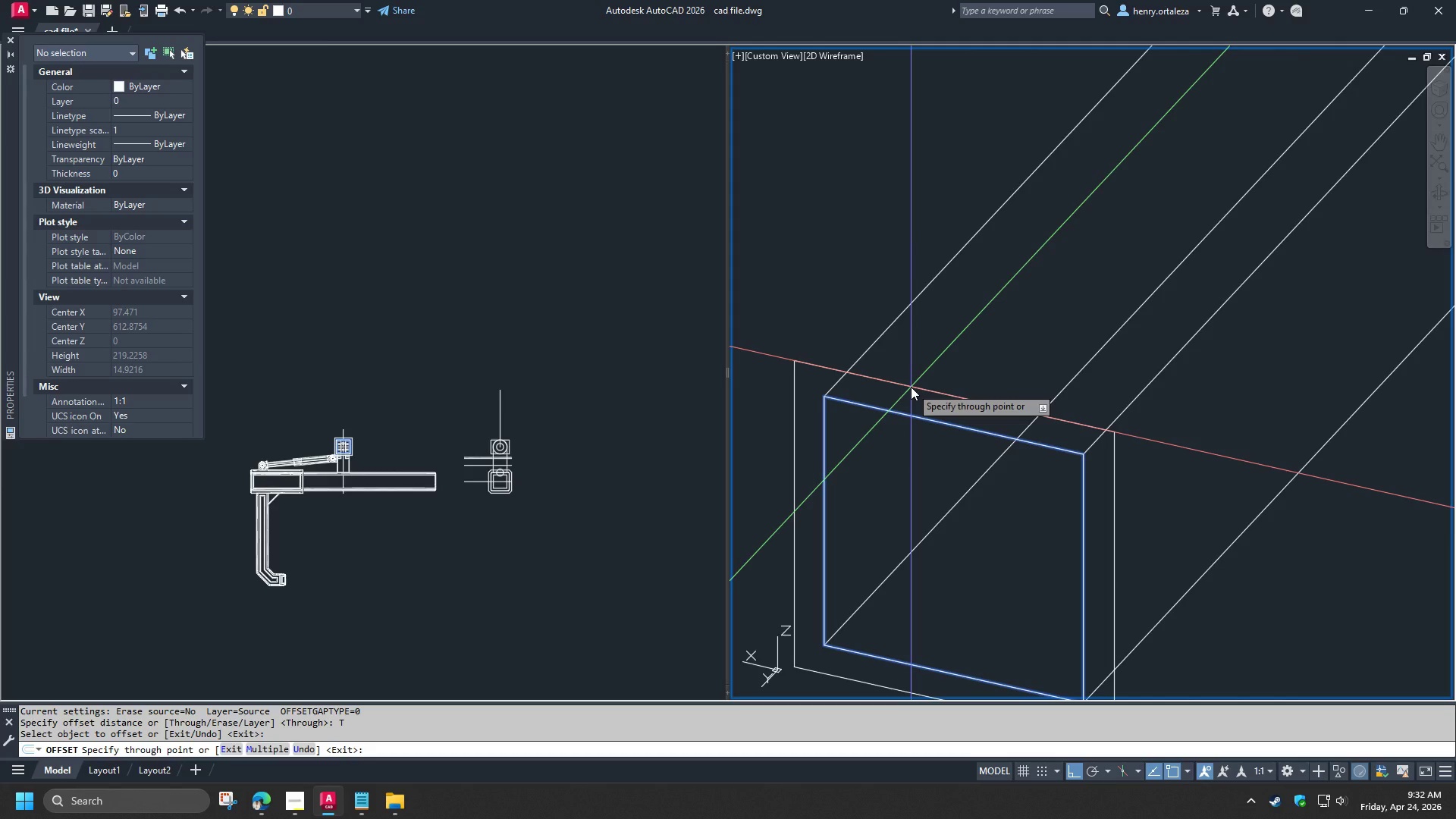 
key(Numpad1)
 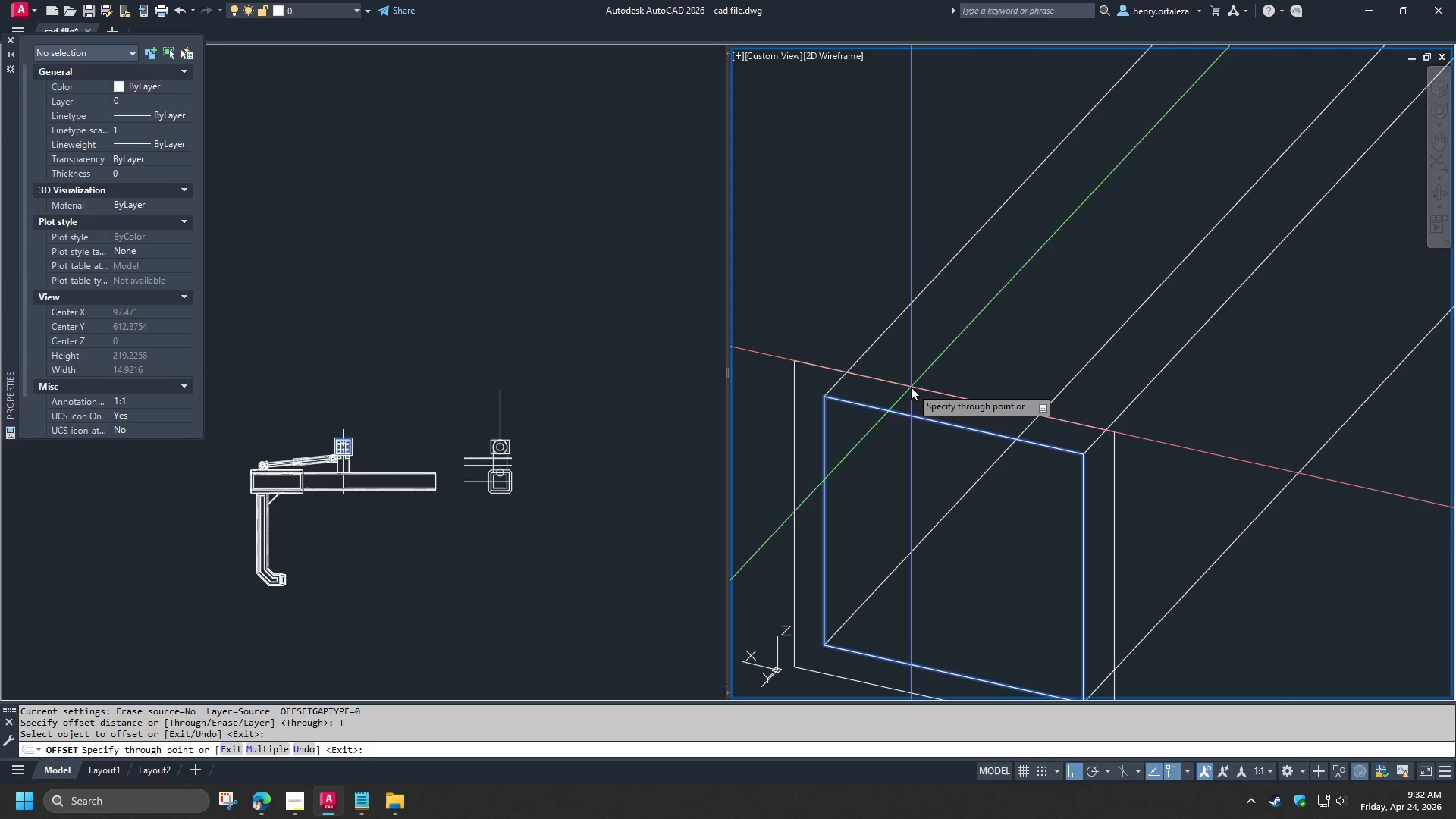 
key(Numpad0)
 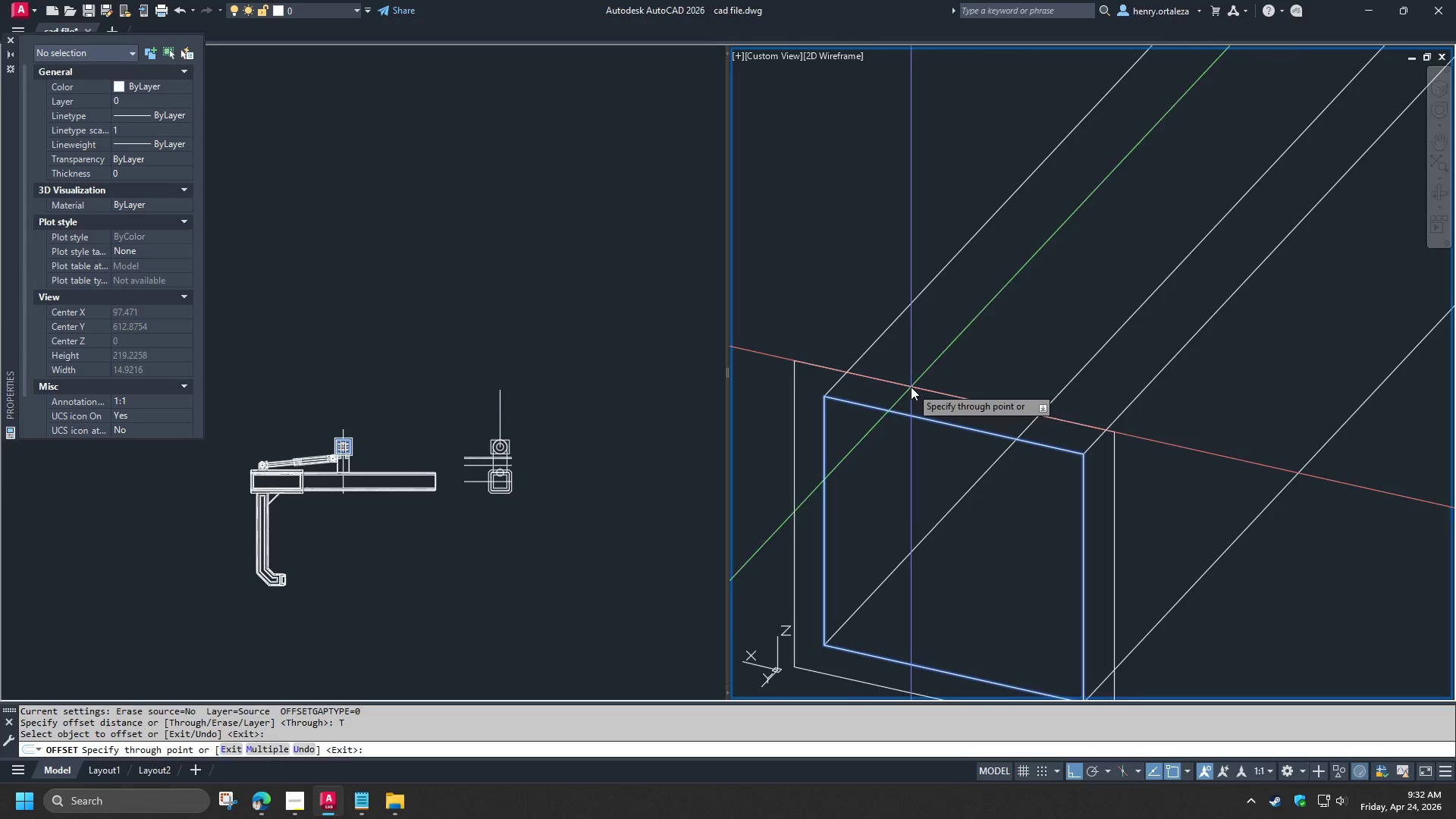 
key(NumpadEnter)
 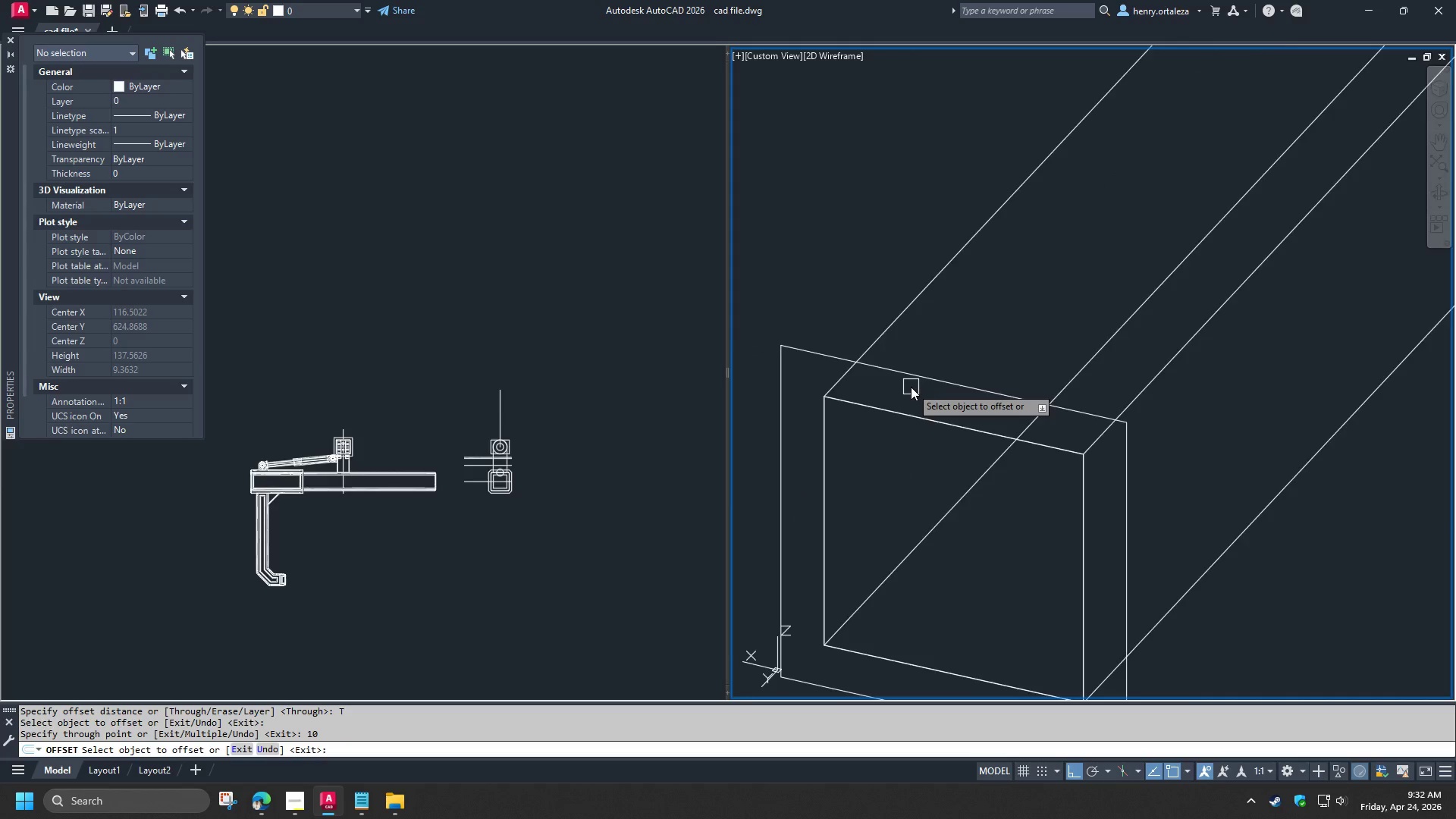 
scroll: coordinate [911, 387], scroll_direction: down, amount: 2.0
 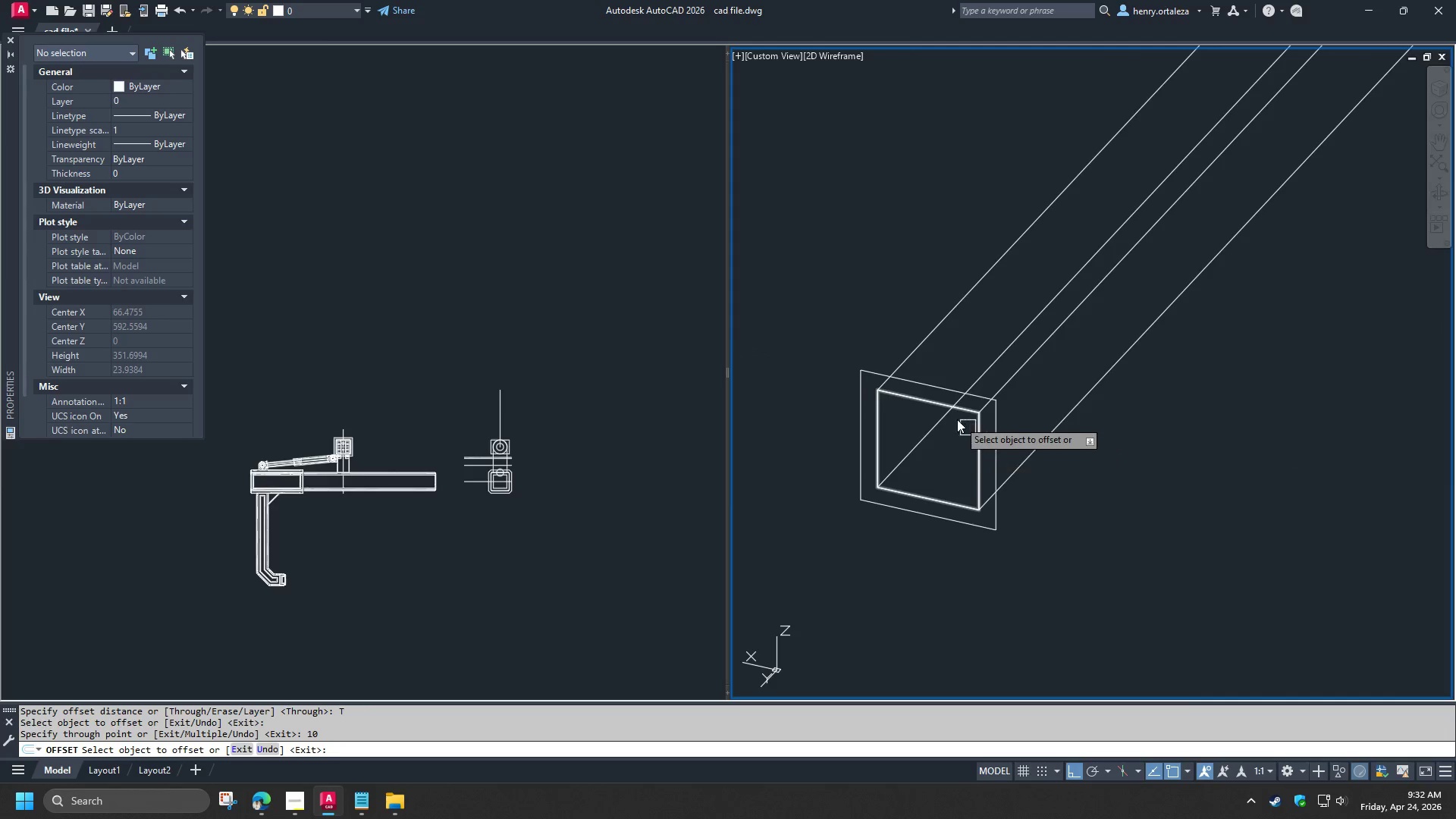 
hold_key(key=ShiftLeft, duration=1.5)
 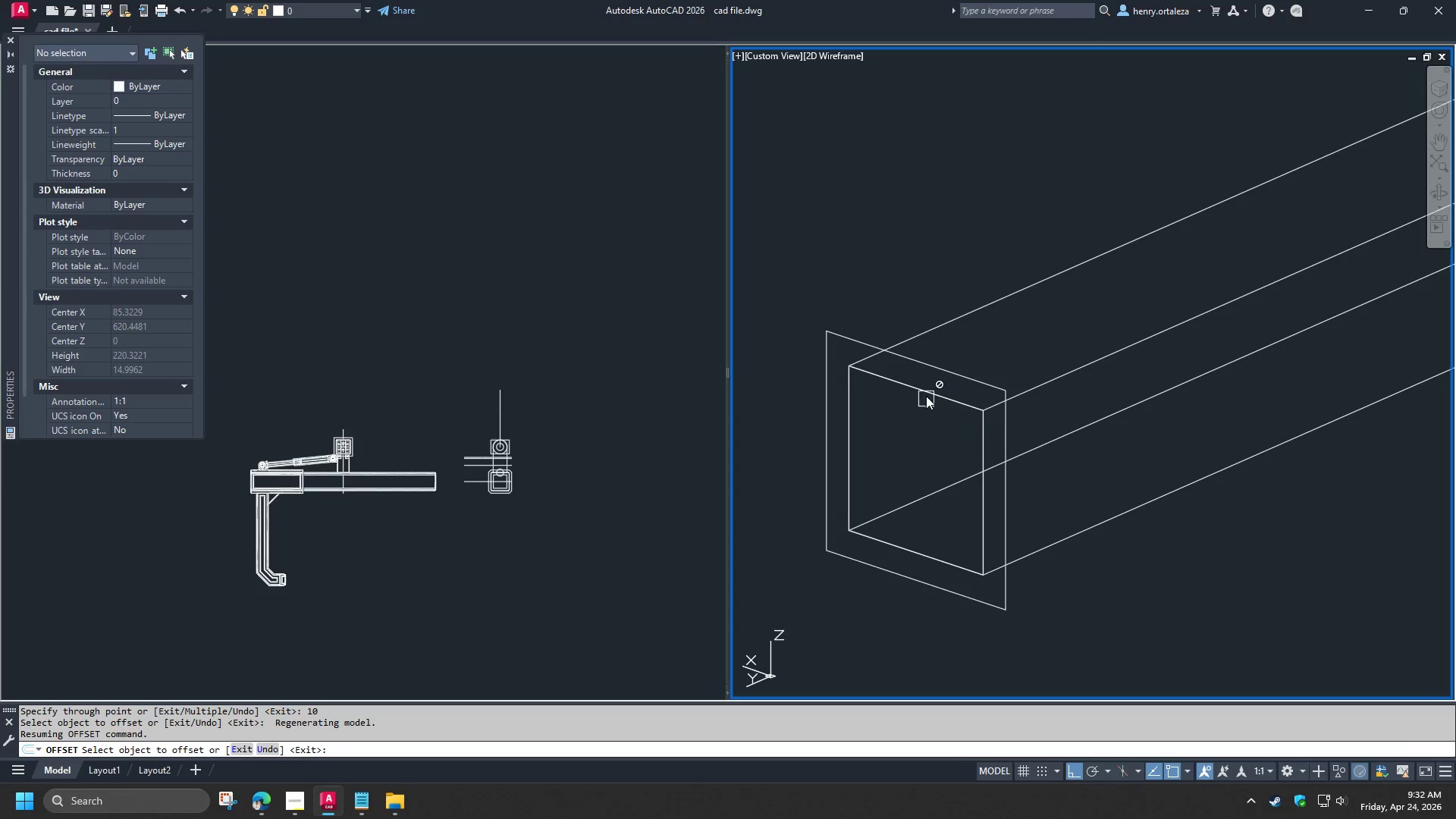 
scroll: coordinate [946, 416], scroll_direction: up, amount: 1.0
 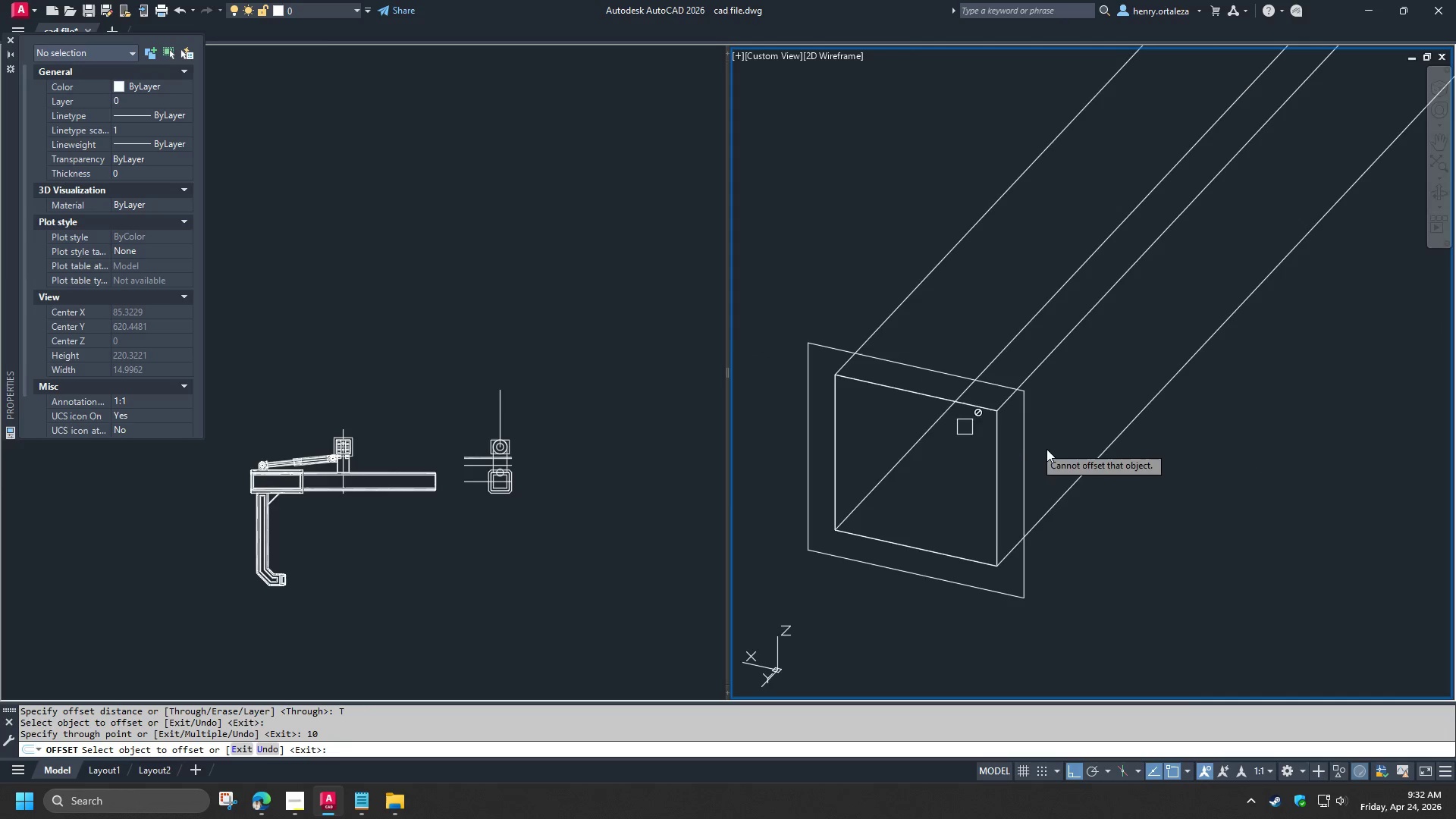 
key(Shift+ShiftLeft)
 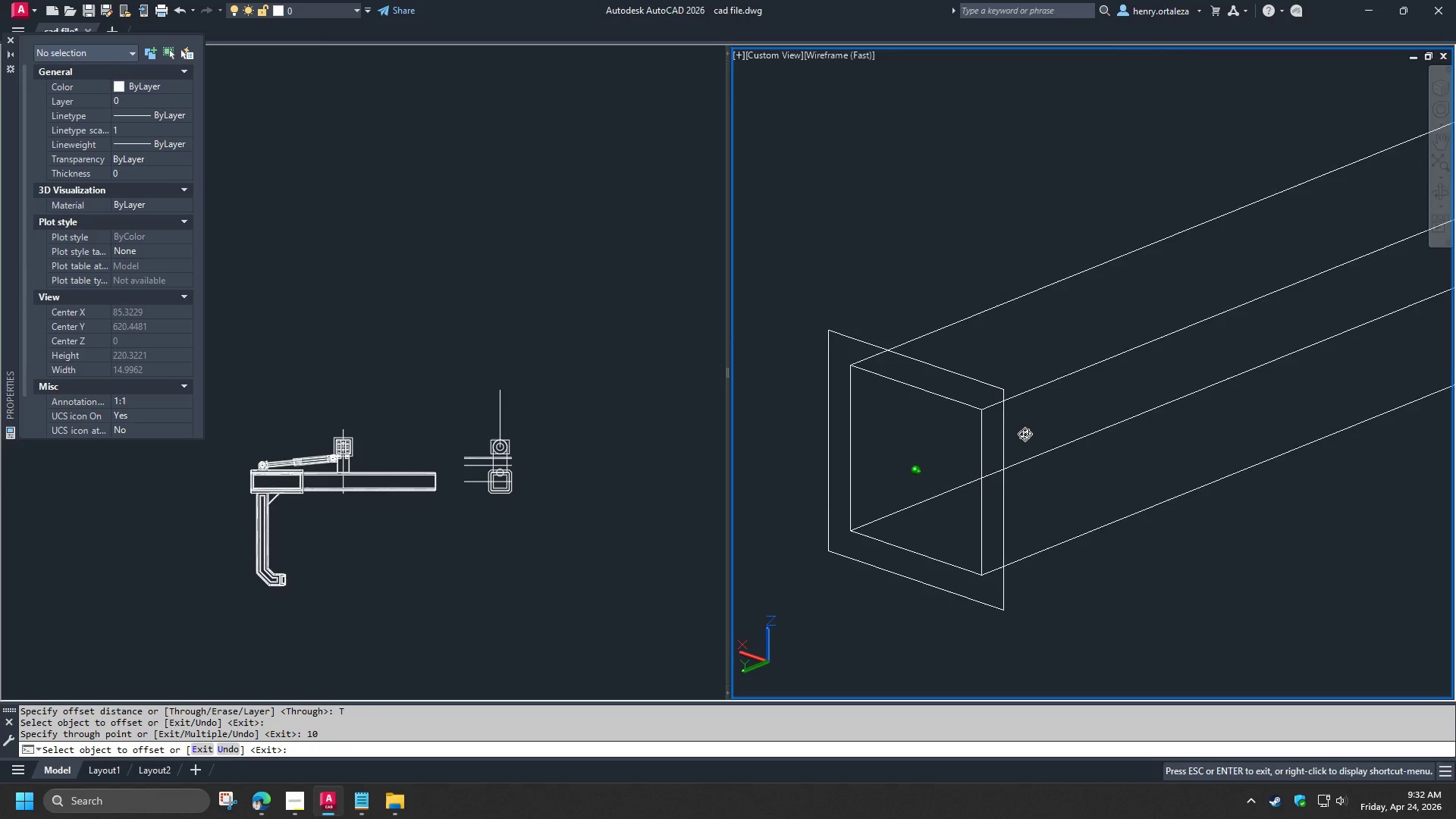 
key(Shift+ShiftLeft)
 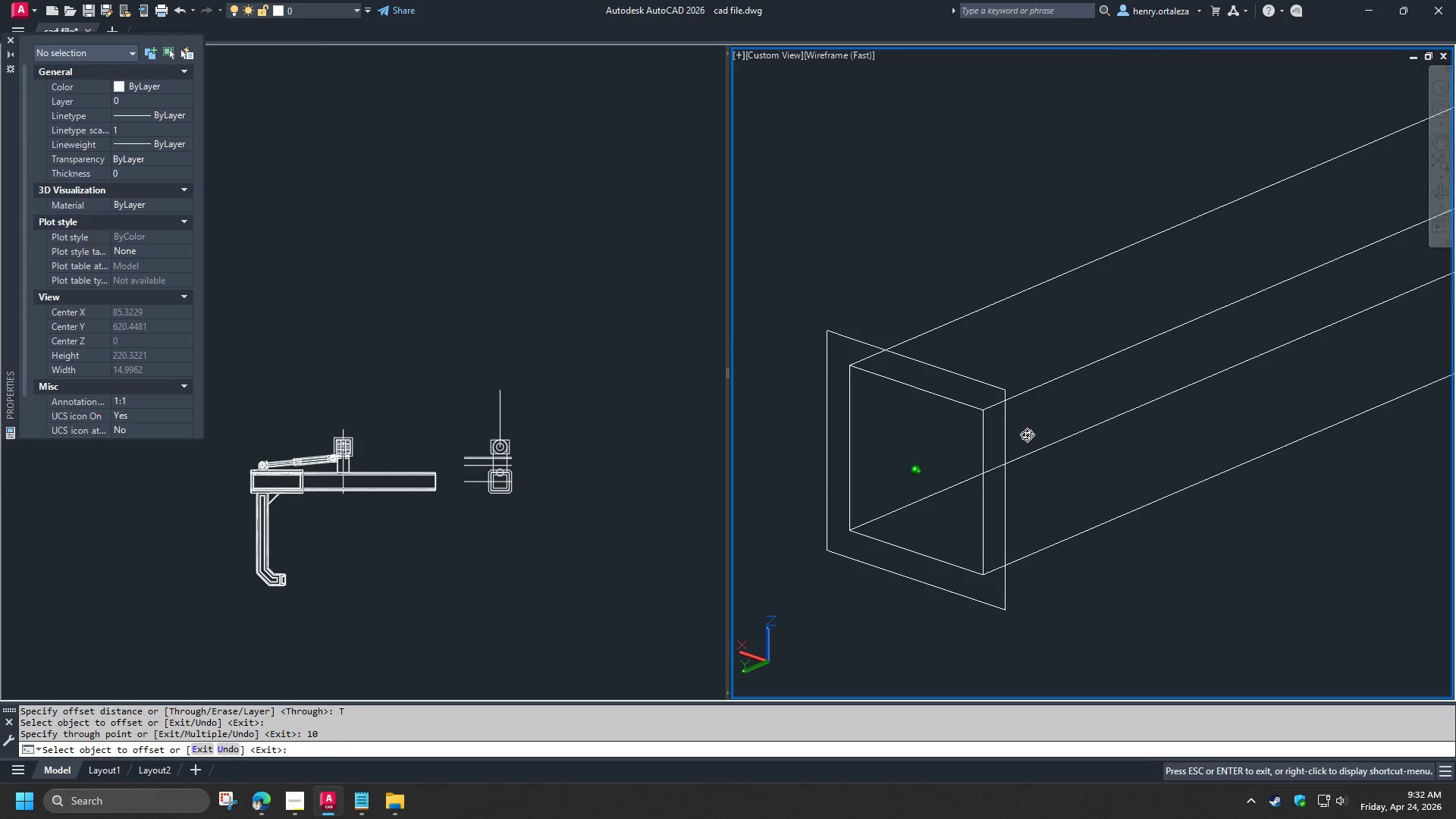 
key(Shift+ShiftLeft)
 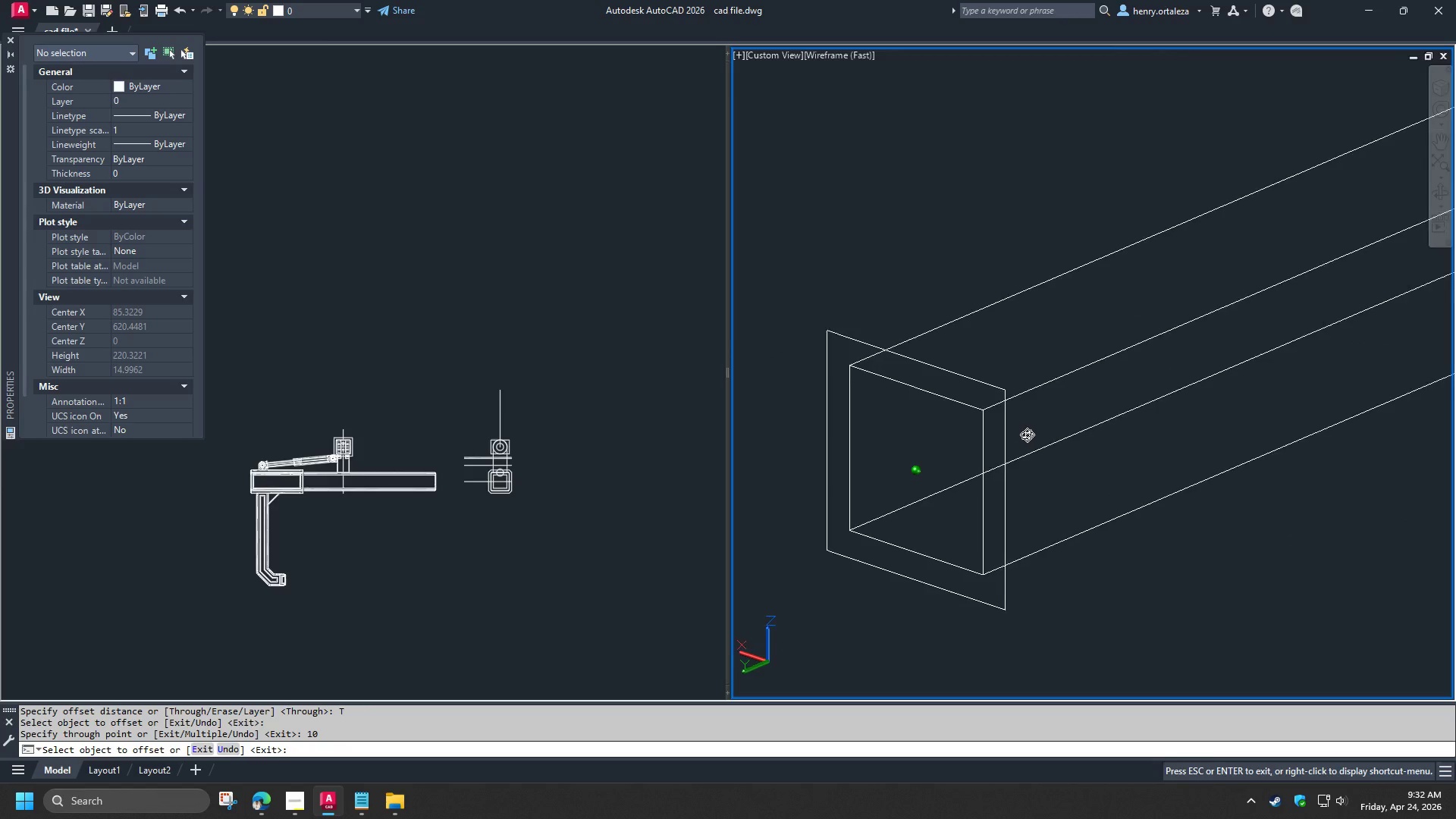 
key(Shift+ShiftLeft)
 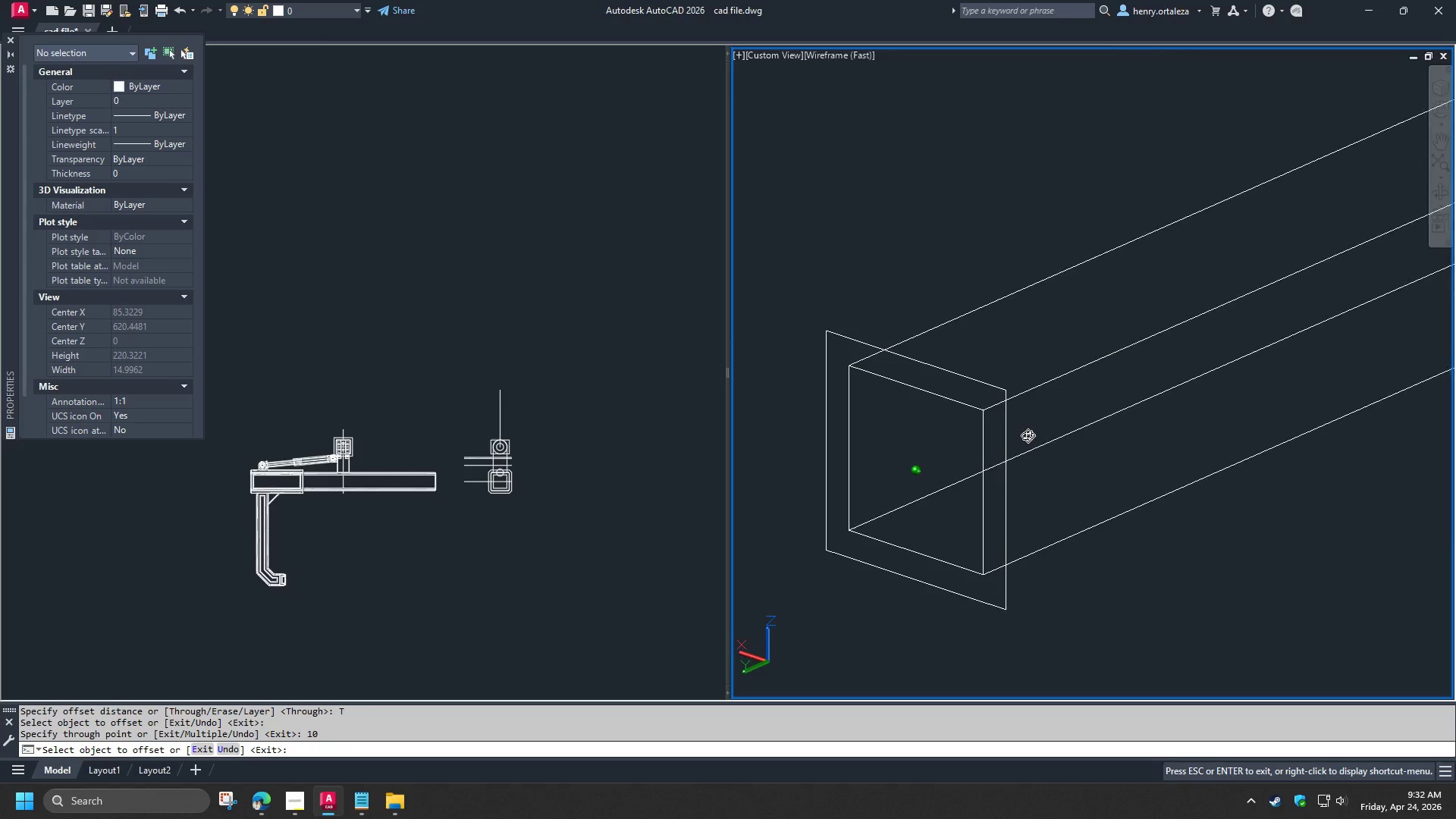 
key(Shift+ShiftLeft)
 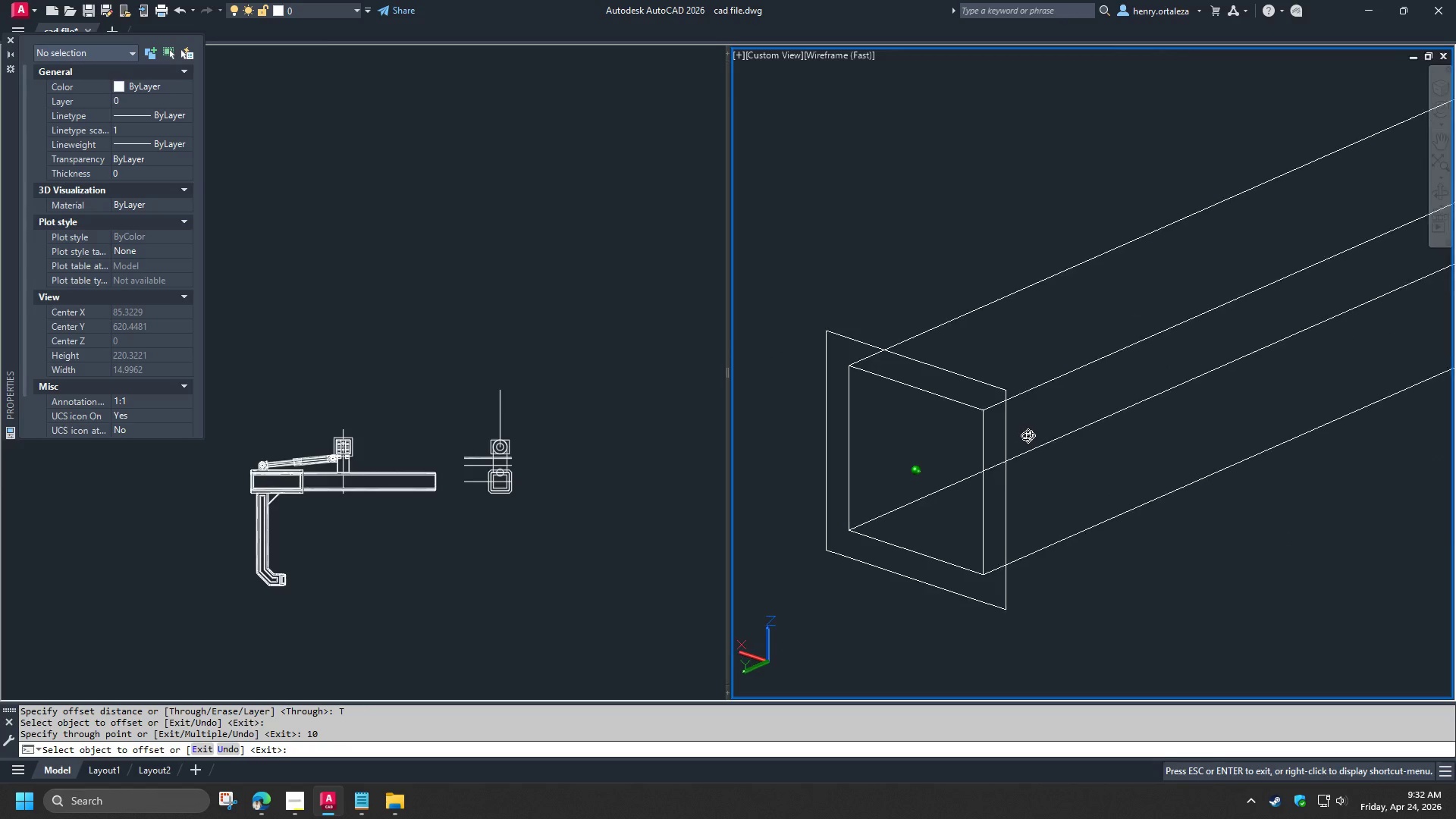 
key(Shift+ShiftLeft)
 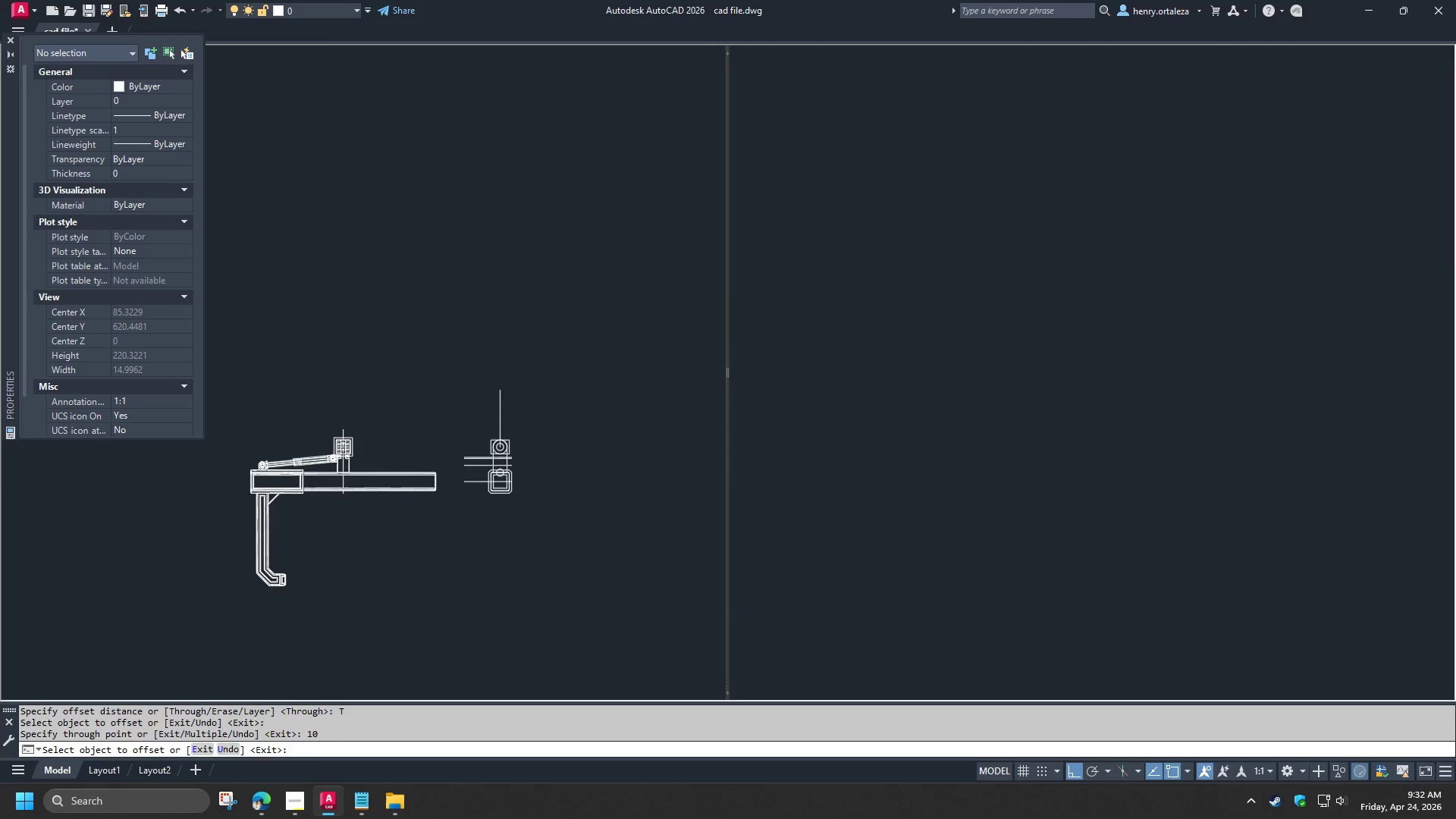 
key(Shift+ShiftLeft)
 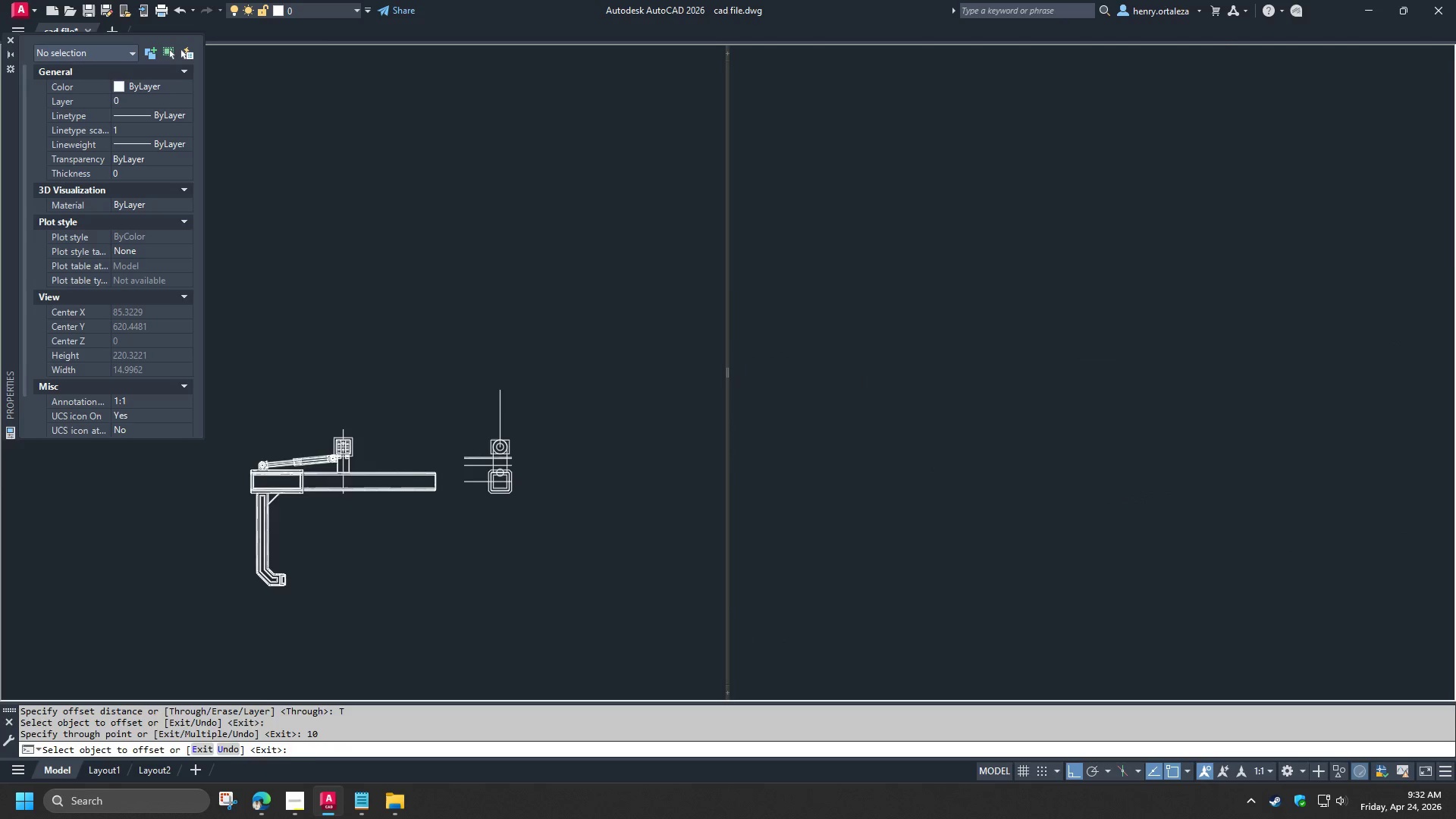 
key(Shift+ShiftLeft)
 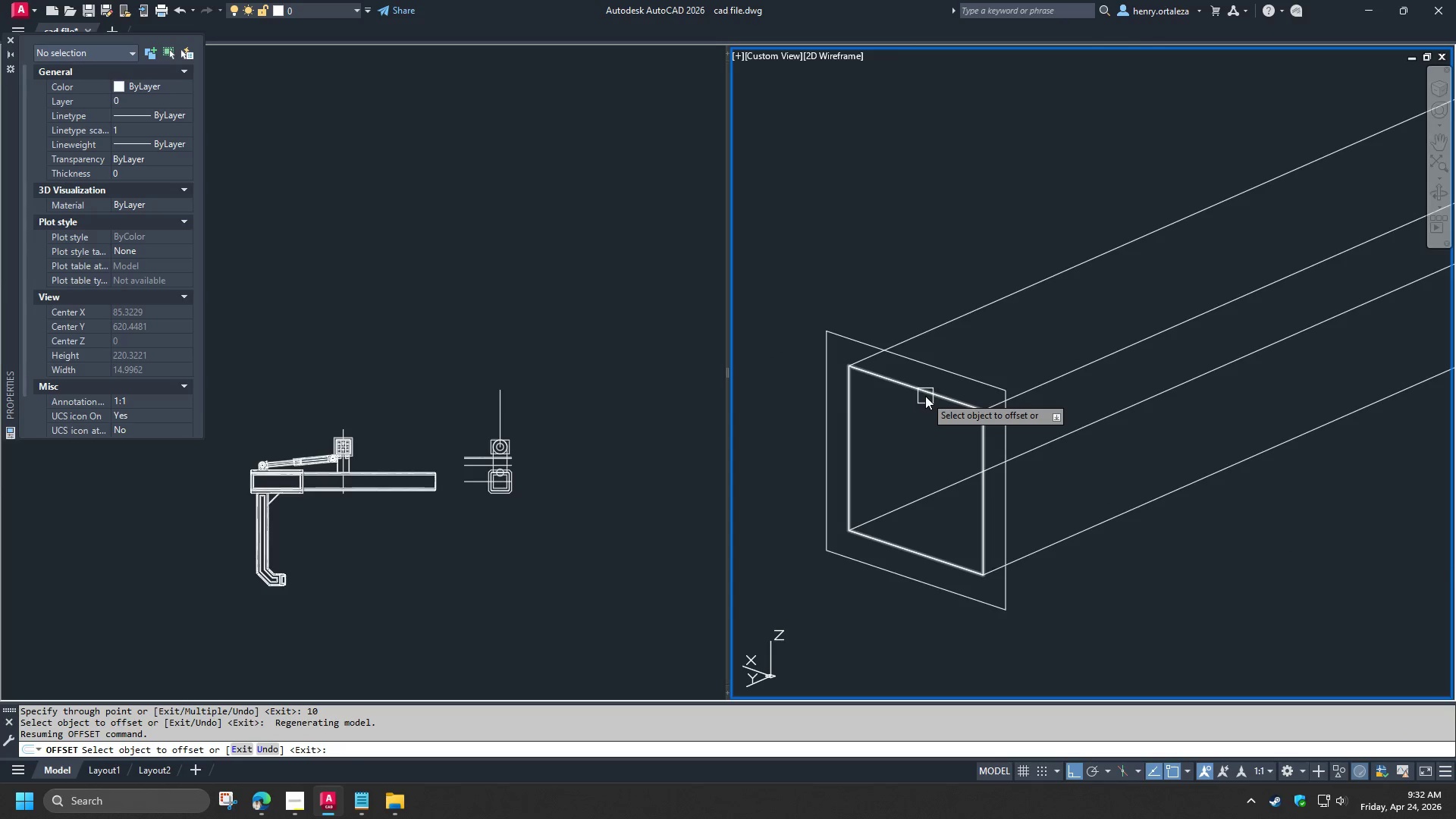 
left_click([925, 396])
 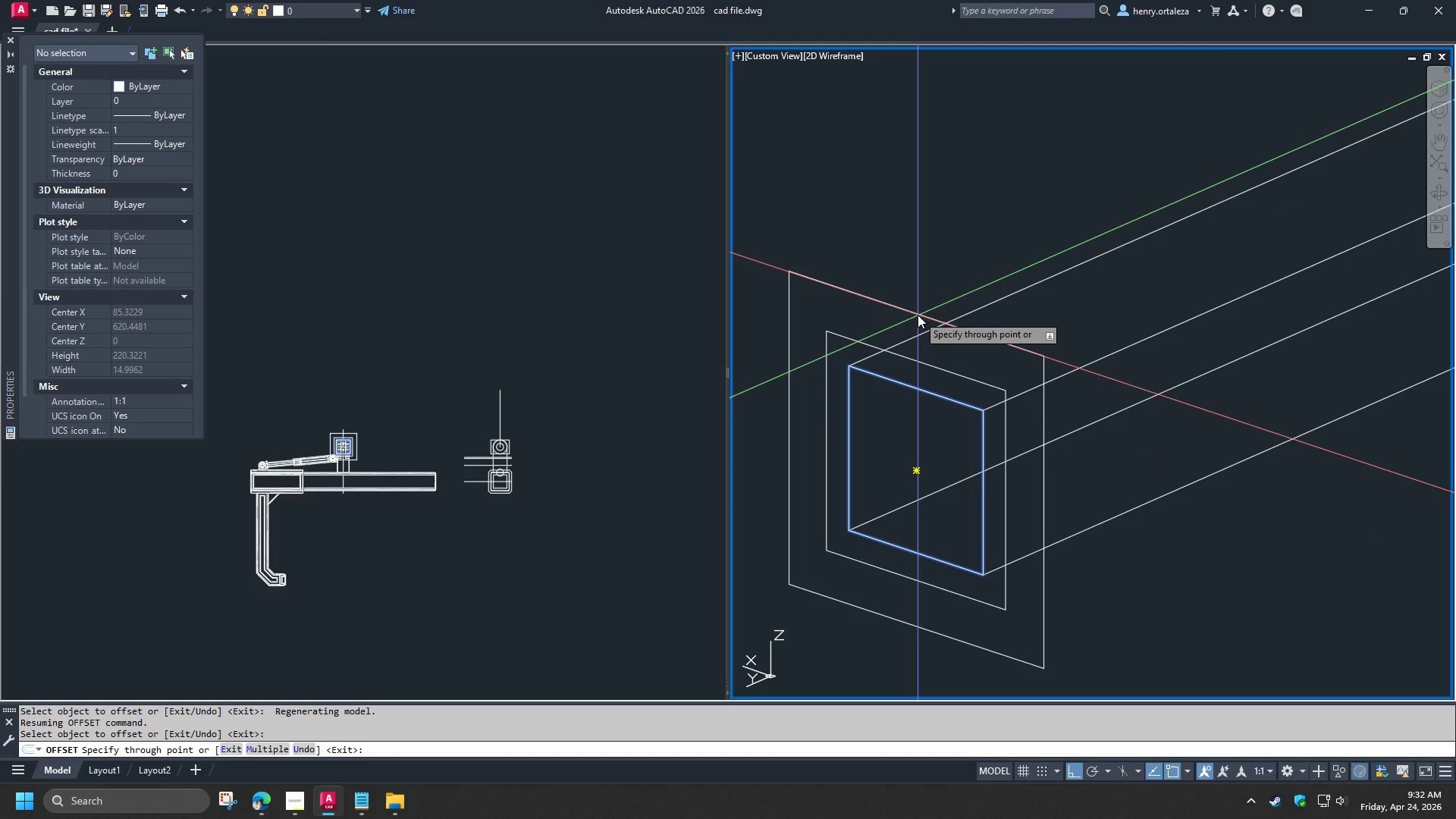 
key(5)
 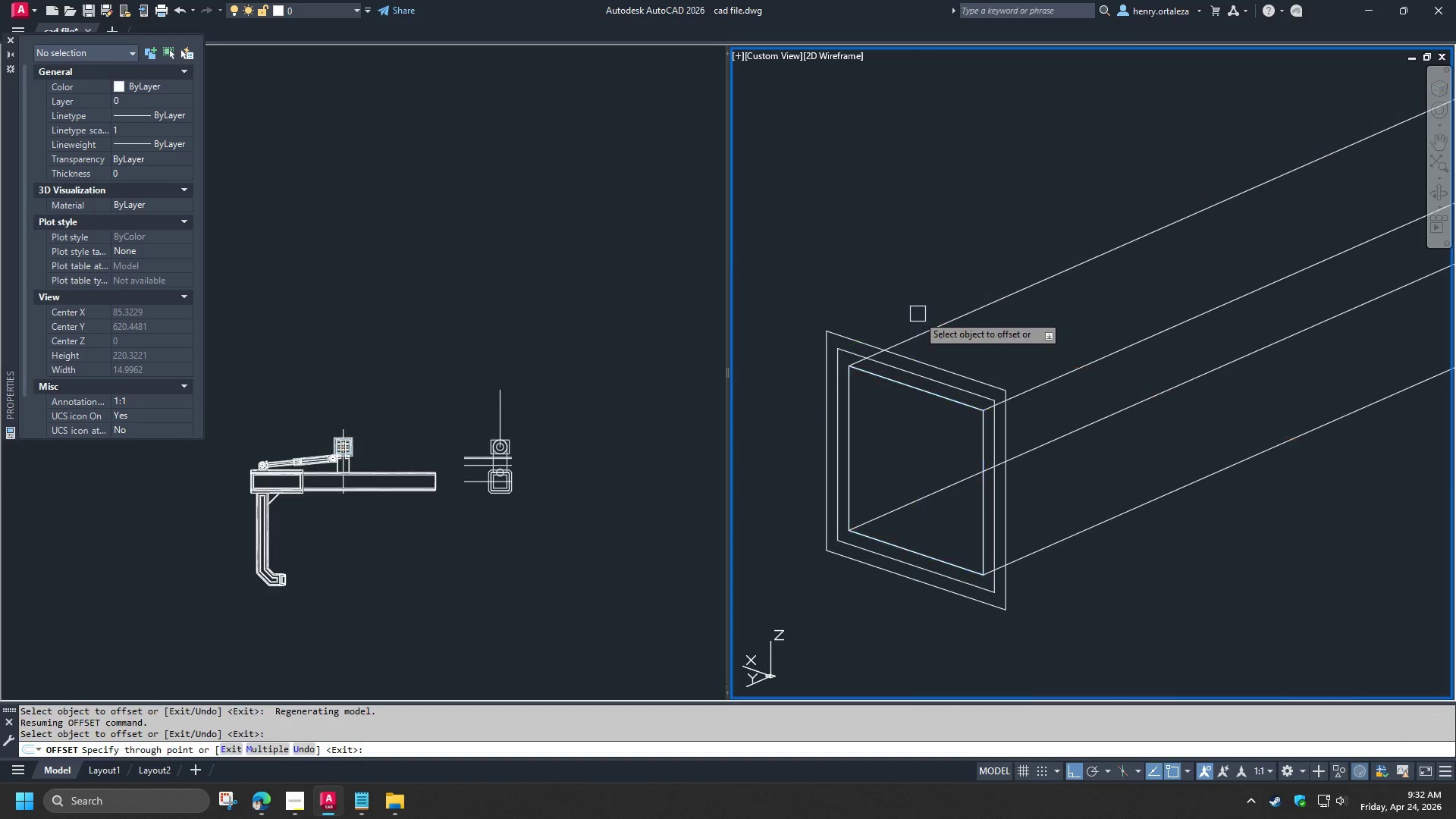 
key(Space)
 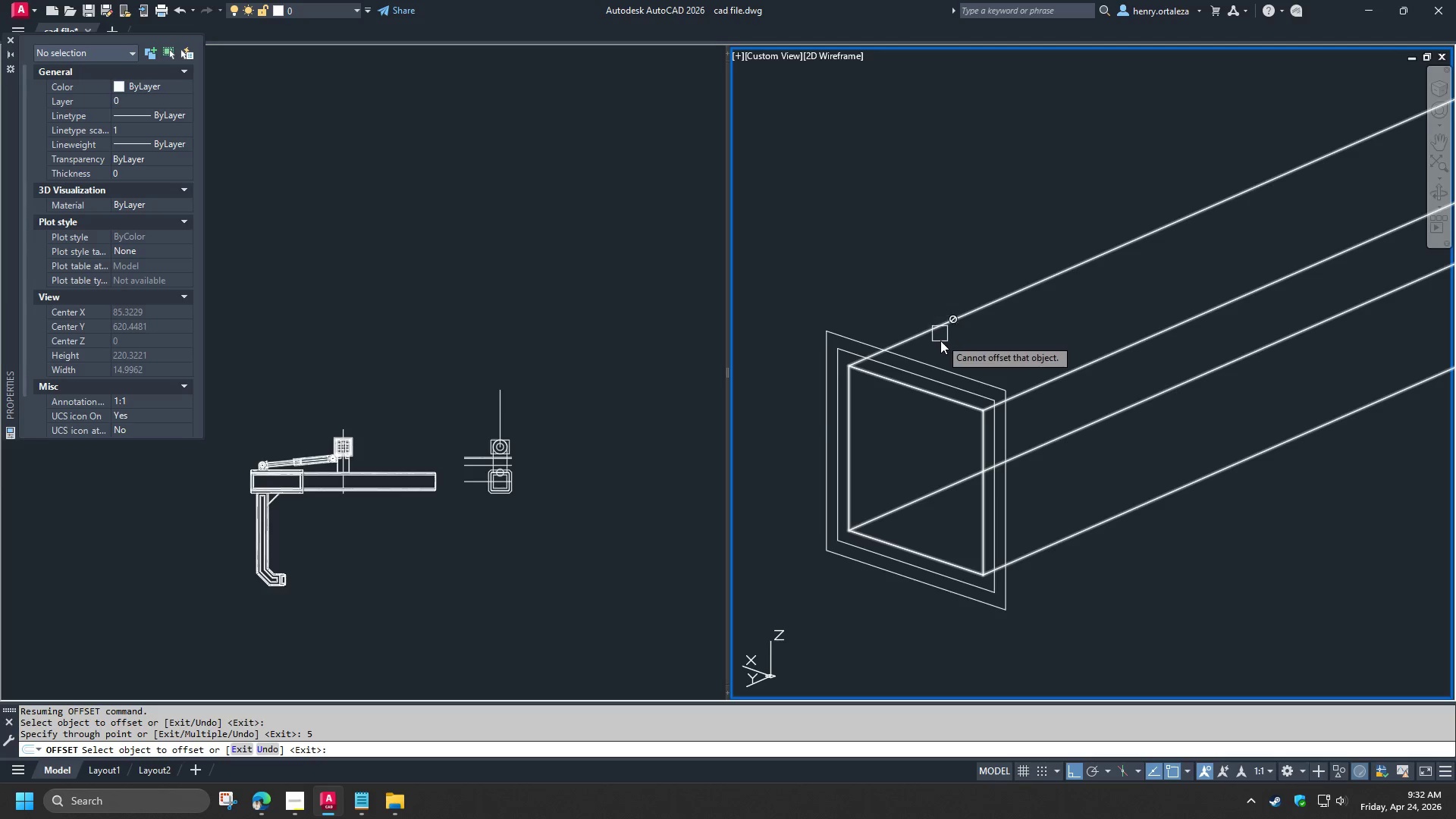 
key(Space)
 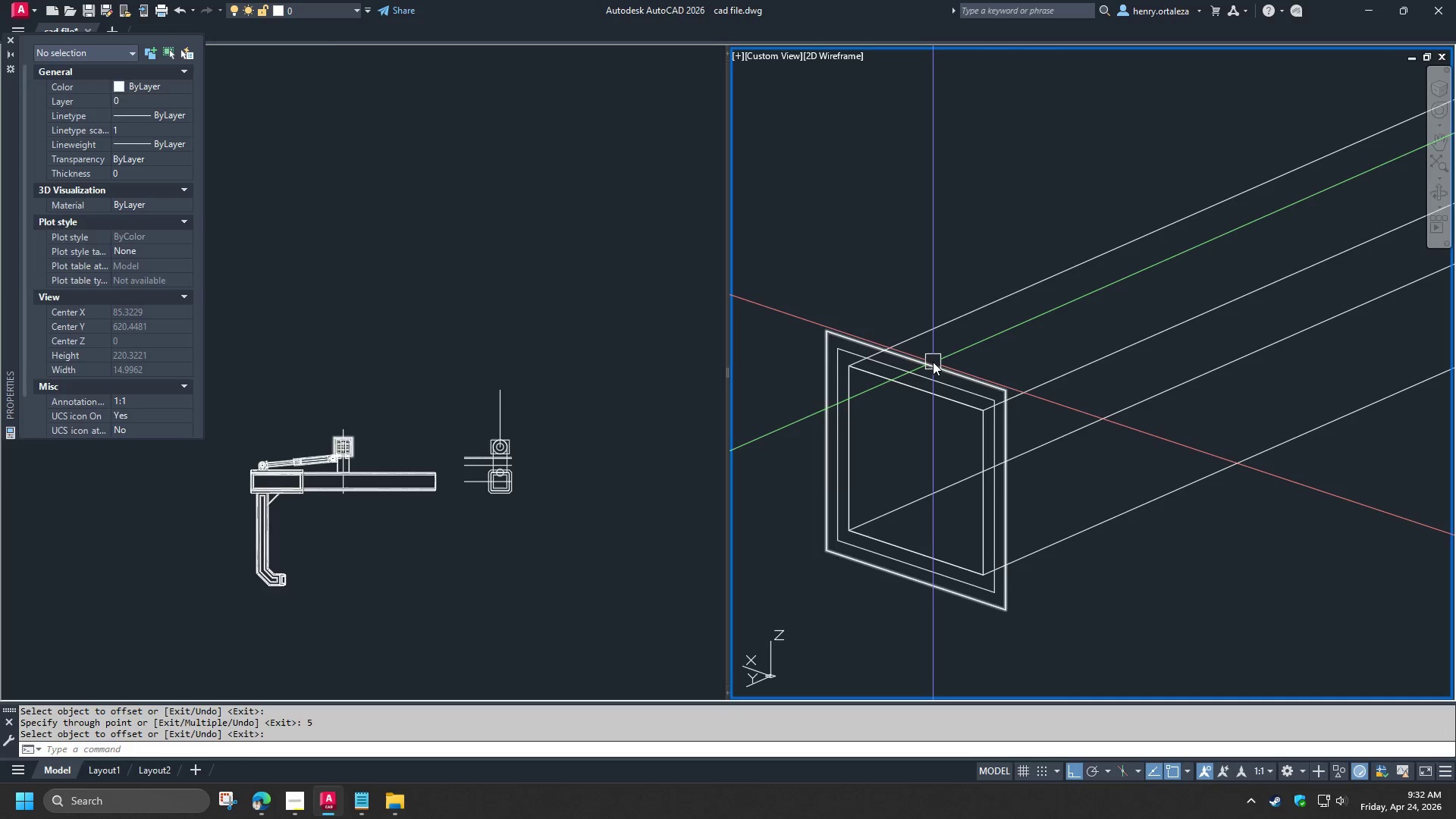 
left_click([933, 362])
 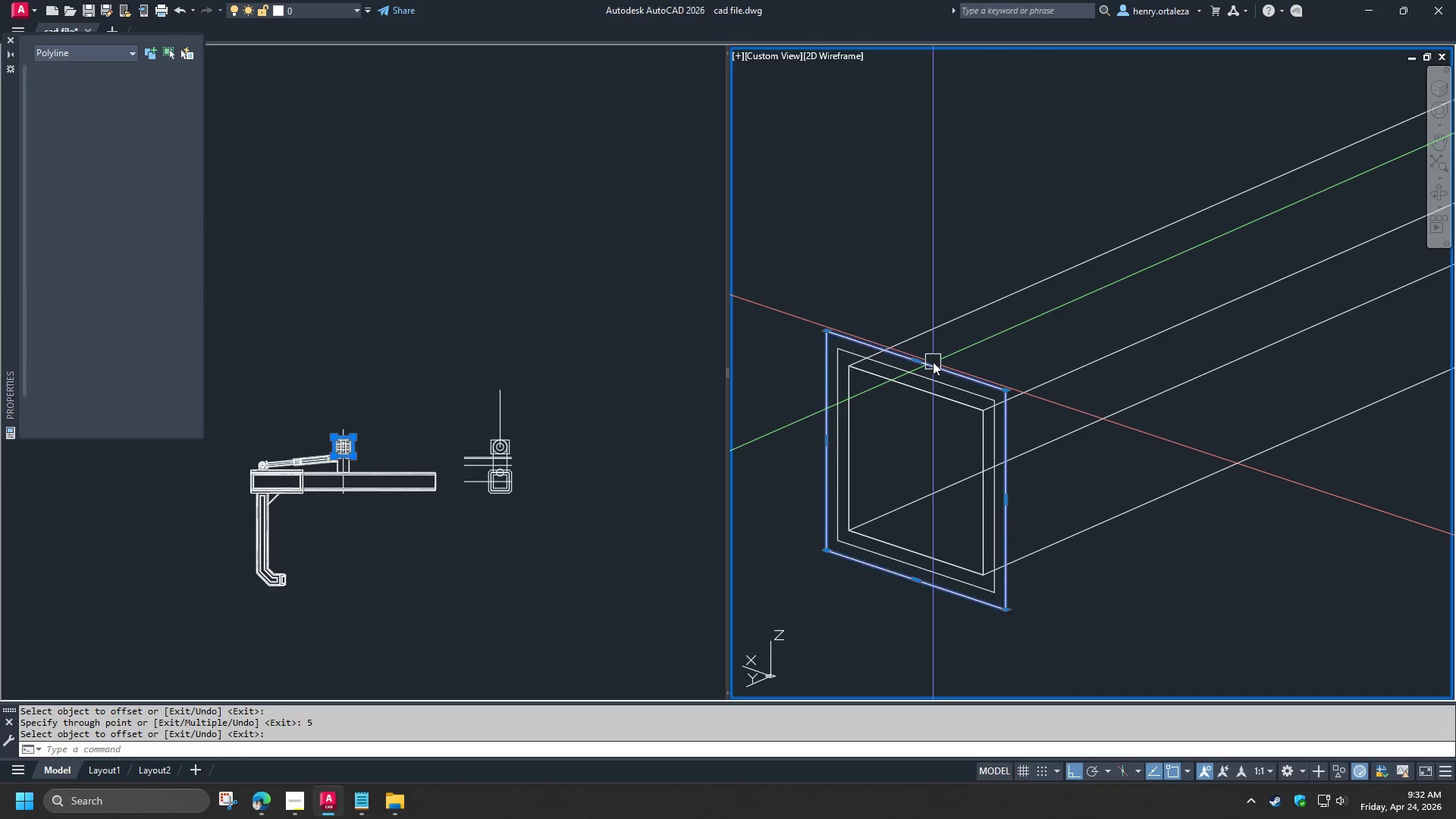 
key(E)
 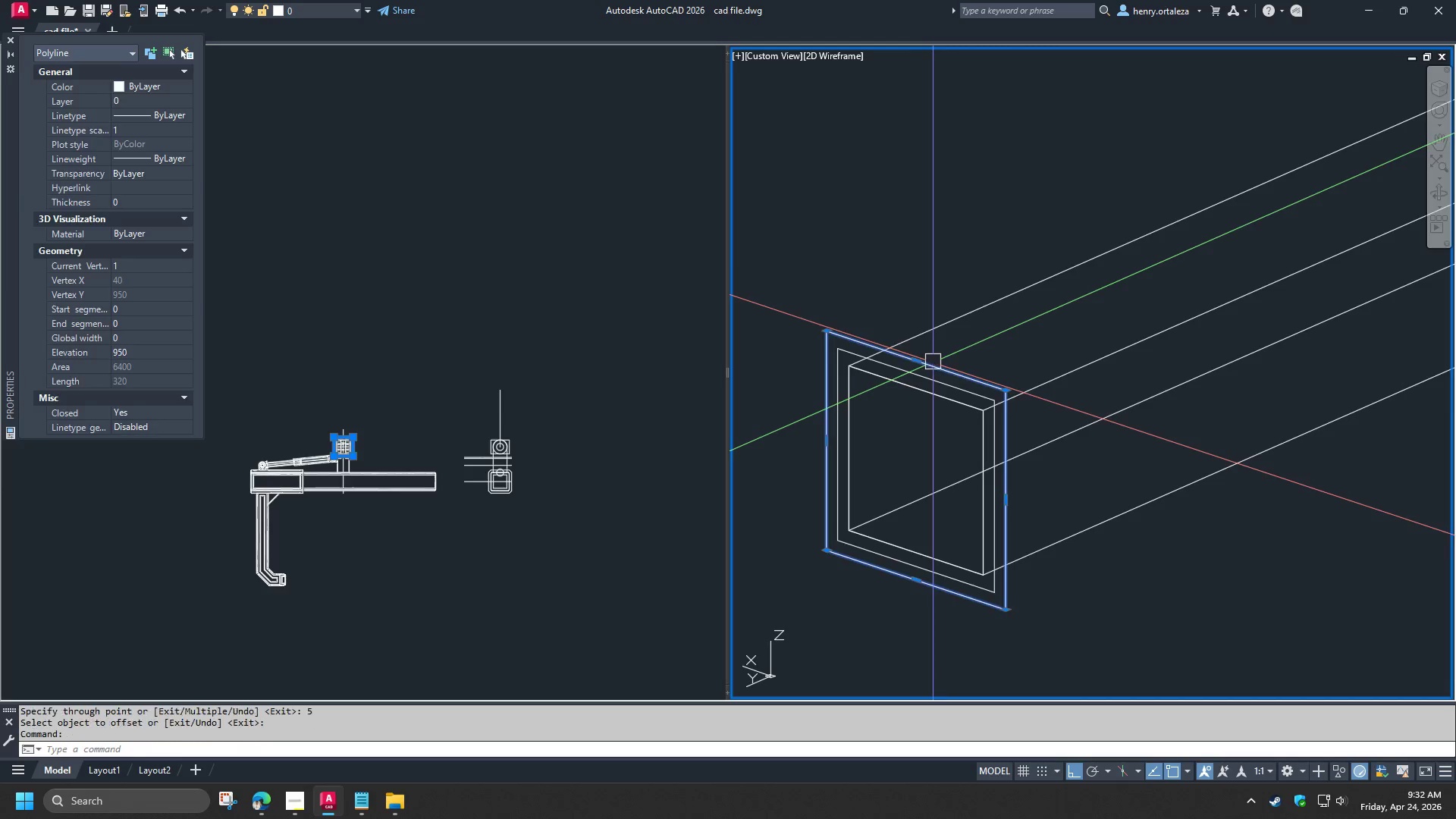 
key(Space)
 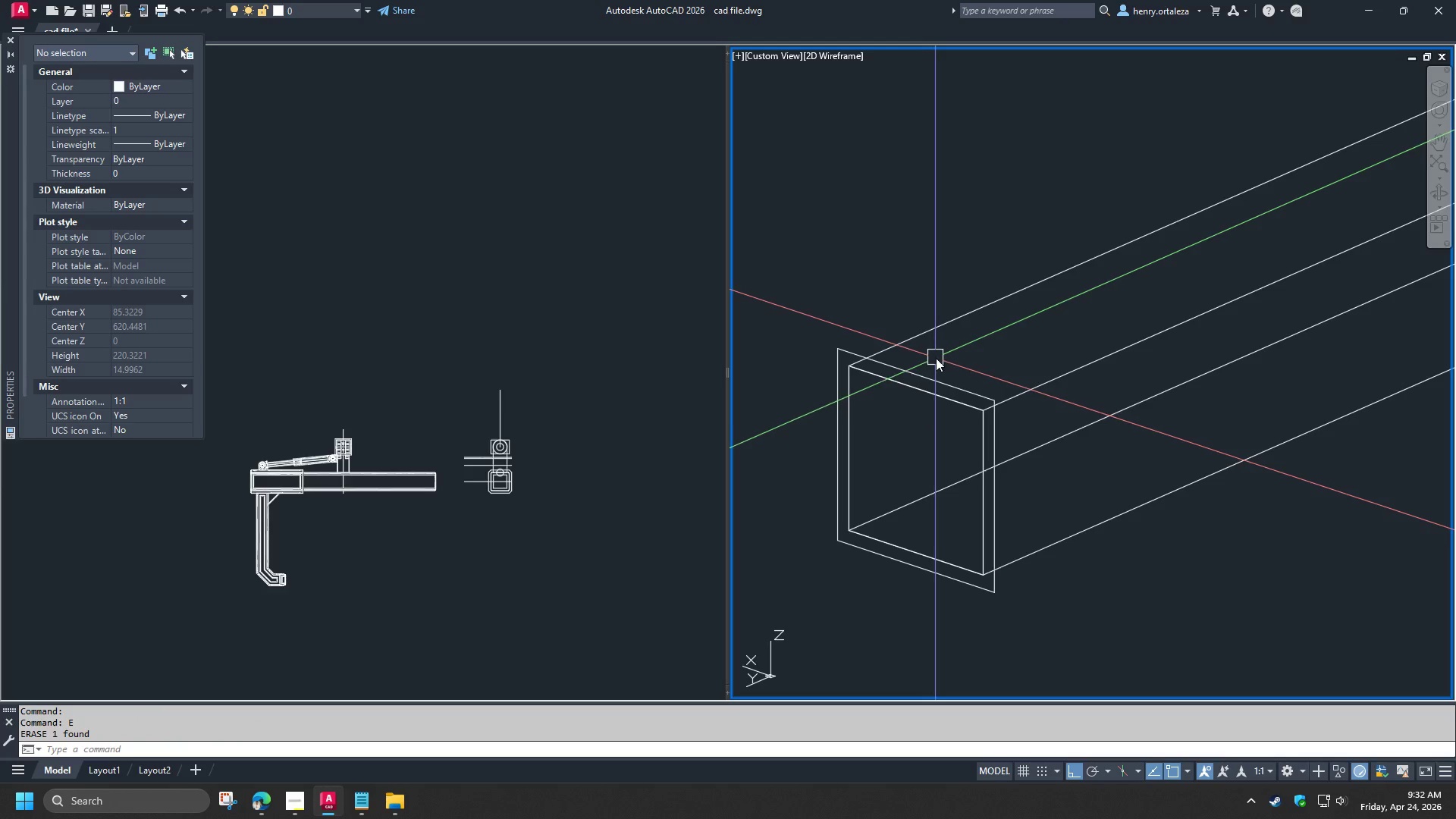 
scroll: coordinate [936, 358], scroll_direction: up, amount: 1.0
 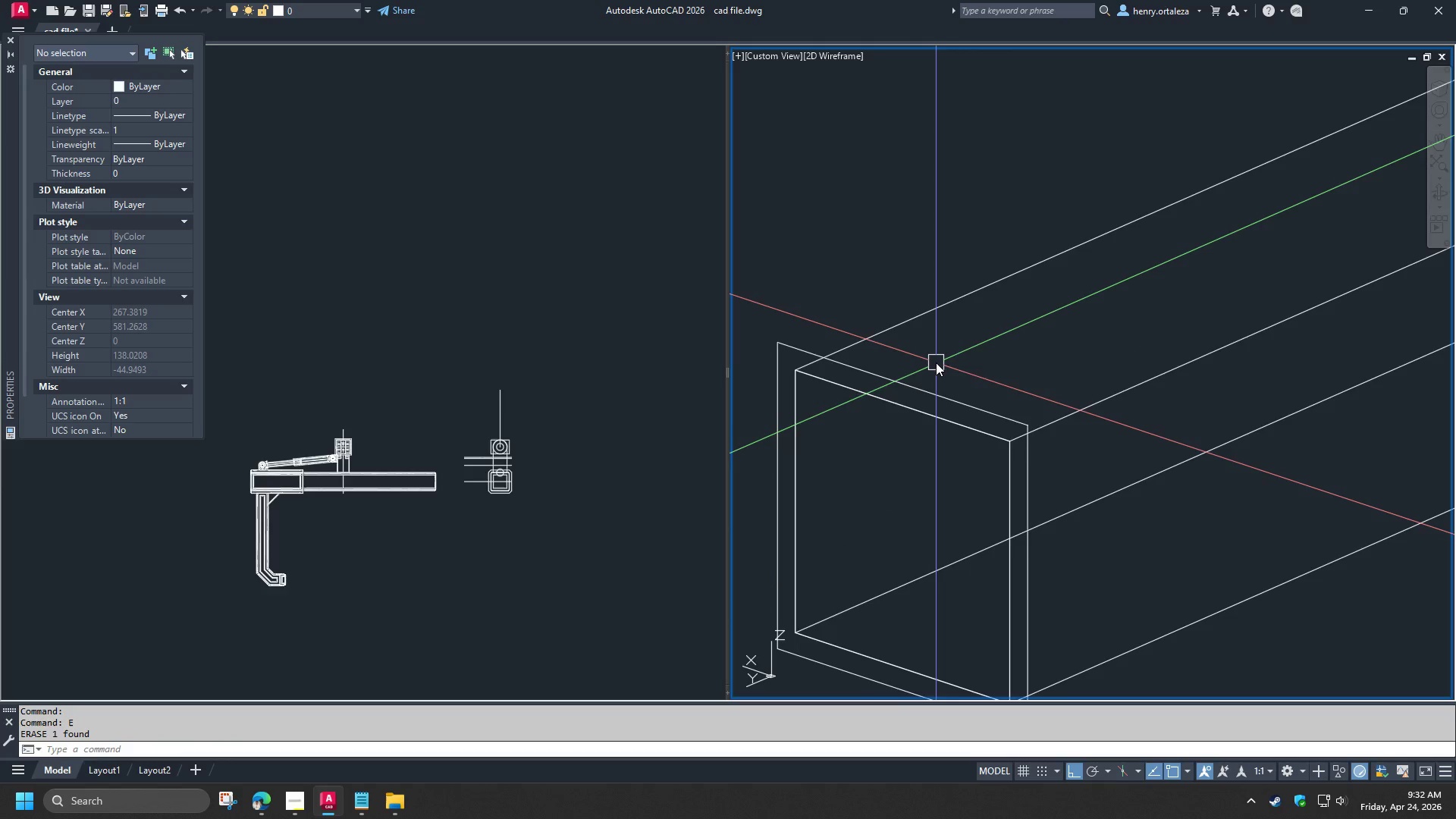 
type(EXT)
 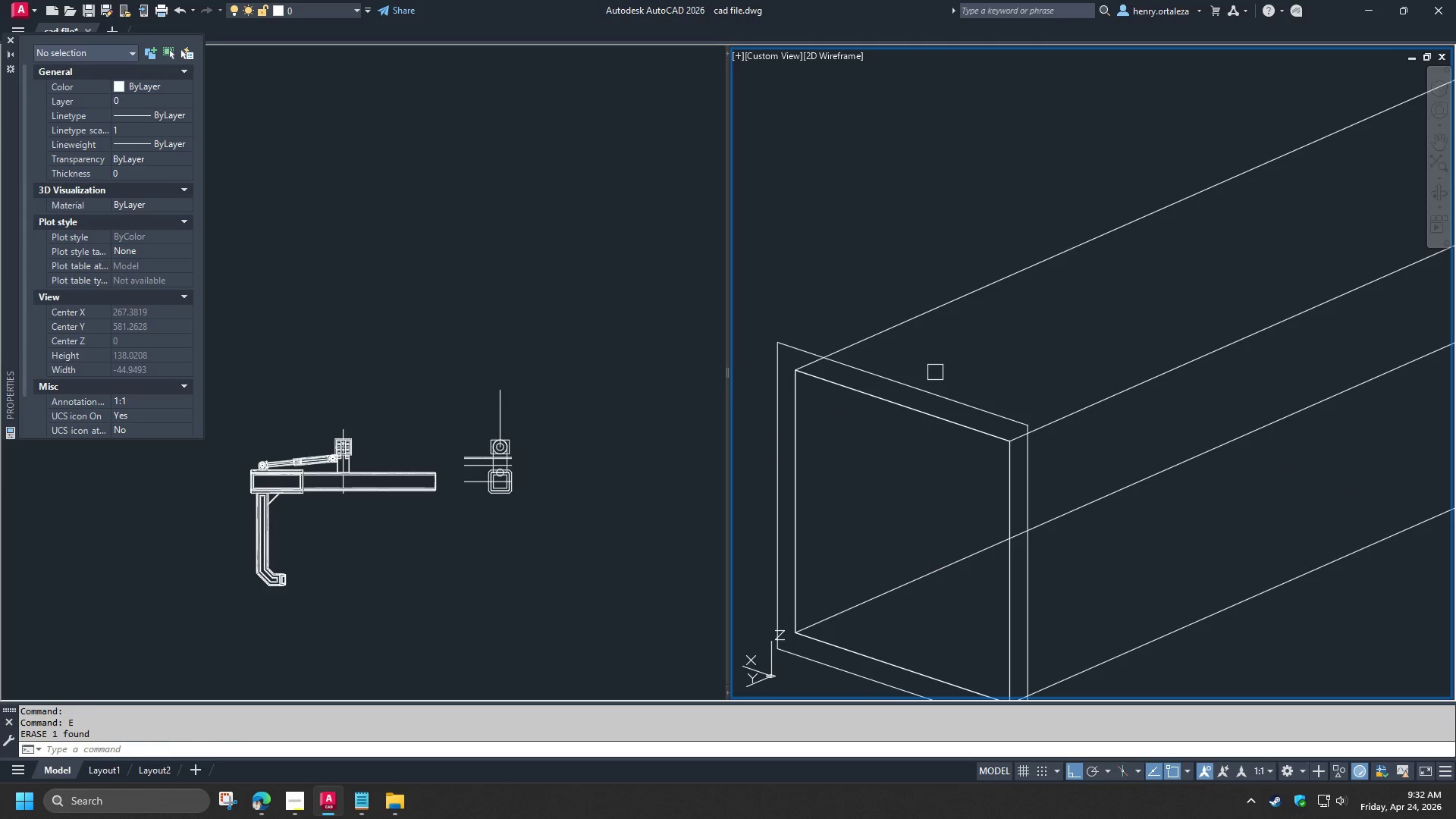 
key(Space)
 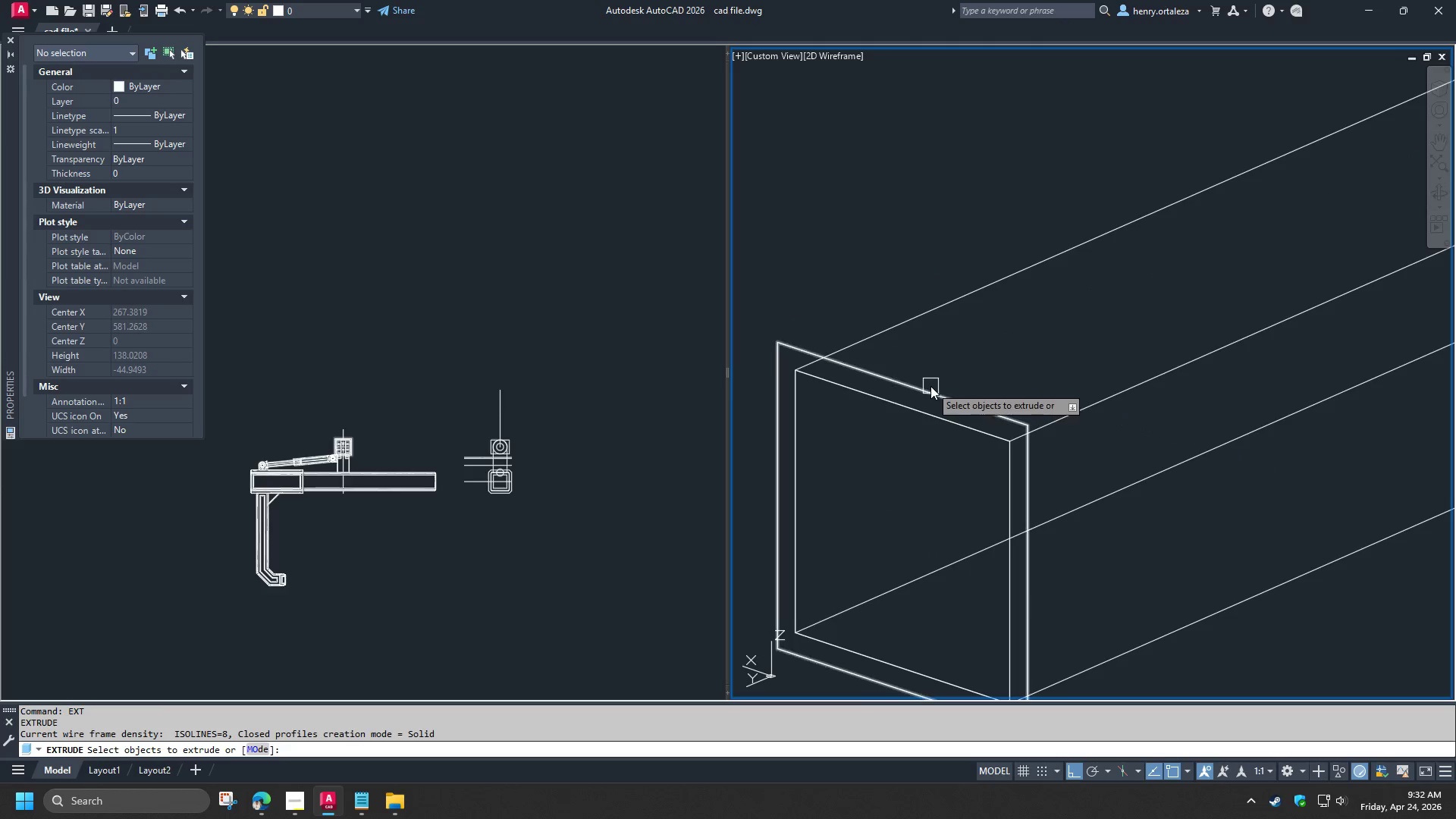 
left_click([930, 386])
 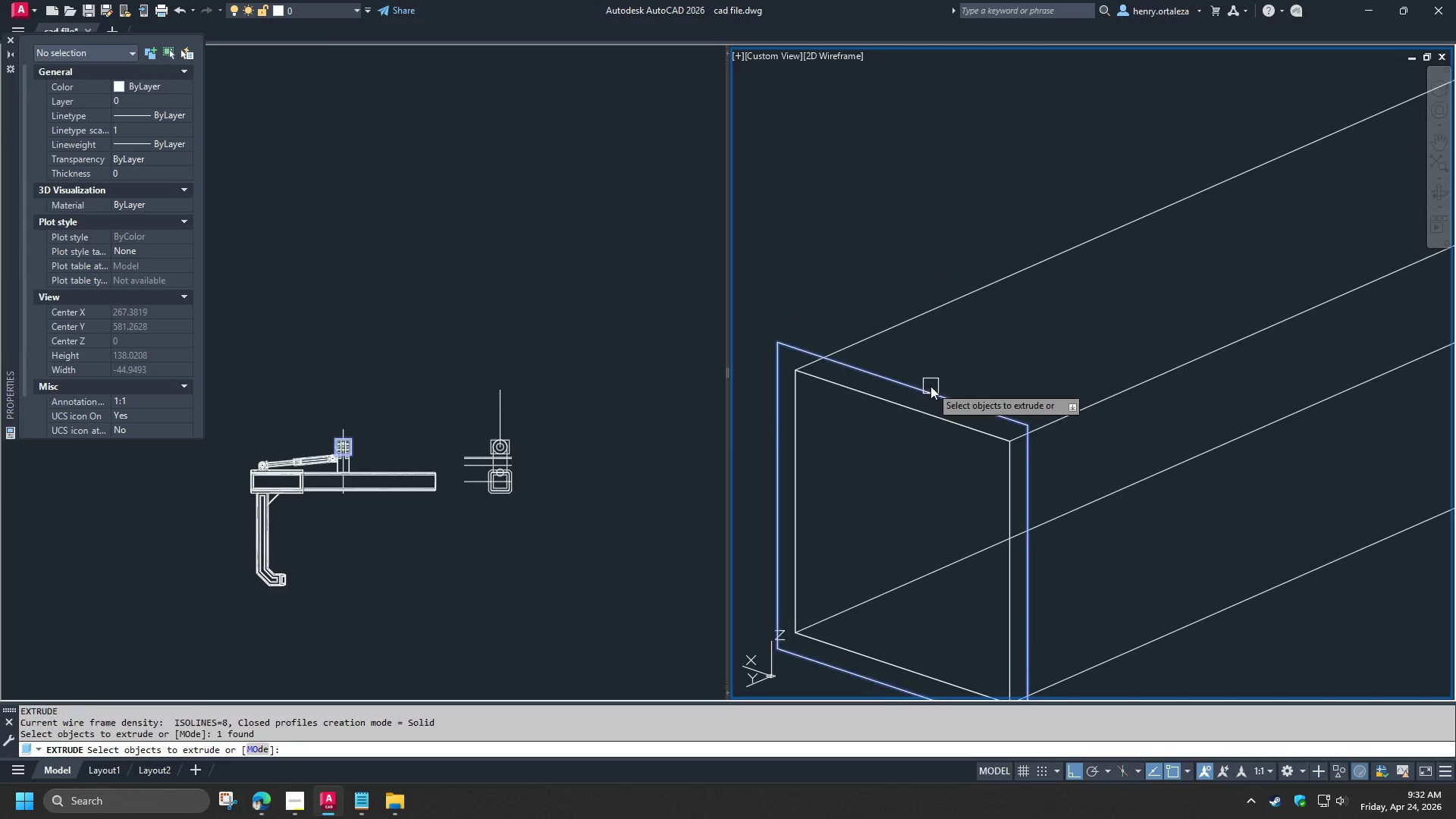 
key(Space)
 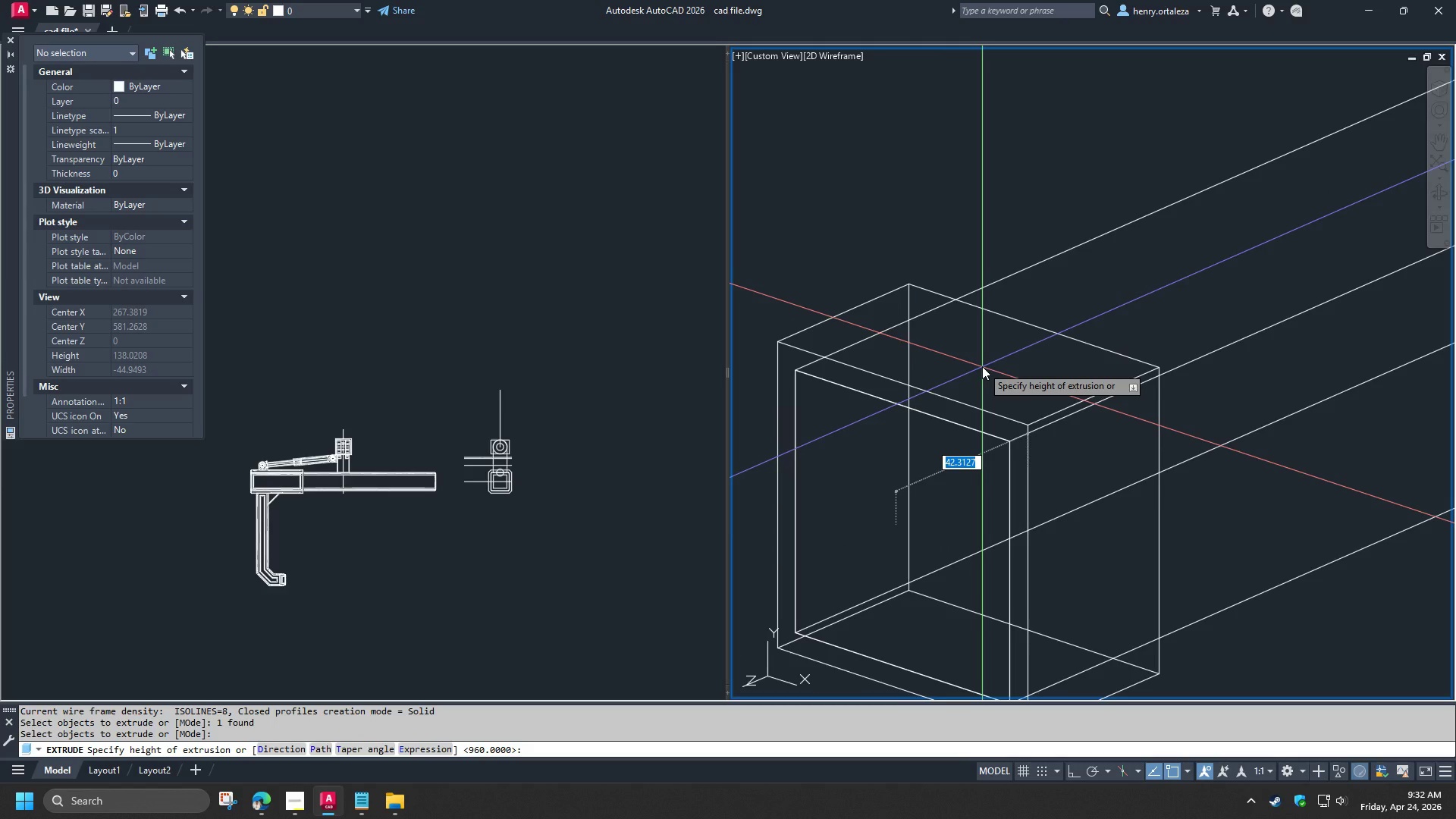 
key(5)
 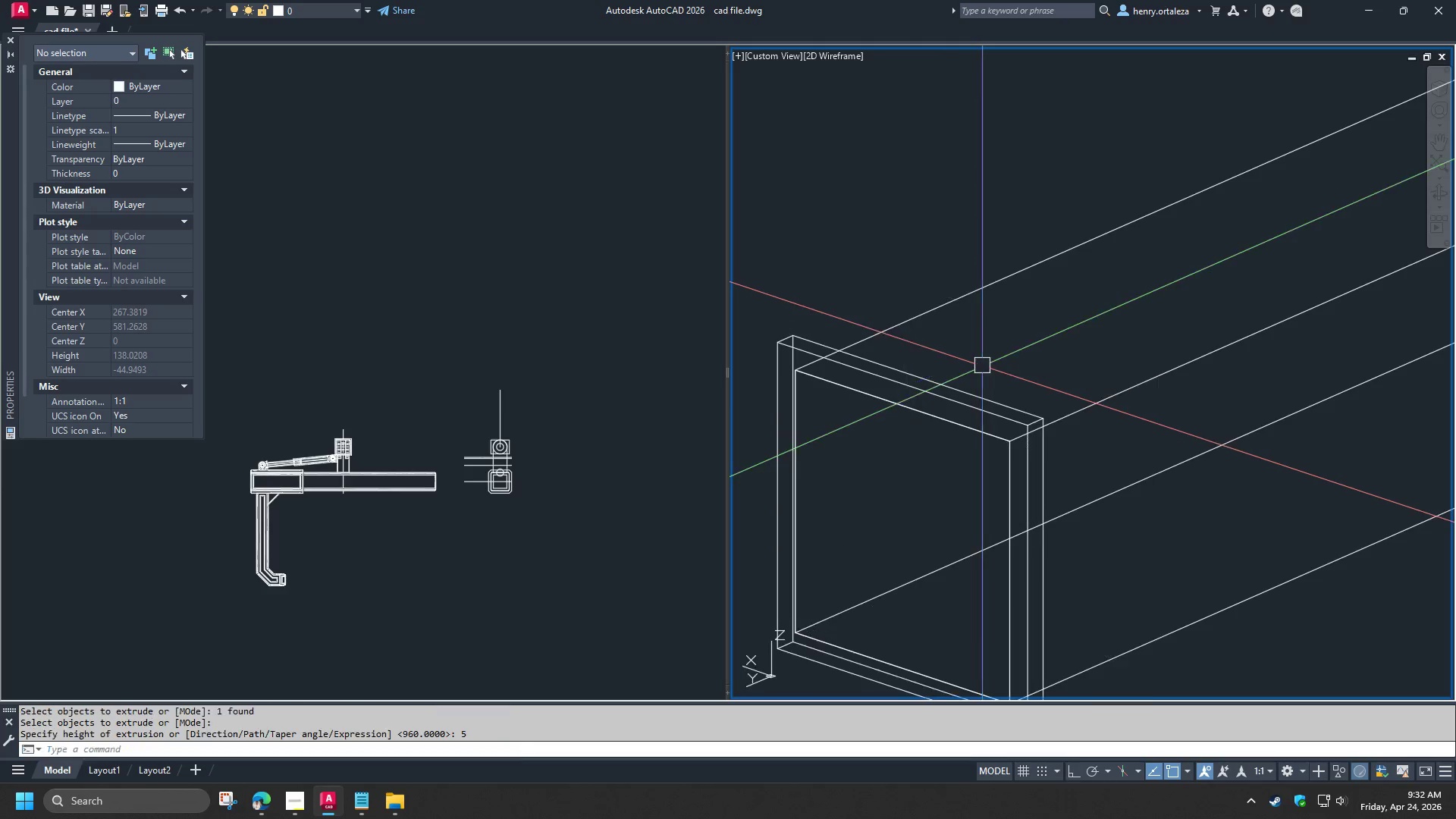 
key(Space)
 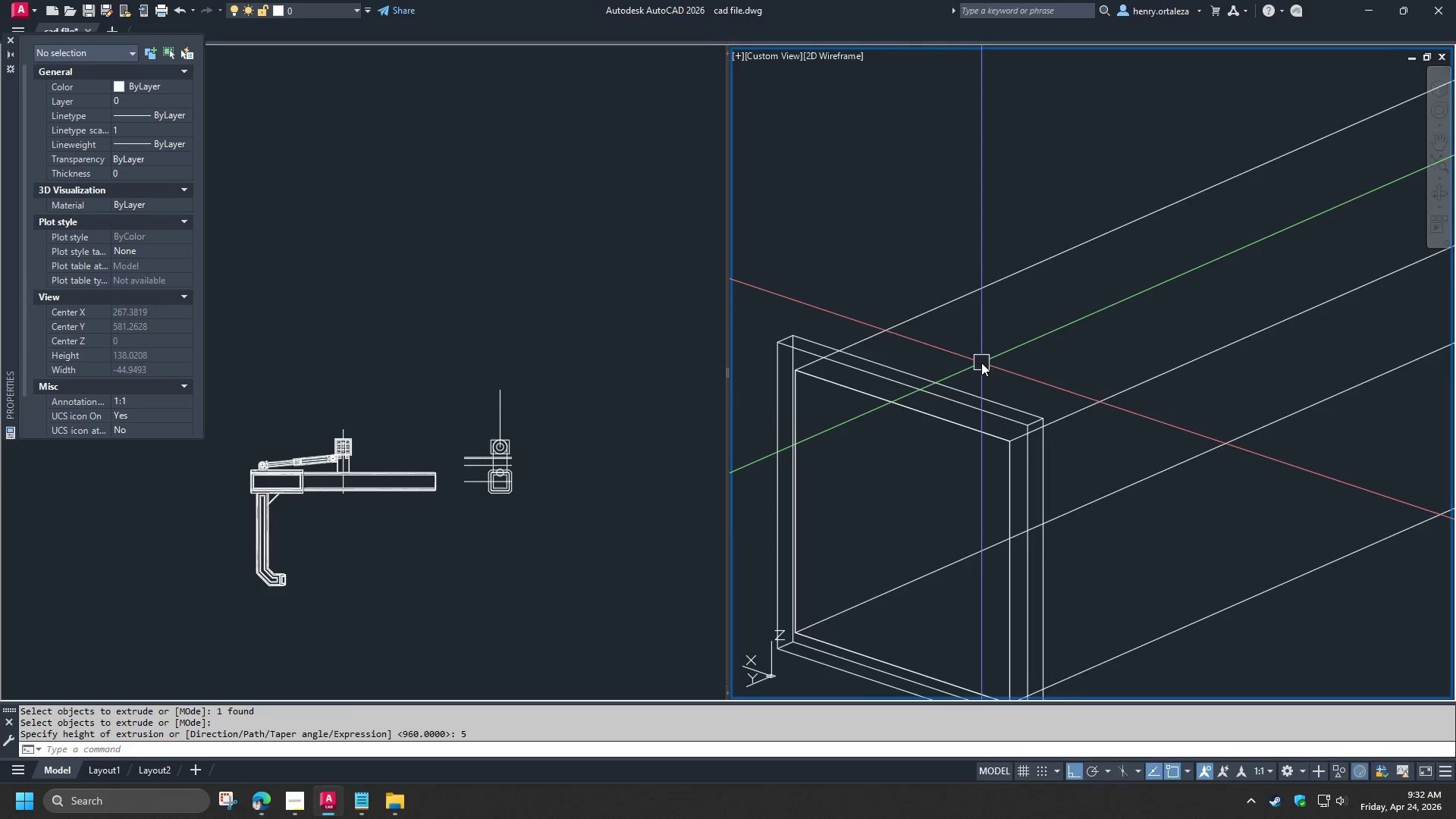 
hold_key(key=ShiftLeft, duration=1.53)
 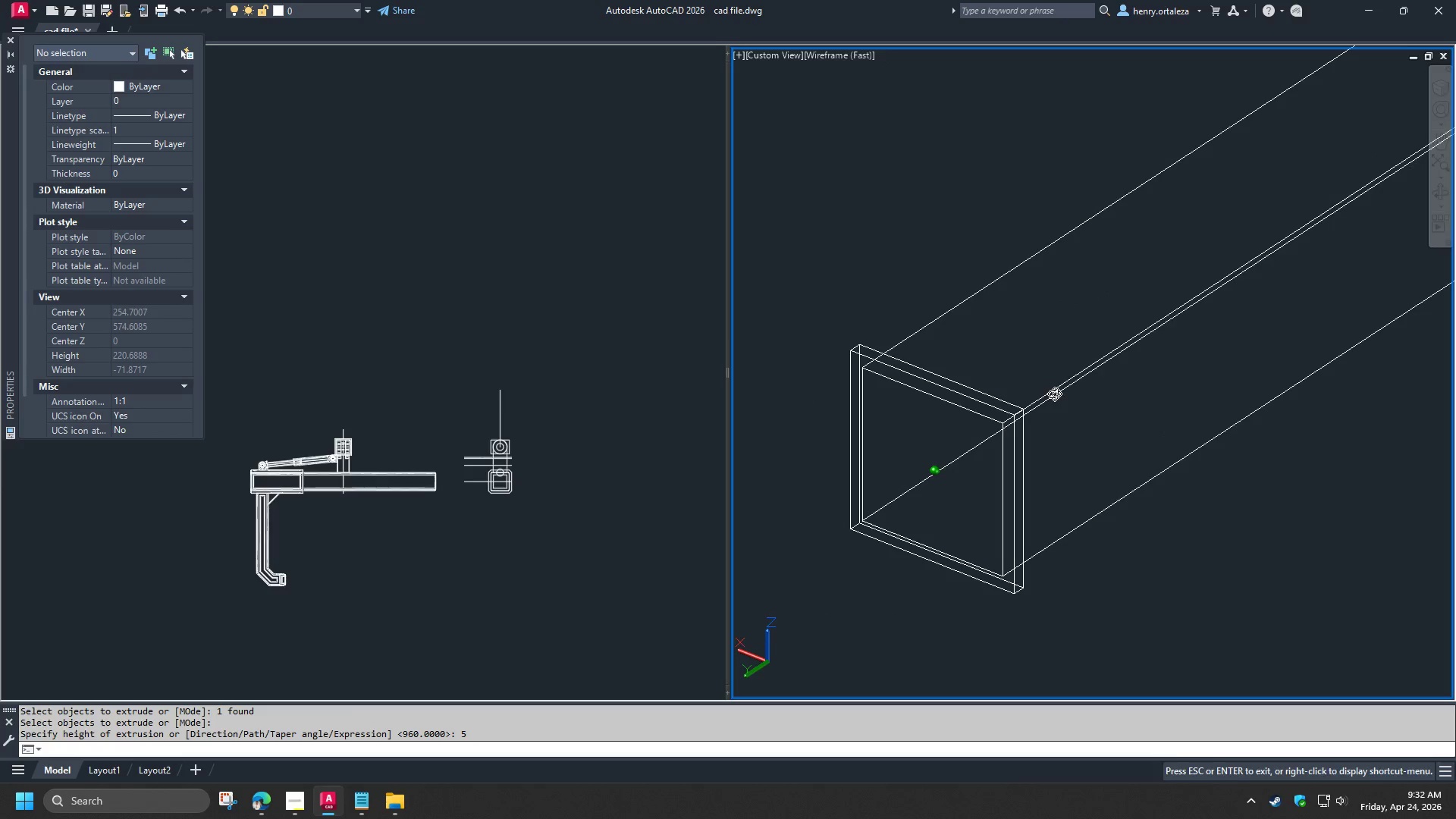 
scroll: coordinate [981, 362], scroll_direction: down, amount: 1.0
 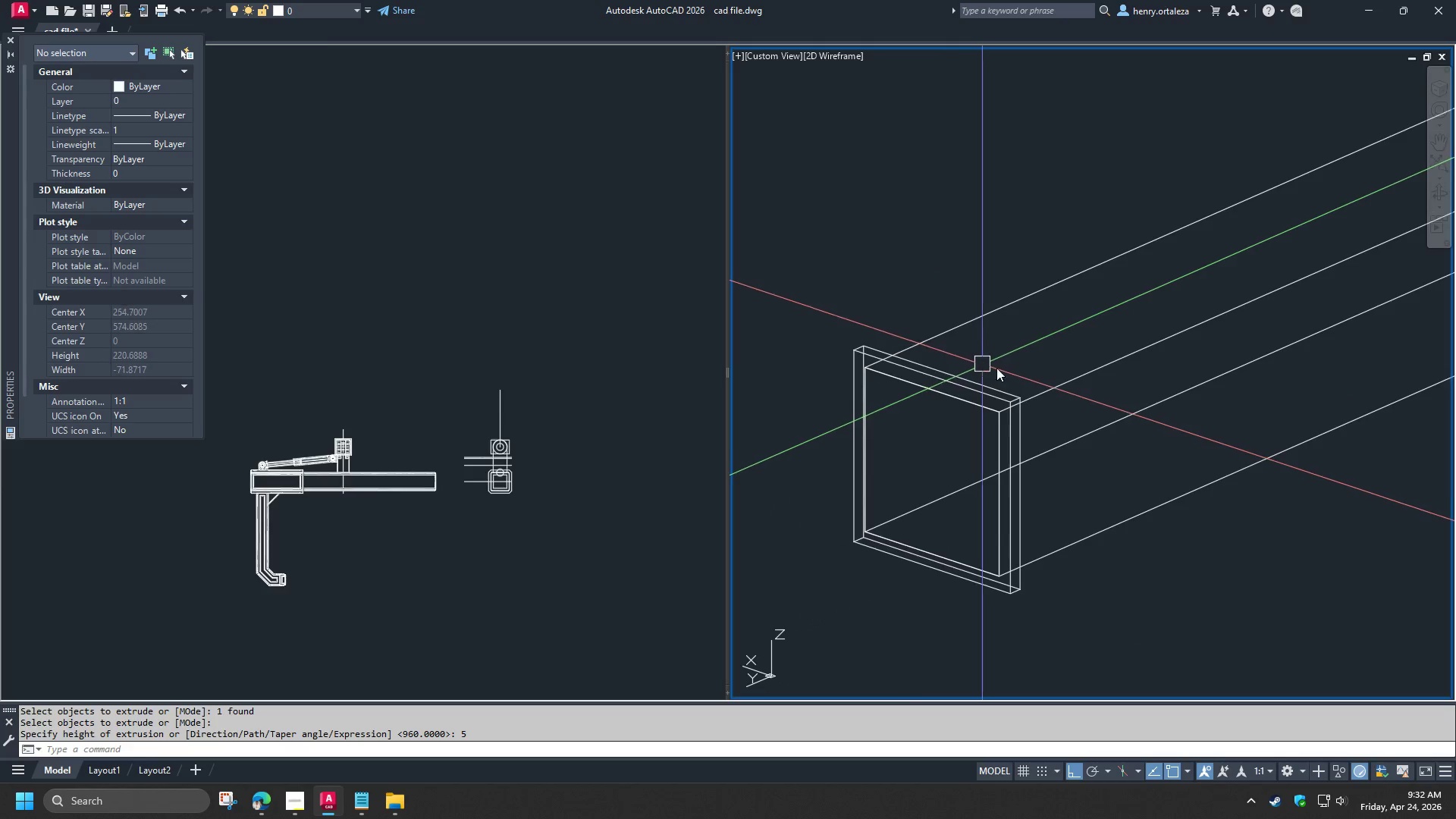 
hold_key(key=ShiftLeft, duration=0.67)
 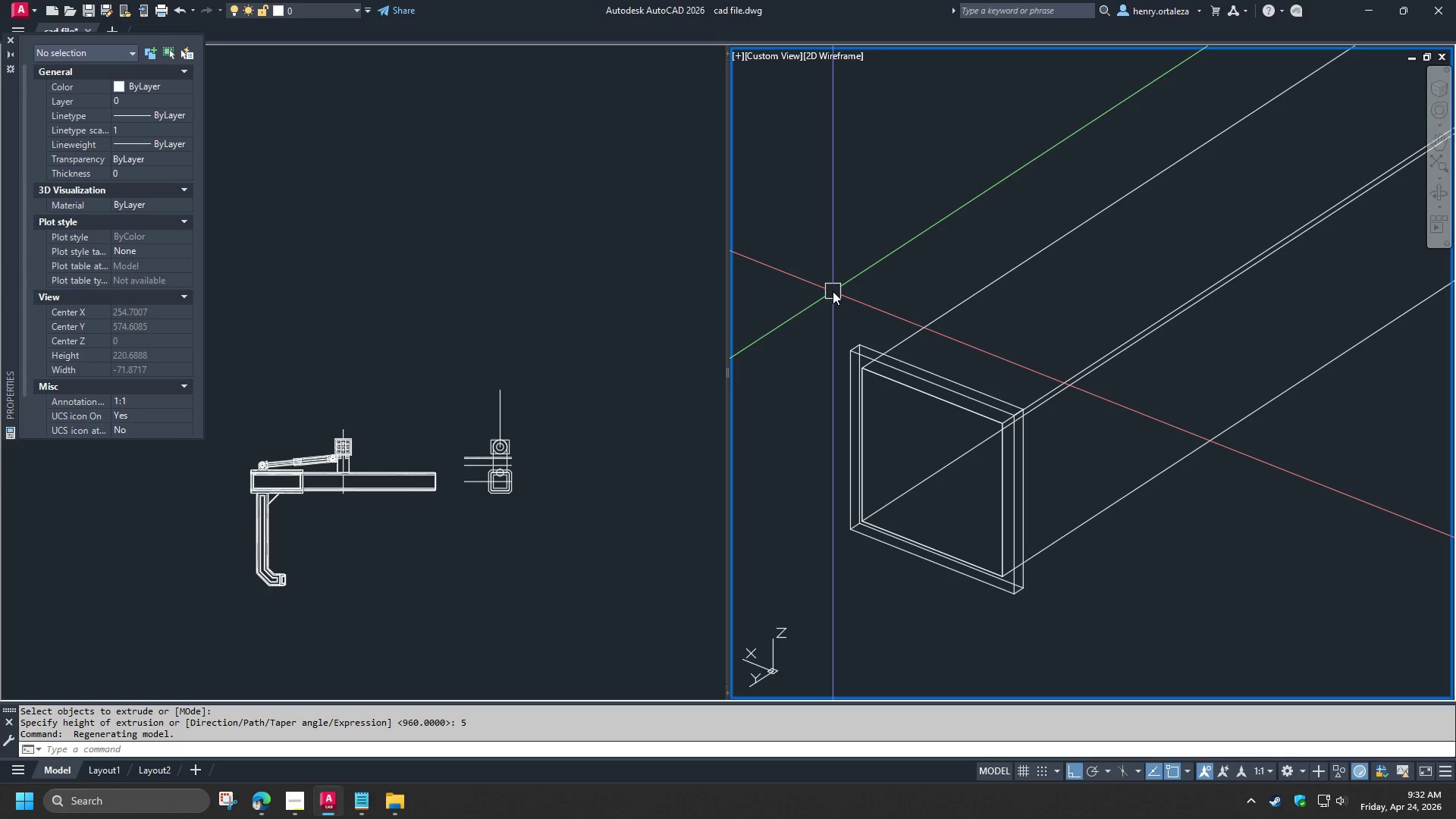 
scroll: coordinate [832, 290], scroll_direction: down, amount: 2.0
 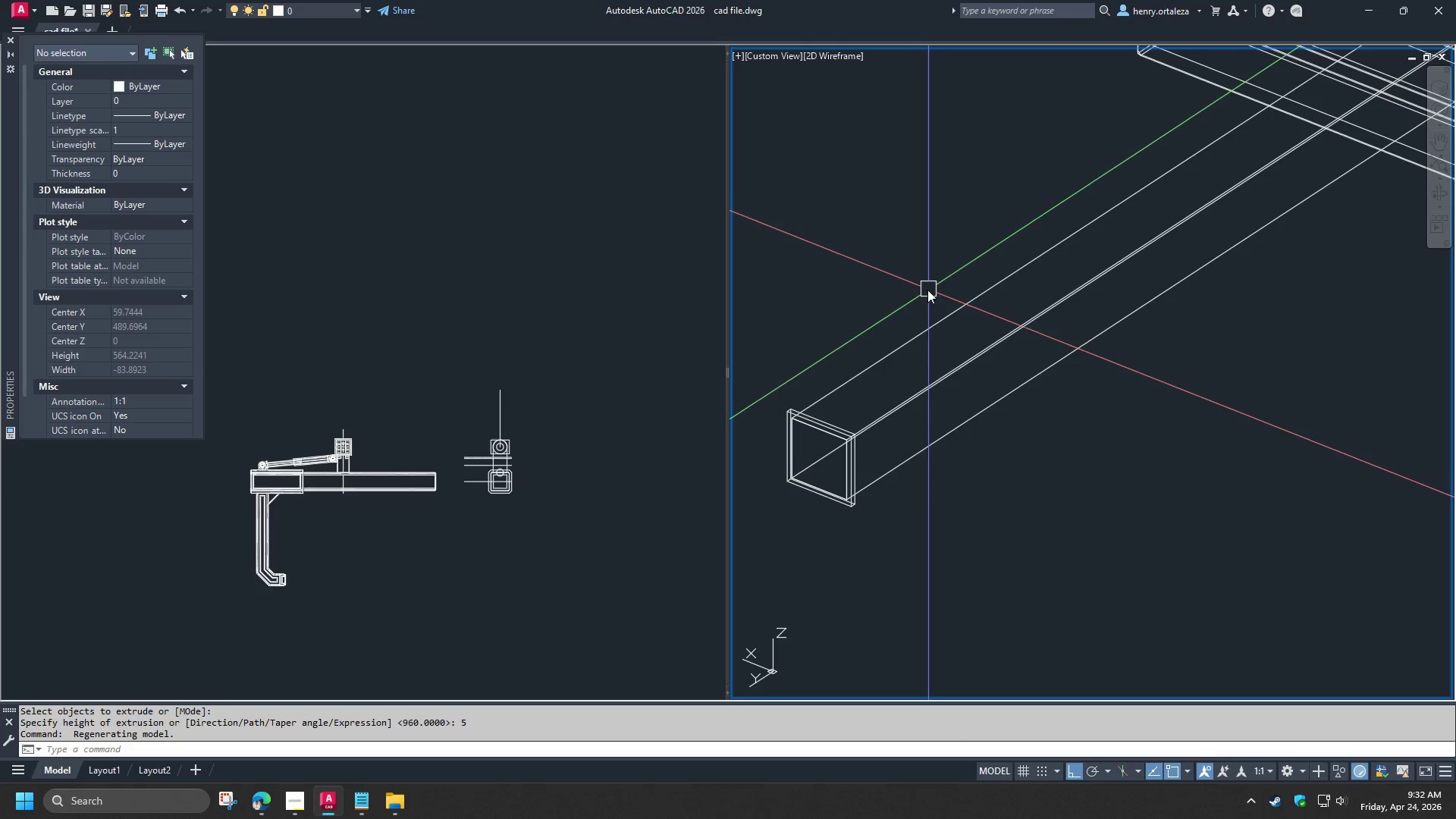 
wait(6.07)
 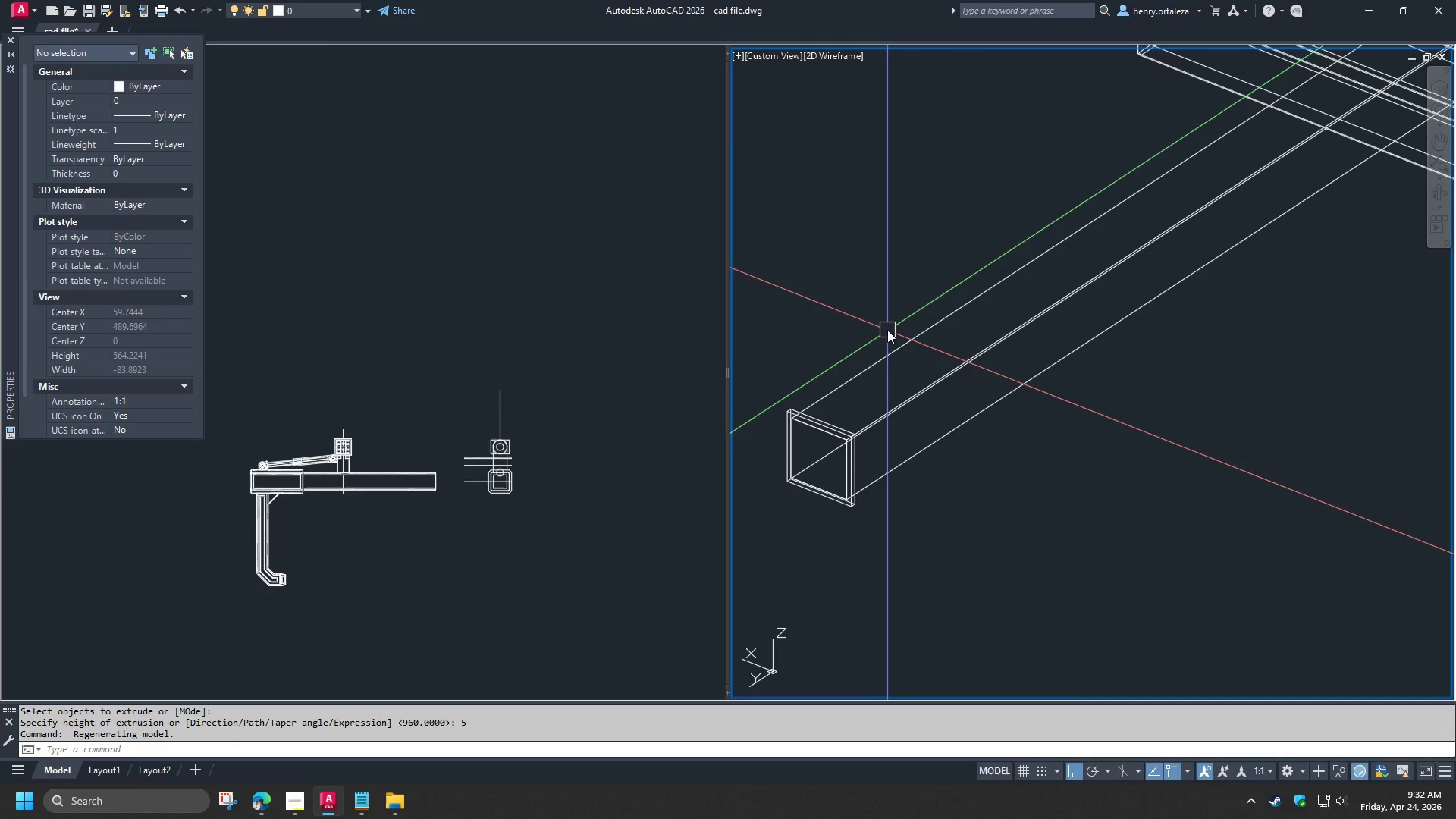 
scroll: coordinate [789, 448], scroll_direction: up, amount: 3.0
 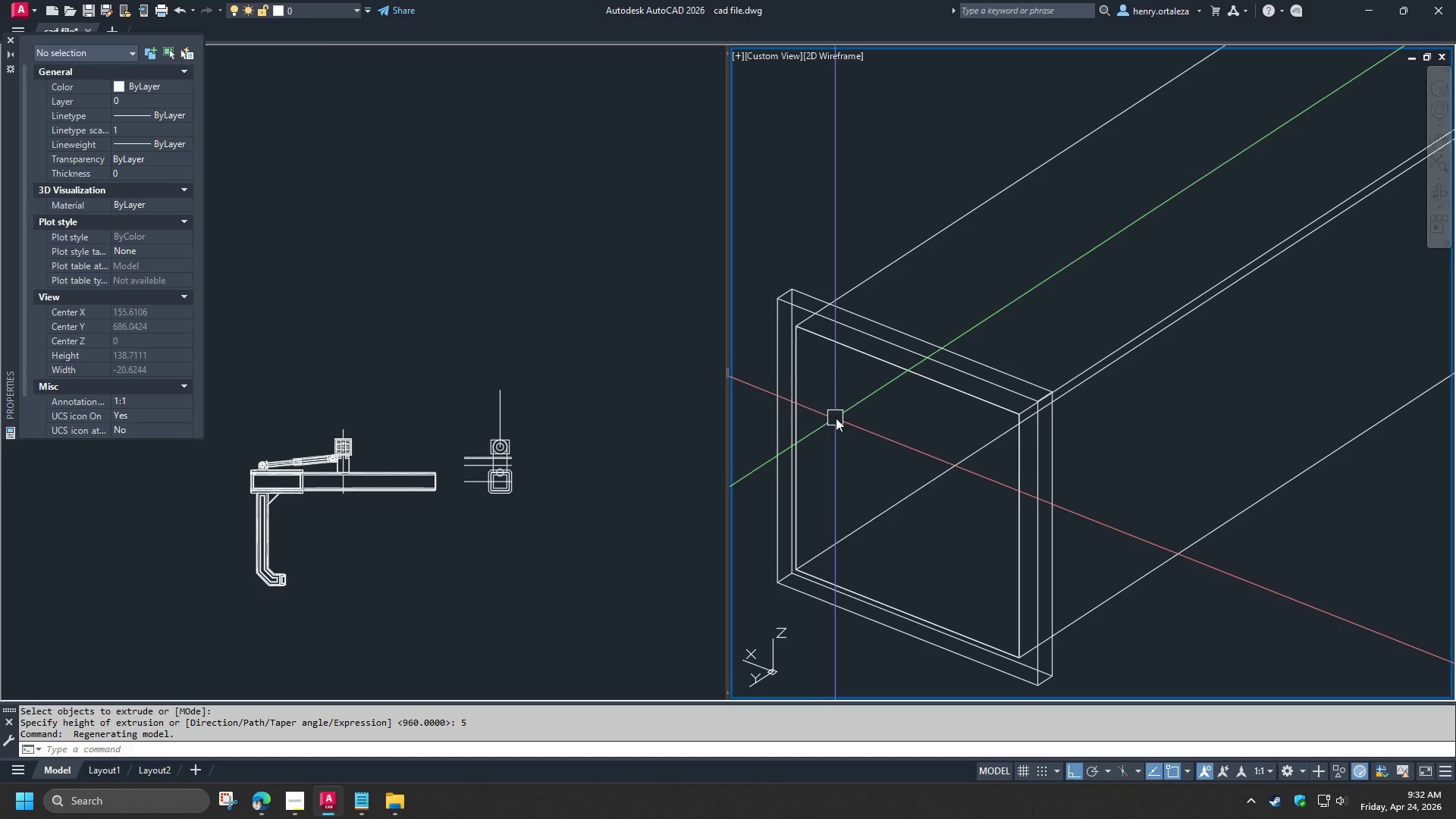 
key(Control+Z)
 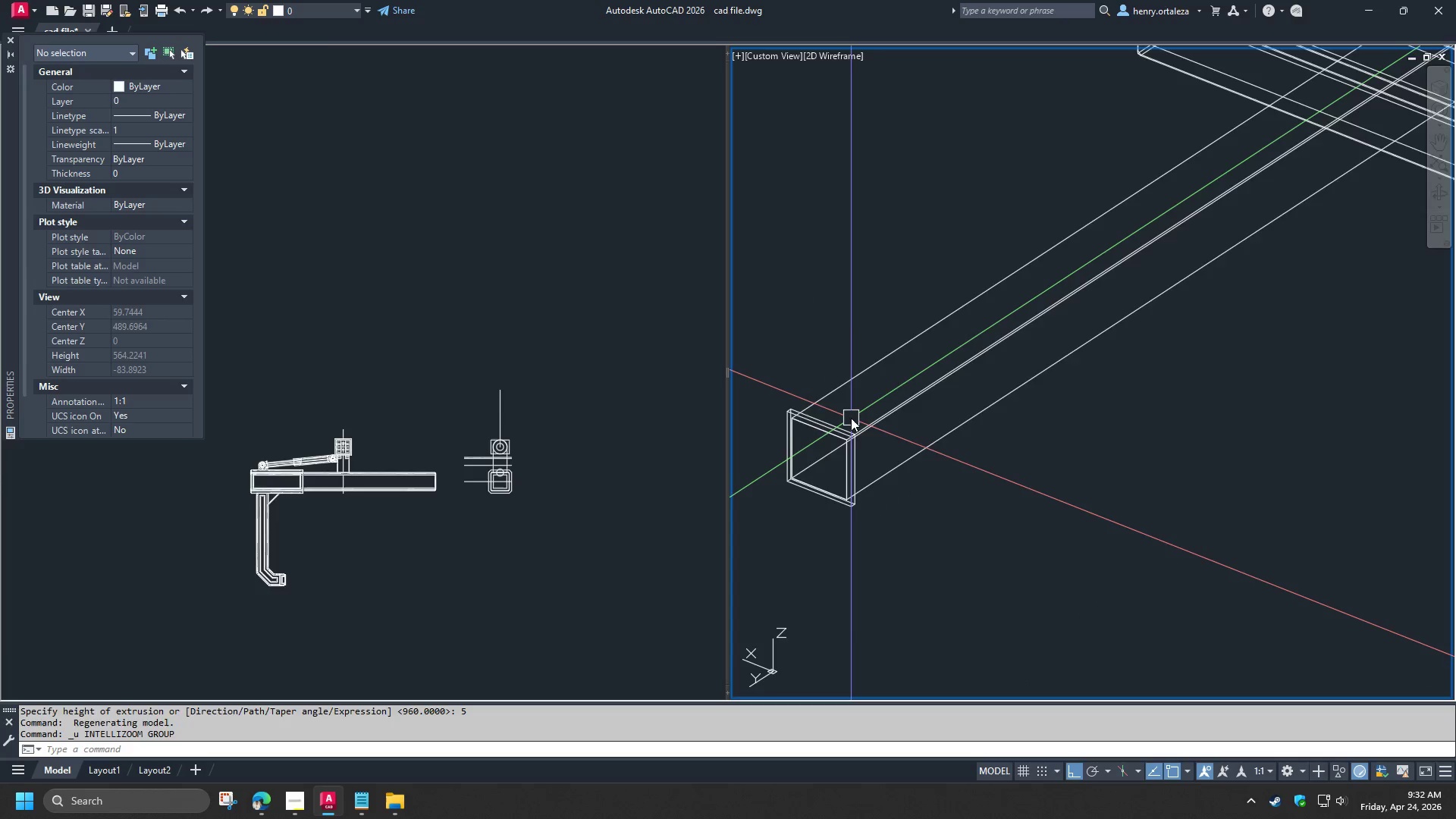 
key(Control+Z)
 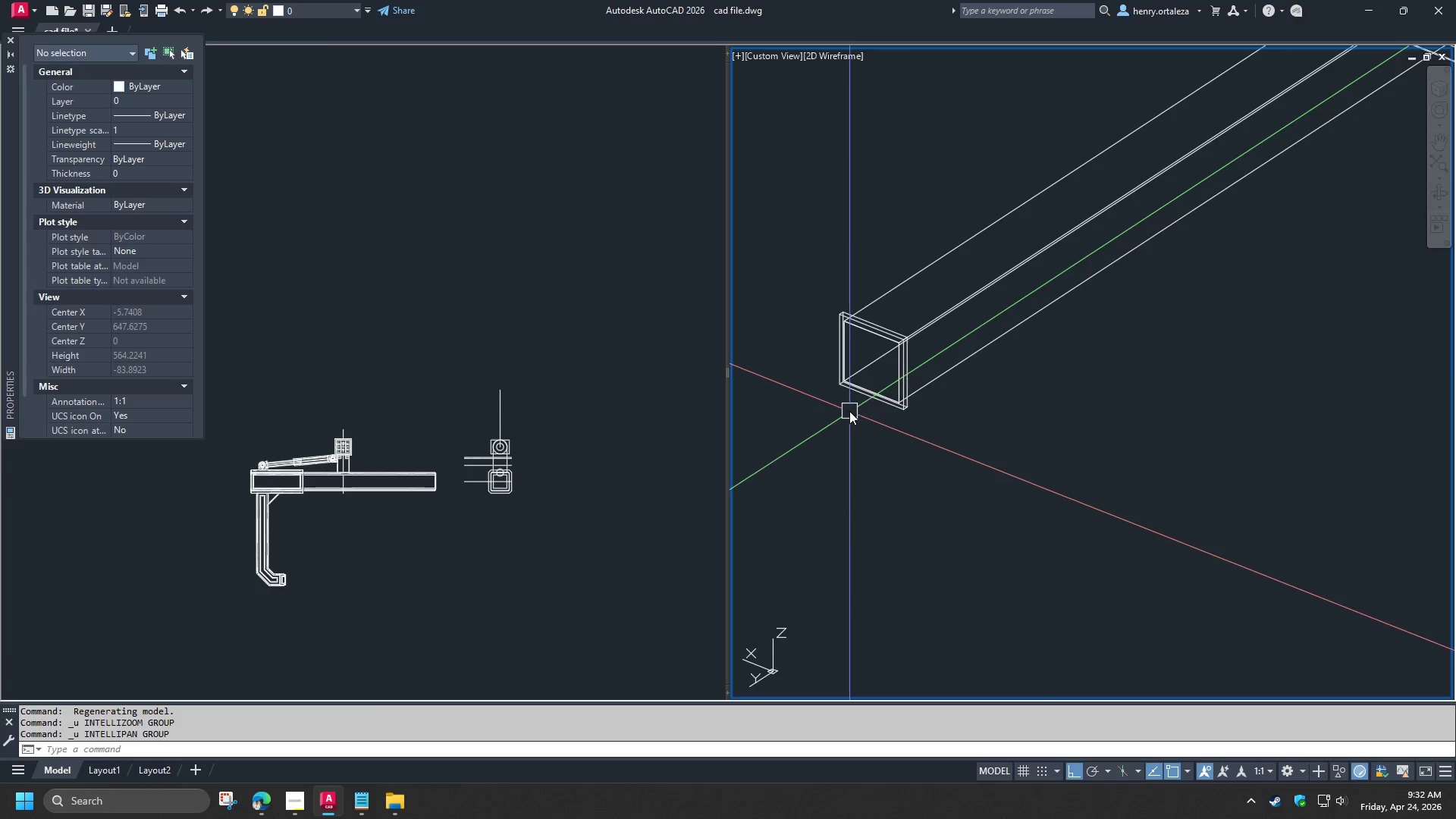 
key(Control+Z)
 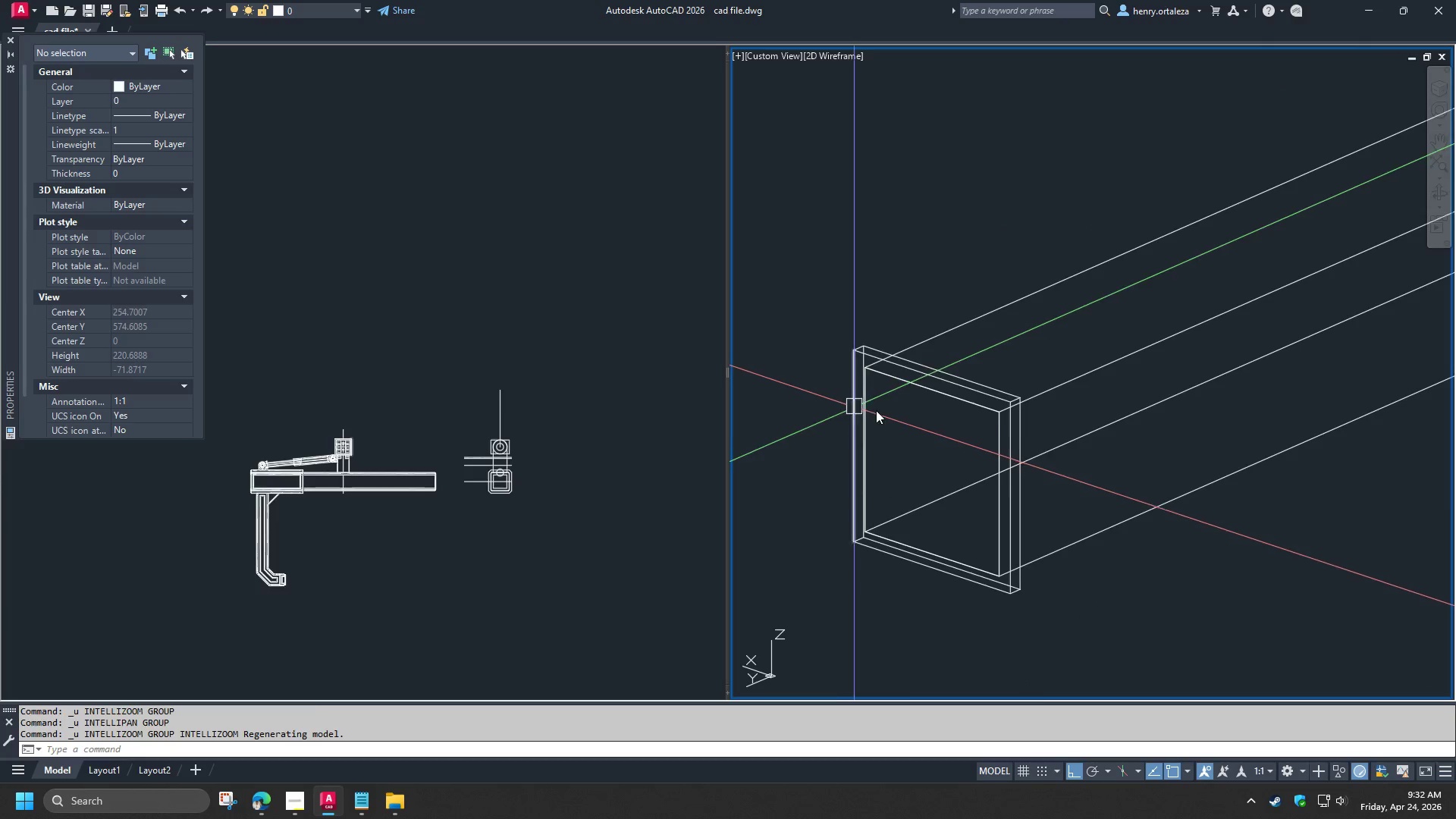 
key(Control+Z)
 